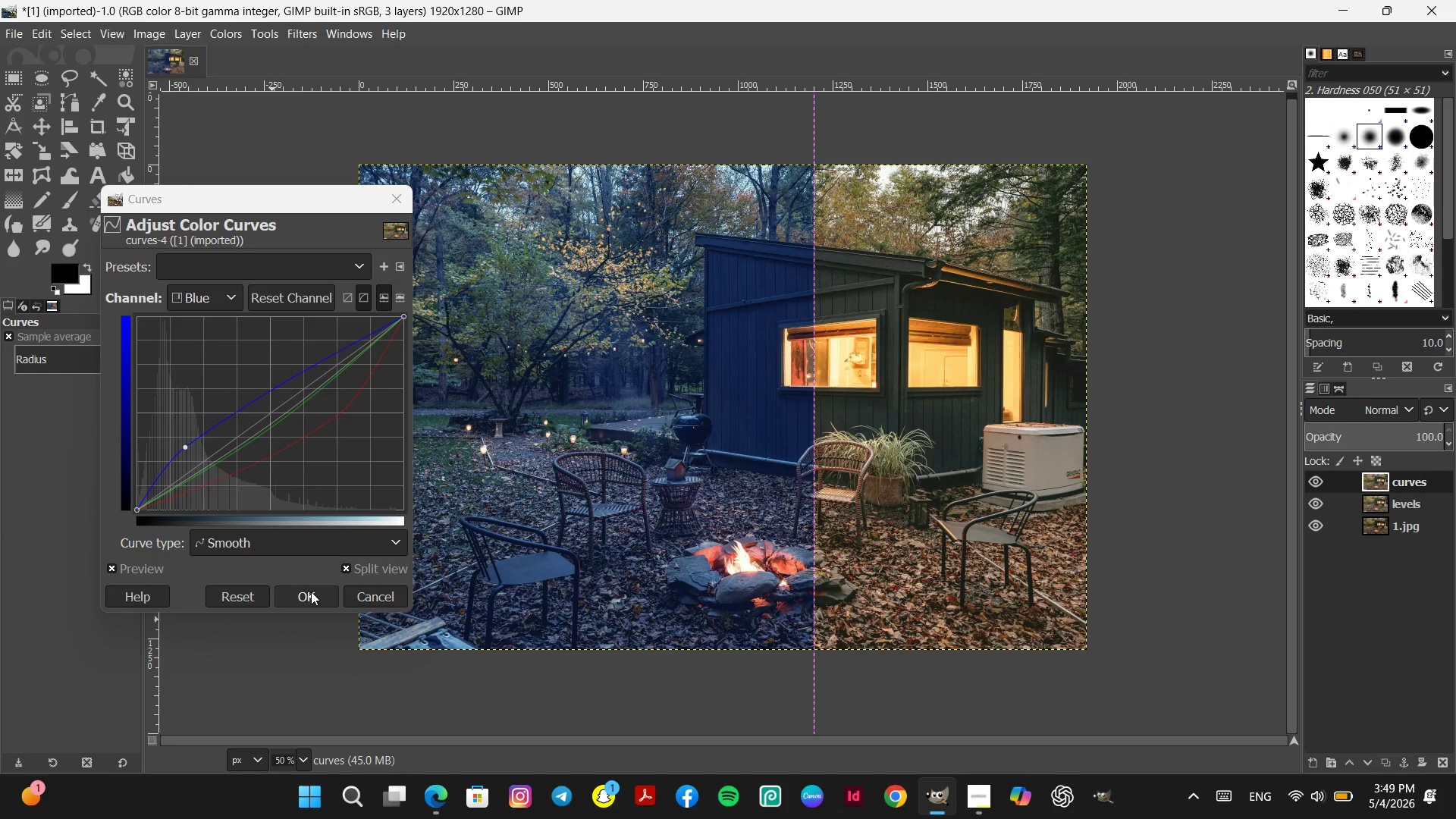 
left_click([311, 592])
 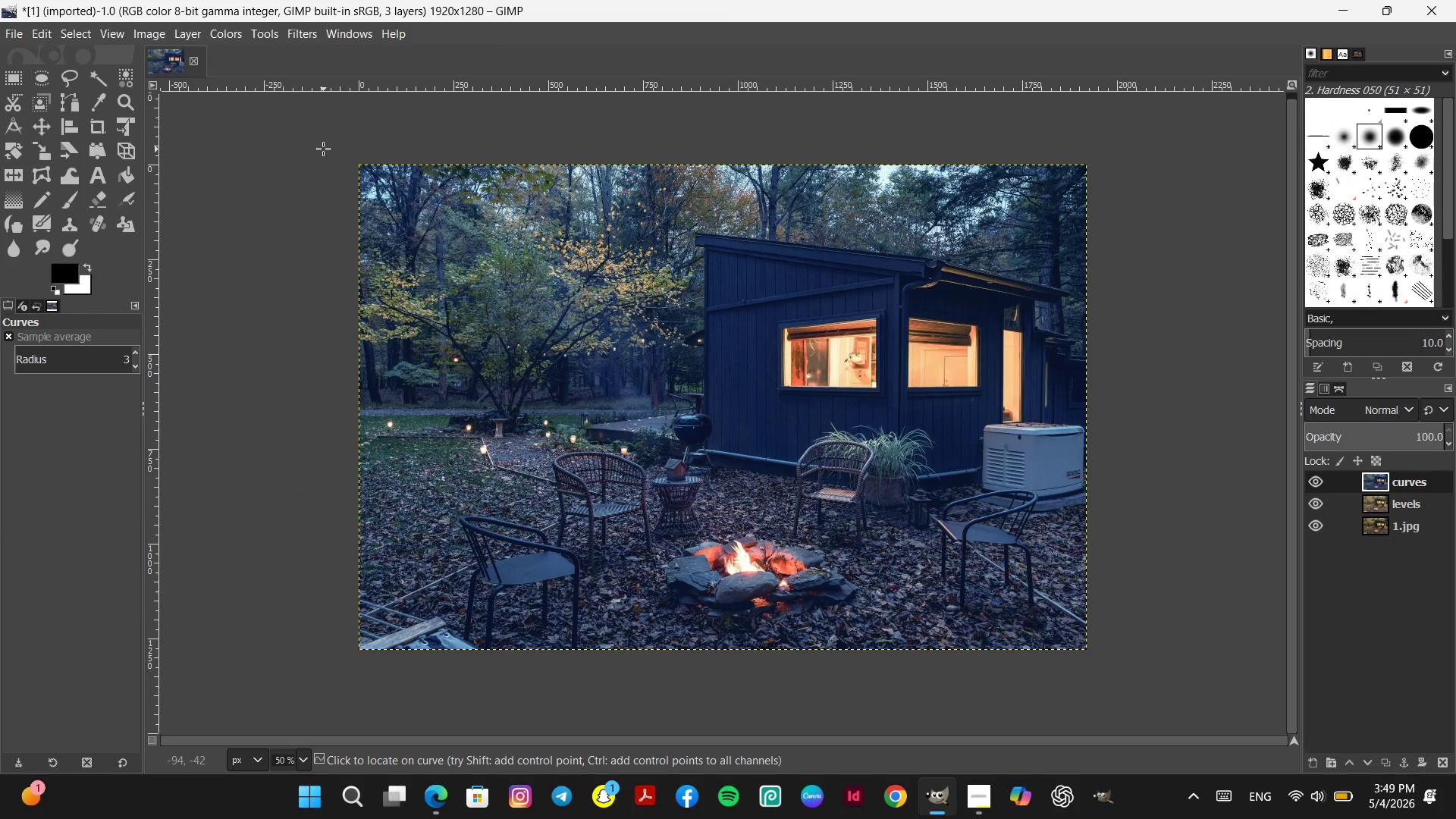 
wait(6.51)
 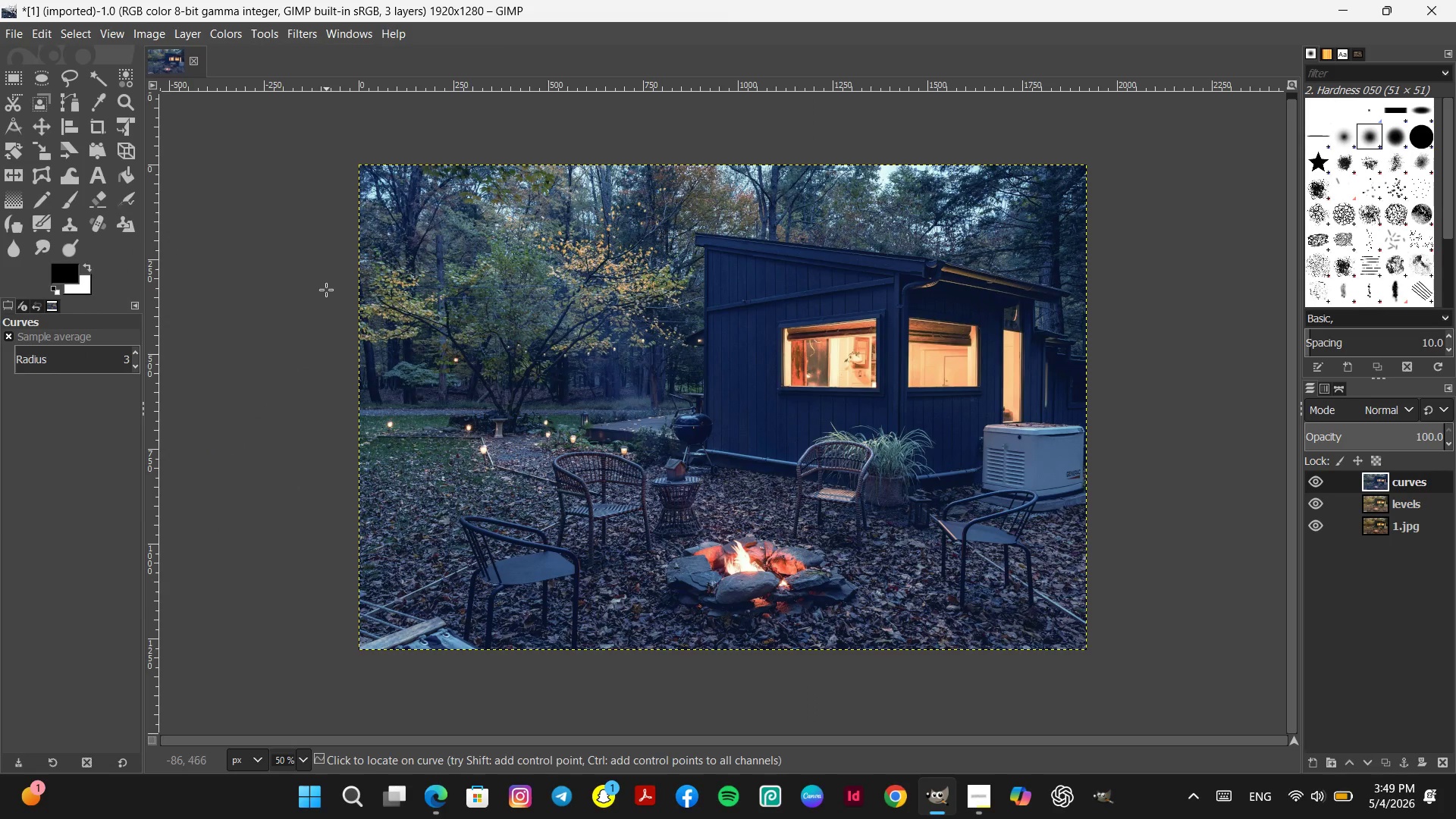 
left_click([227, 33])
 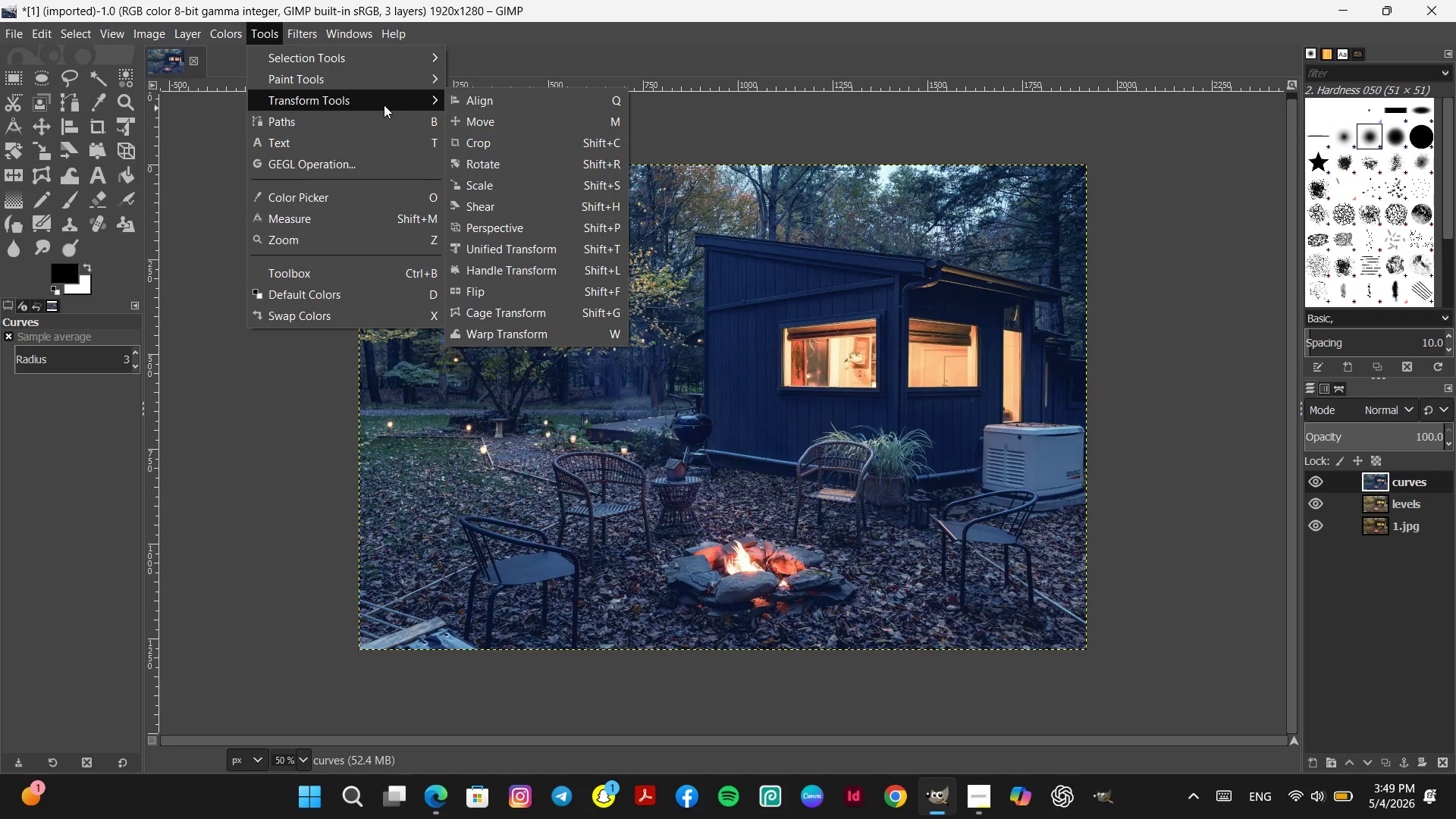 
mouse_move([234, 42])
 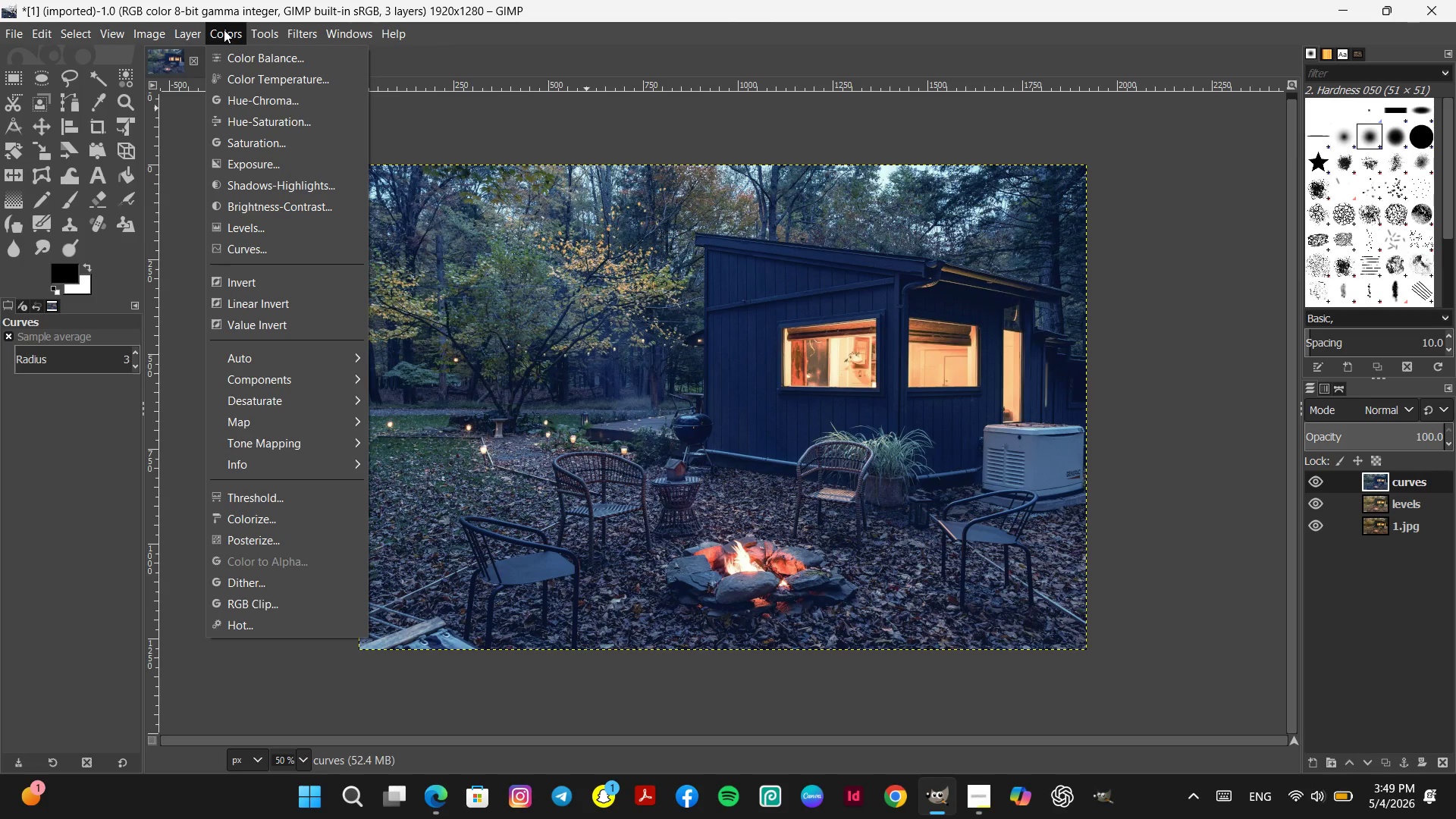 
mouse_move([278, 62])
 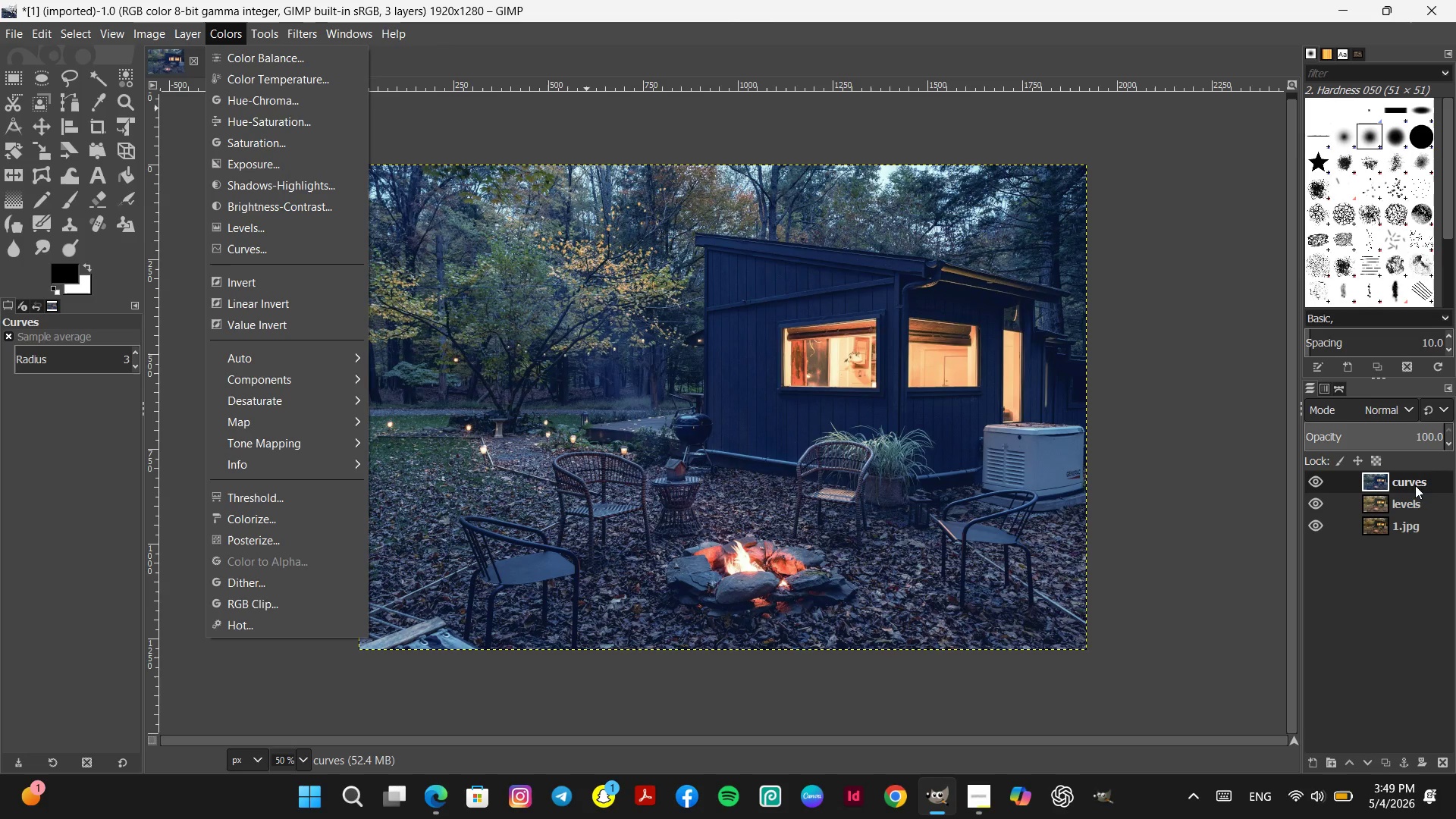 
right_click([1415, 483])
 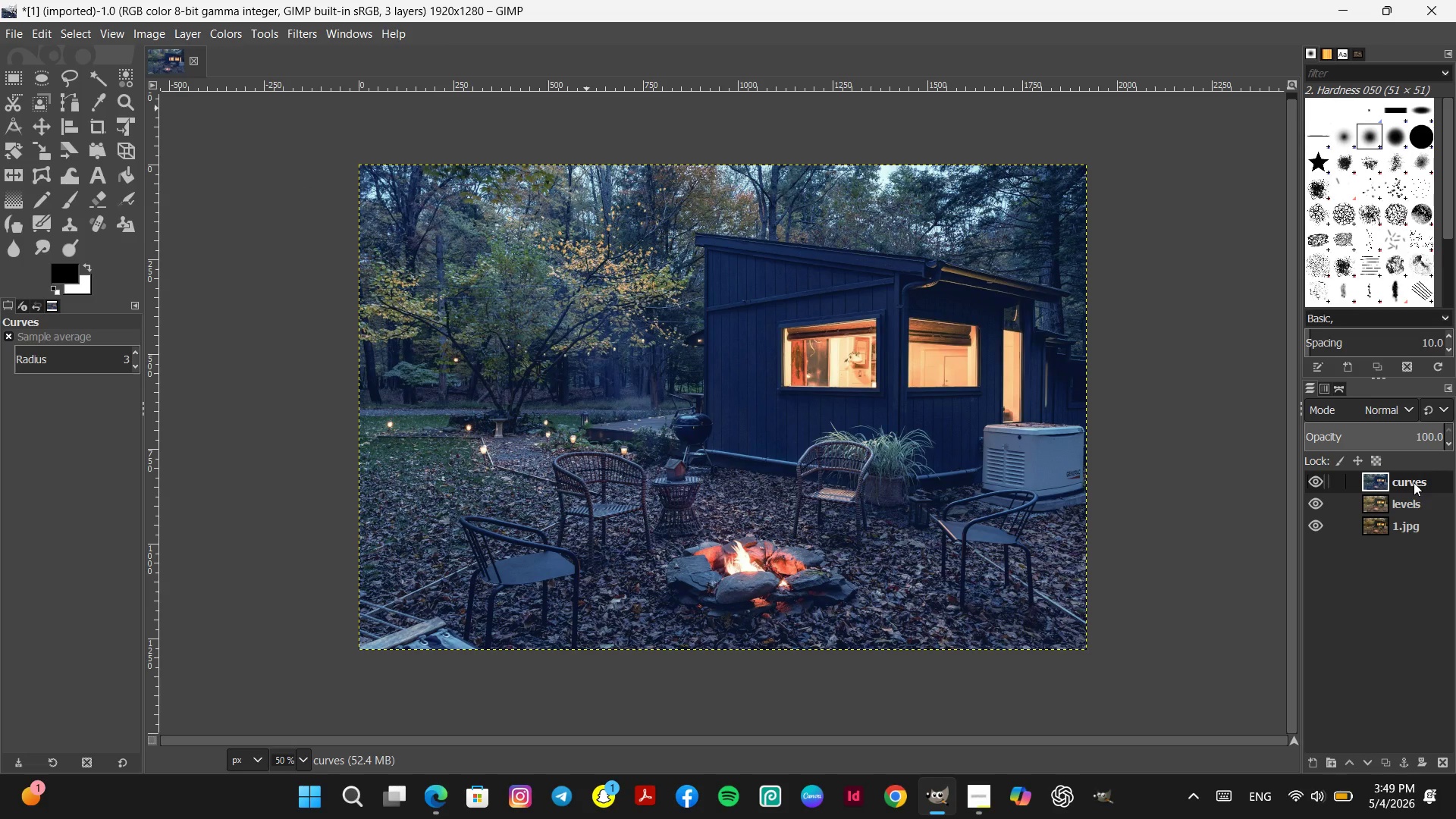 
right_click([1414, 482])
 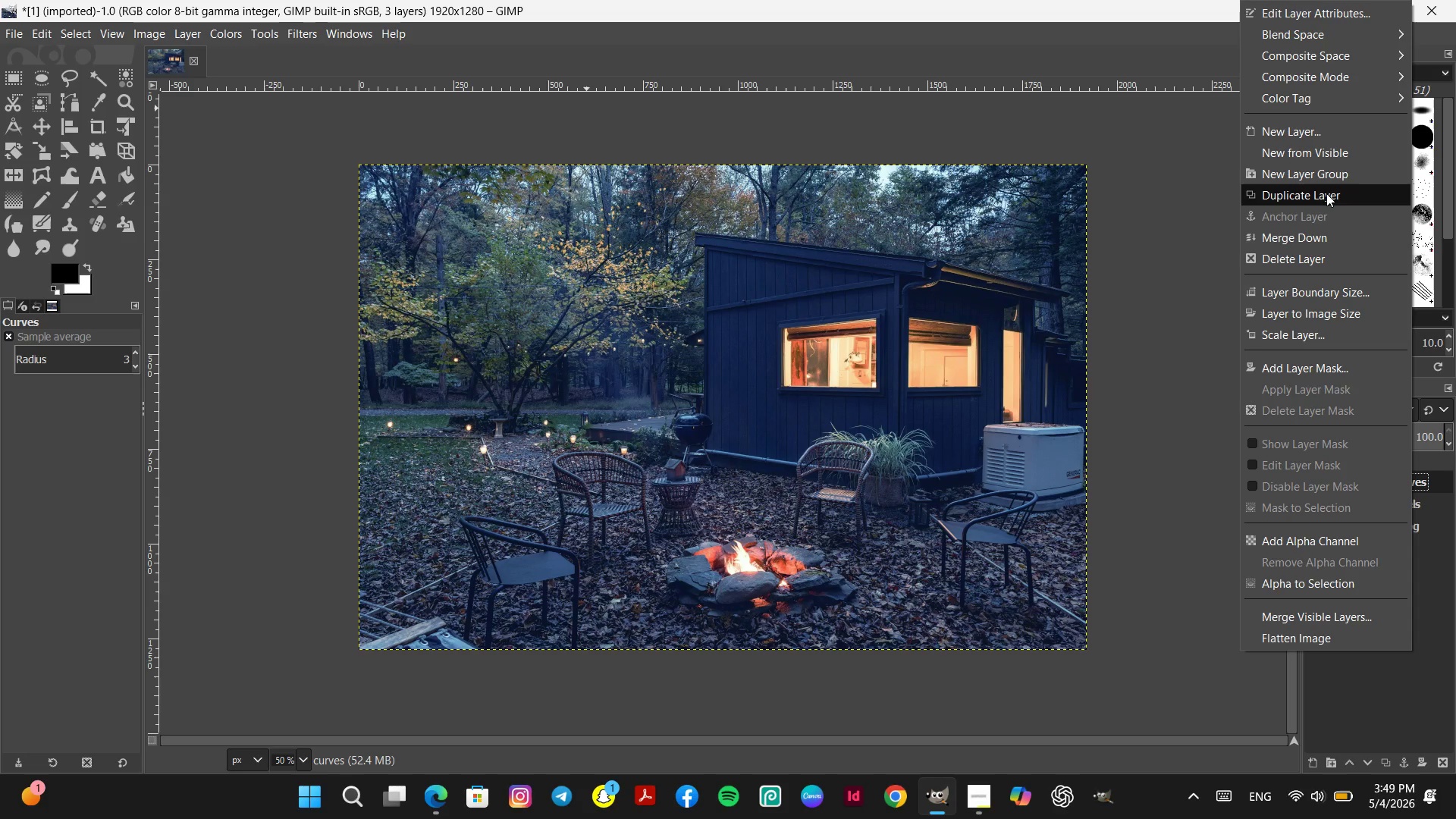 
left_click([1326, 193])
 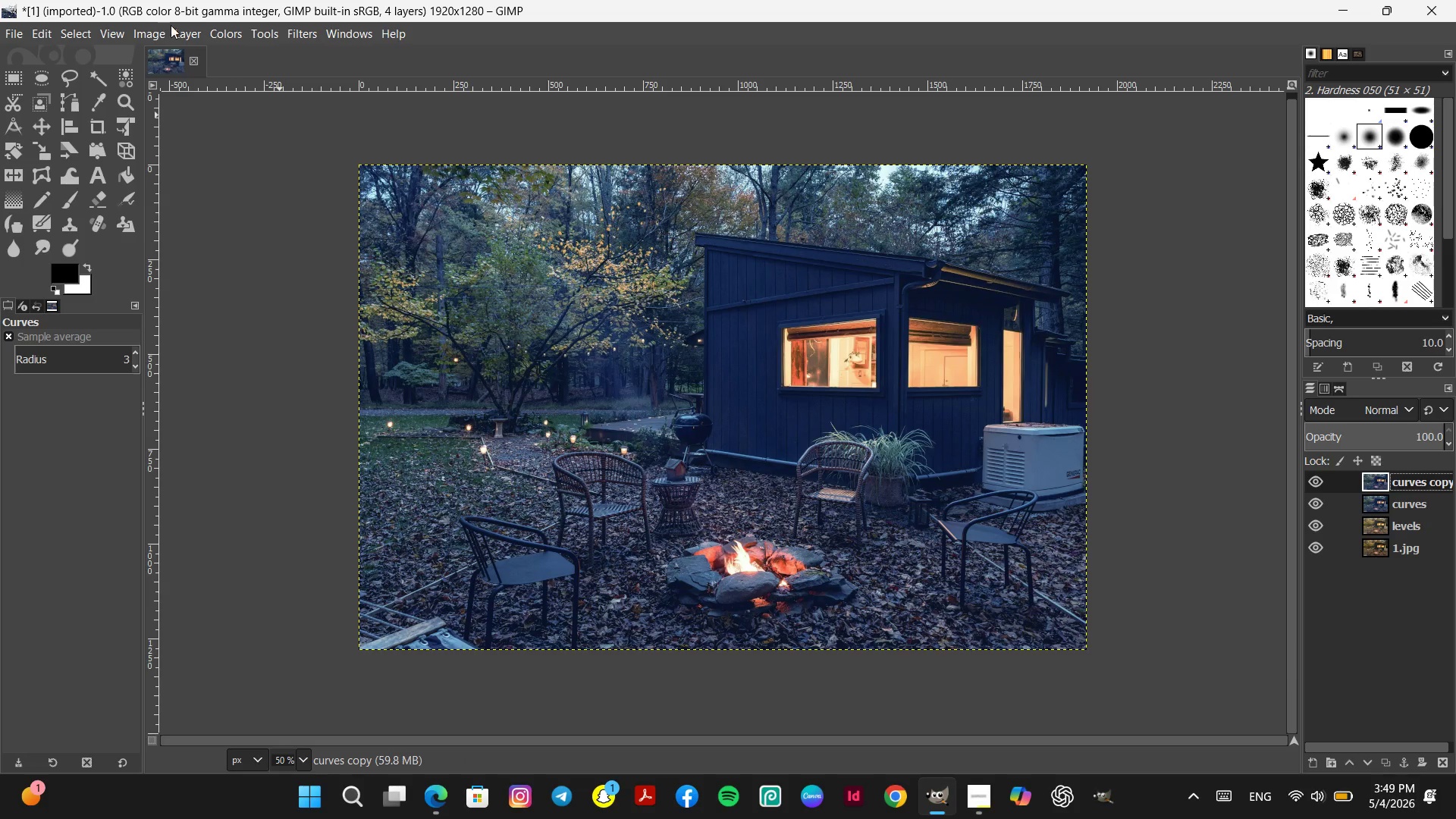 
left_click([228, 34])
 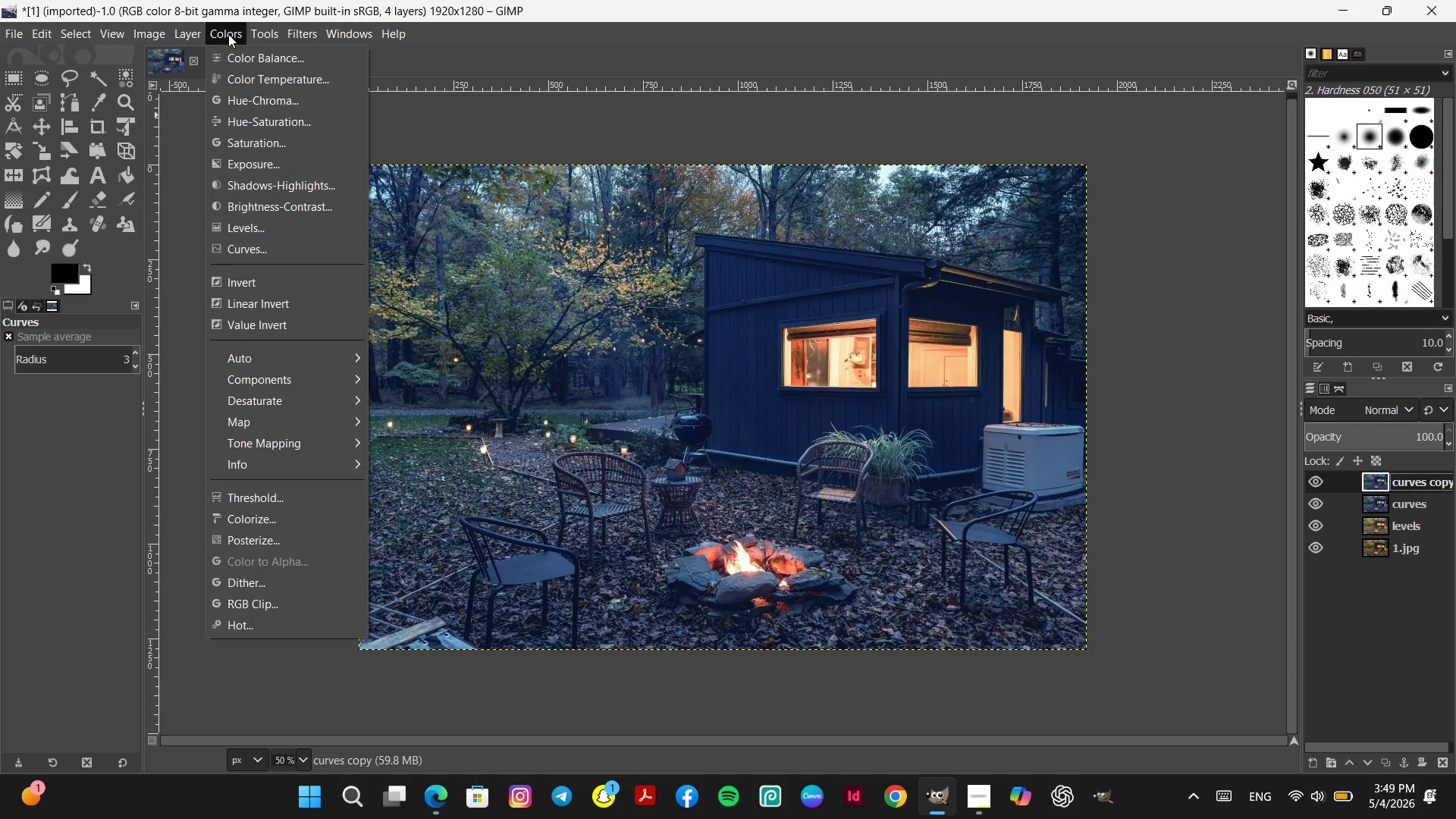 
left_click([228, 34])
 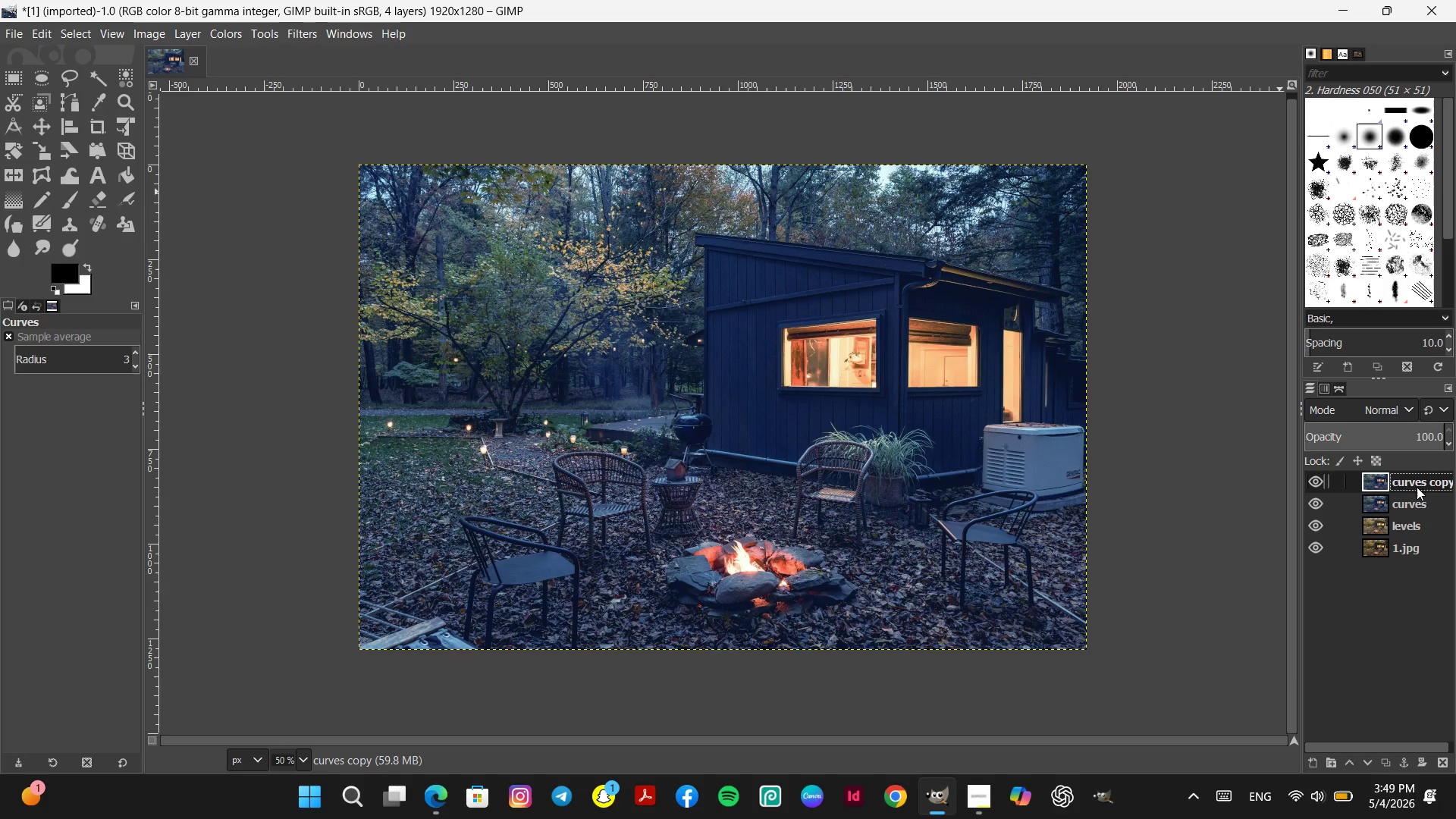 
double_click([1414, 482])
 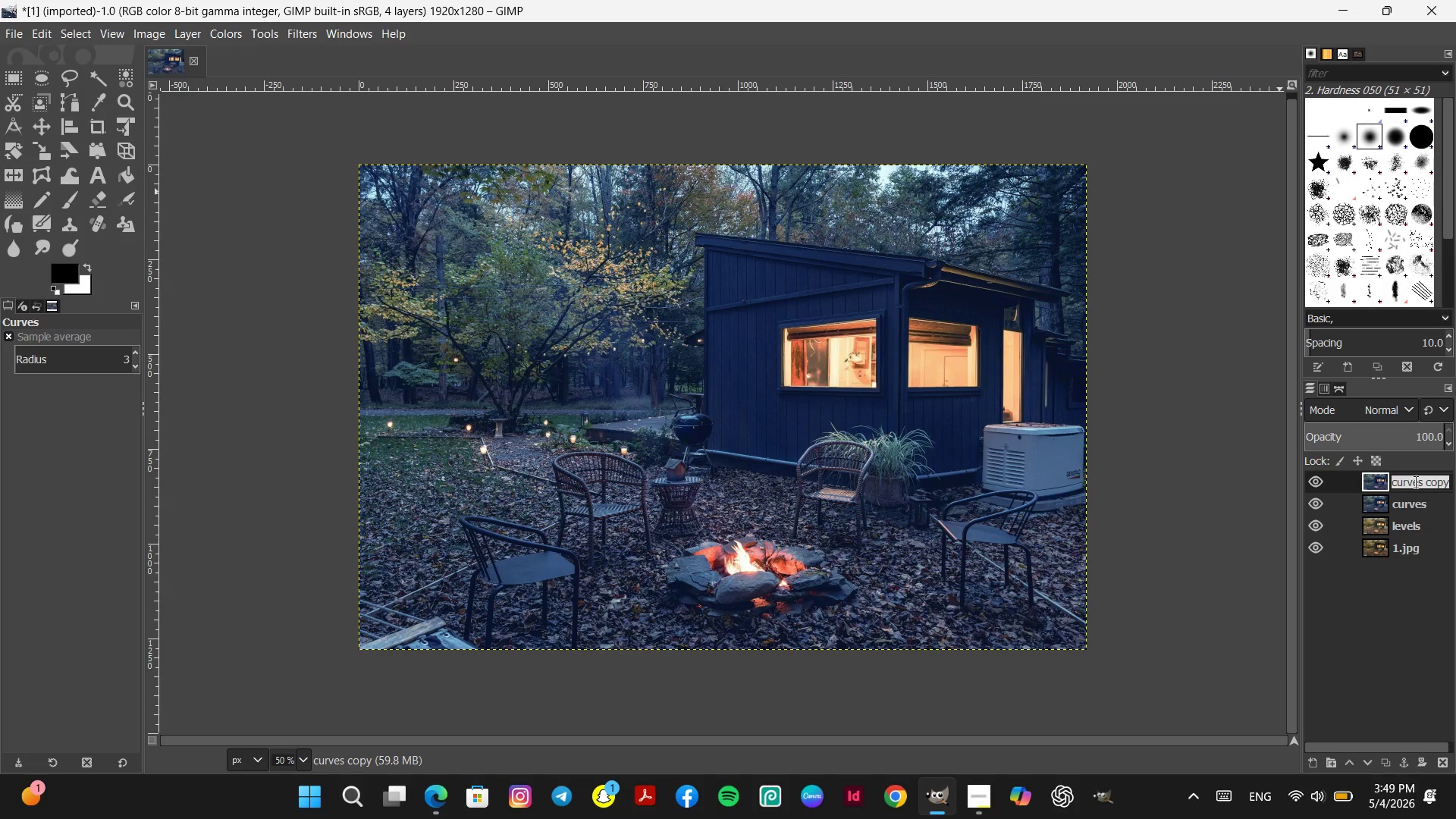 
type(color balance)
 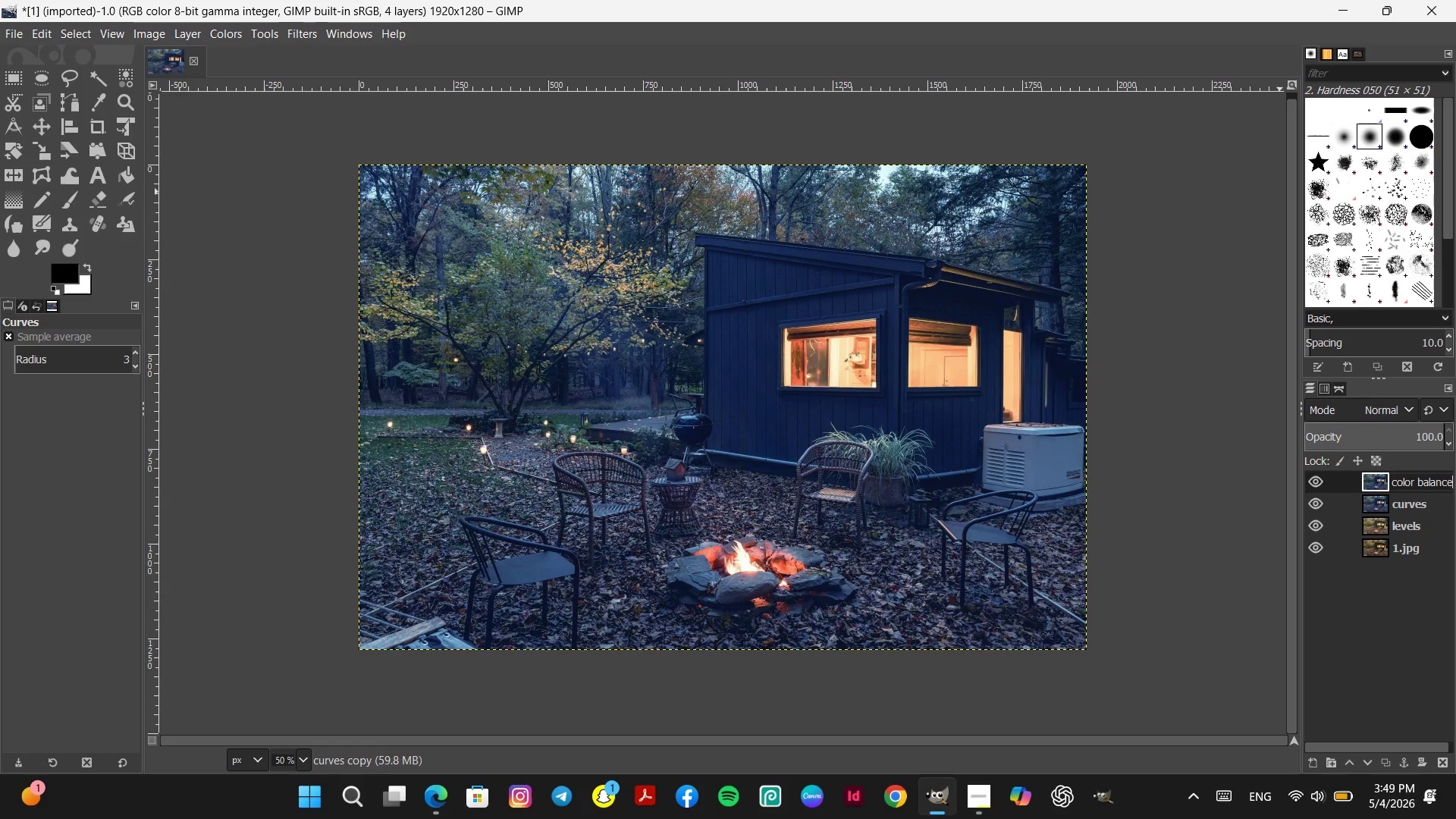 
key(Enter)
 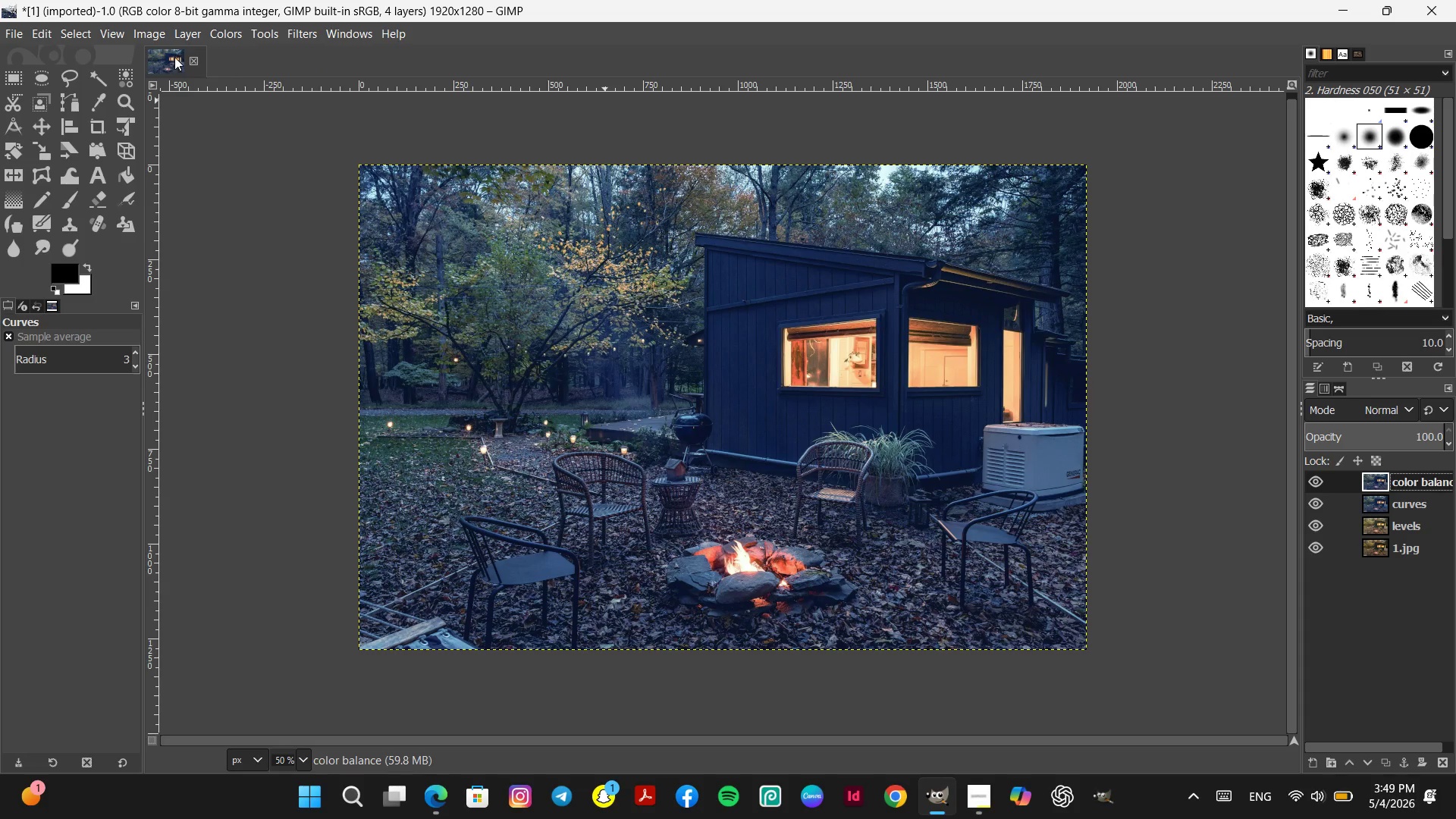 
left_click([224, 25])
 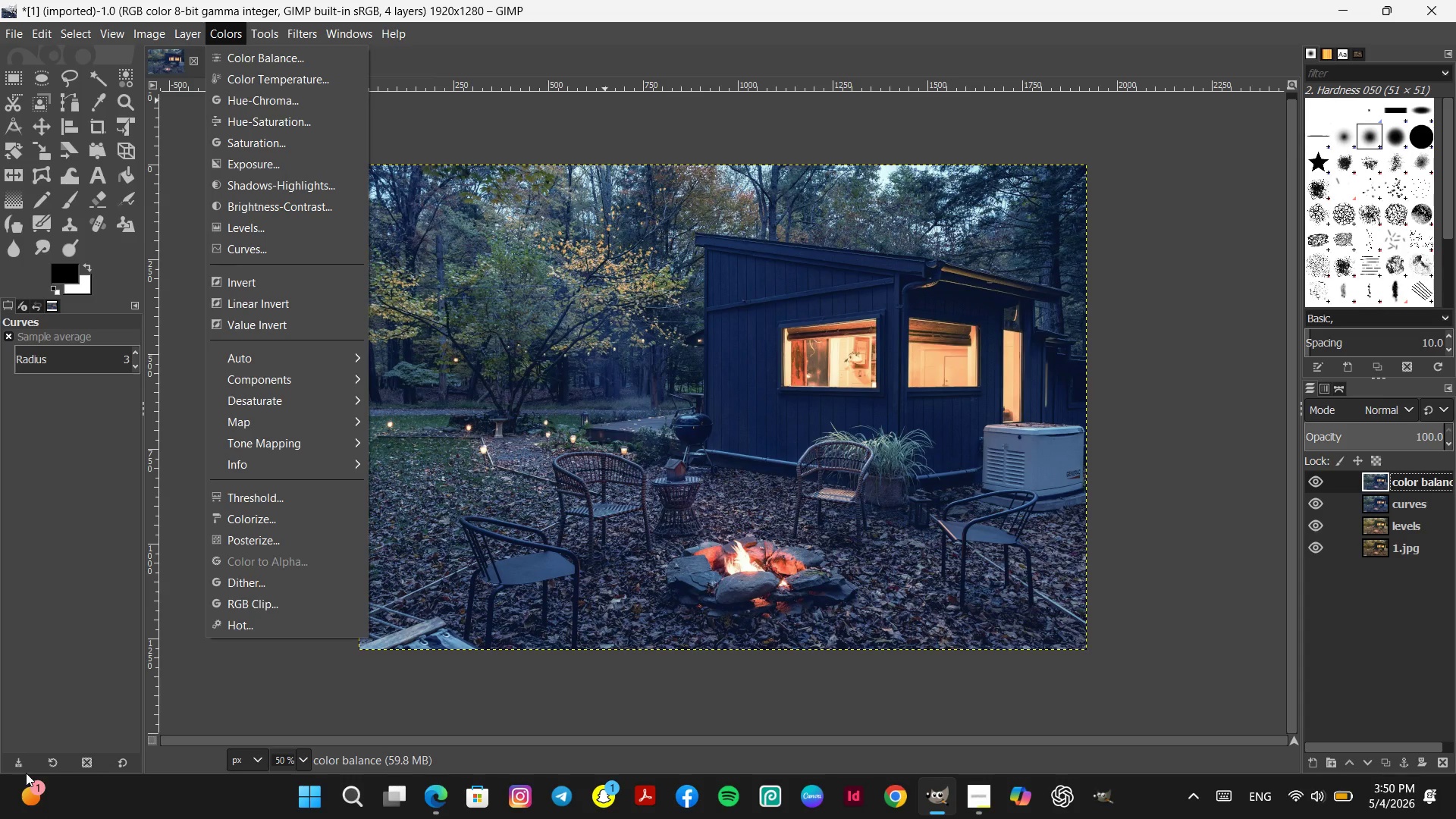 
wait(25.88)
 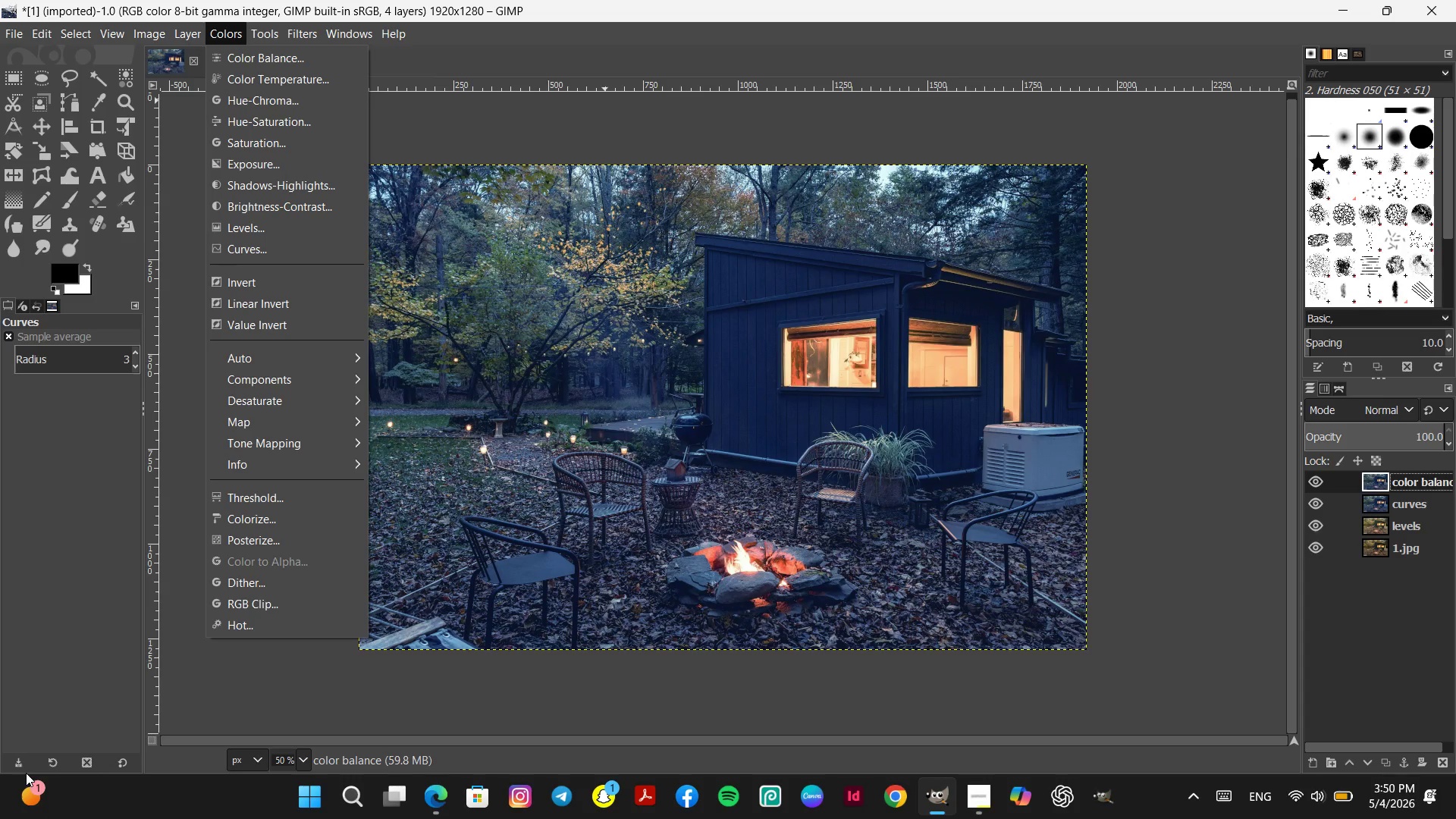 
double_click([237, 34])
 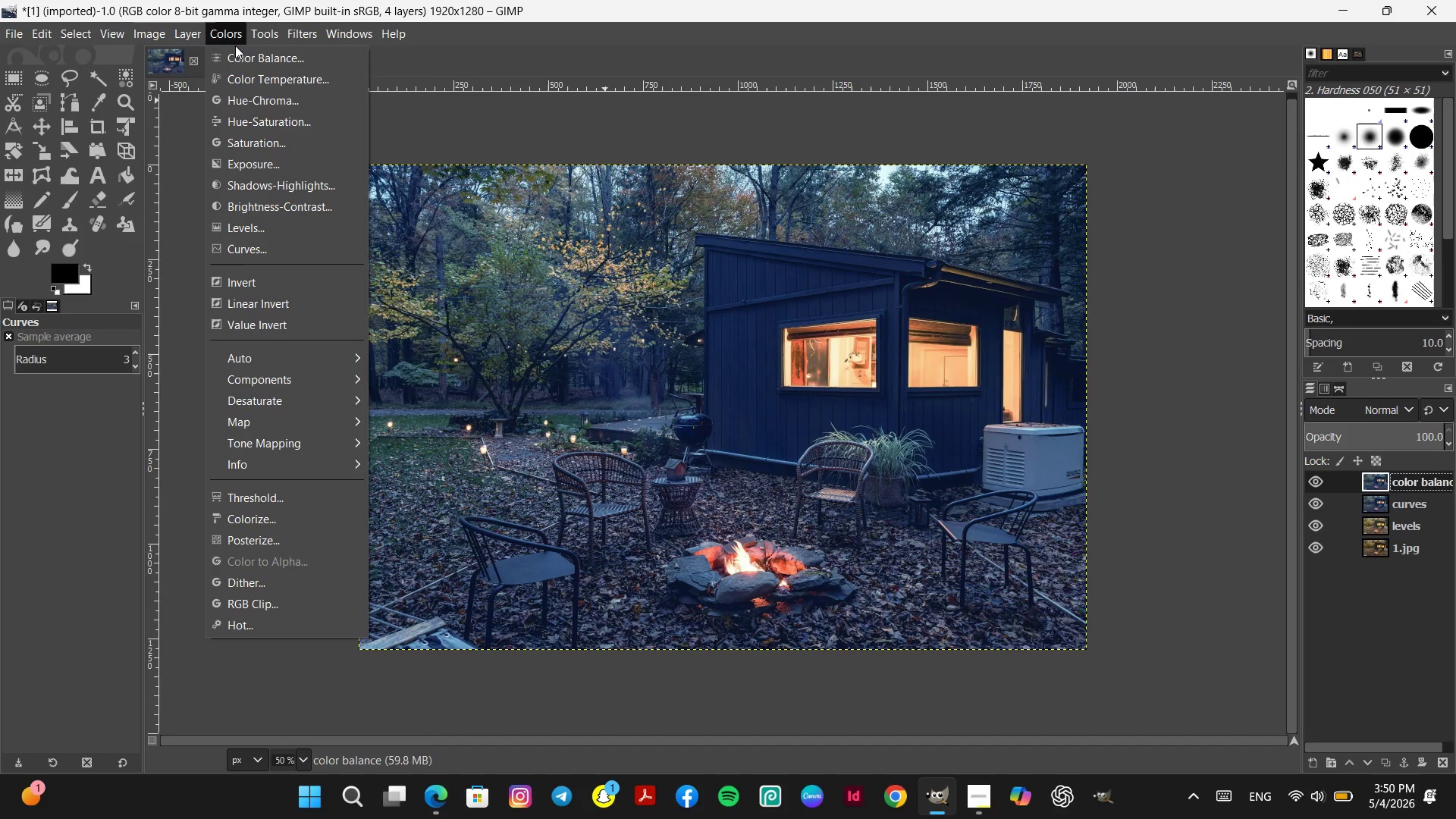 
left_click([238, 54])
 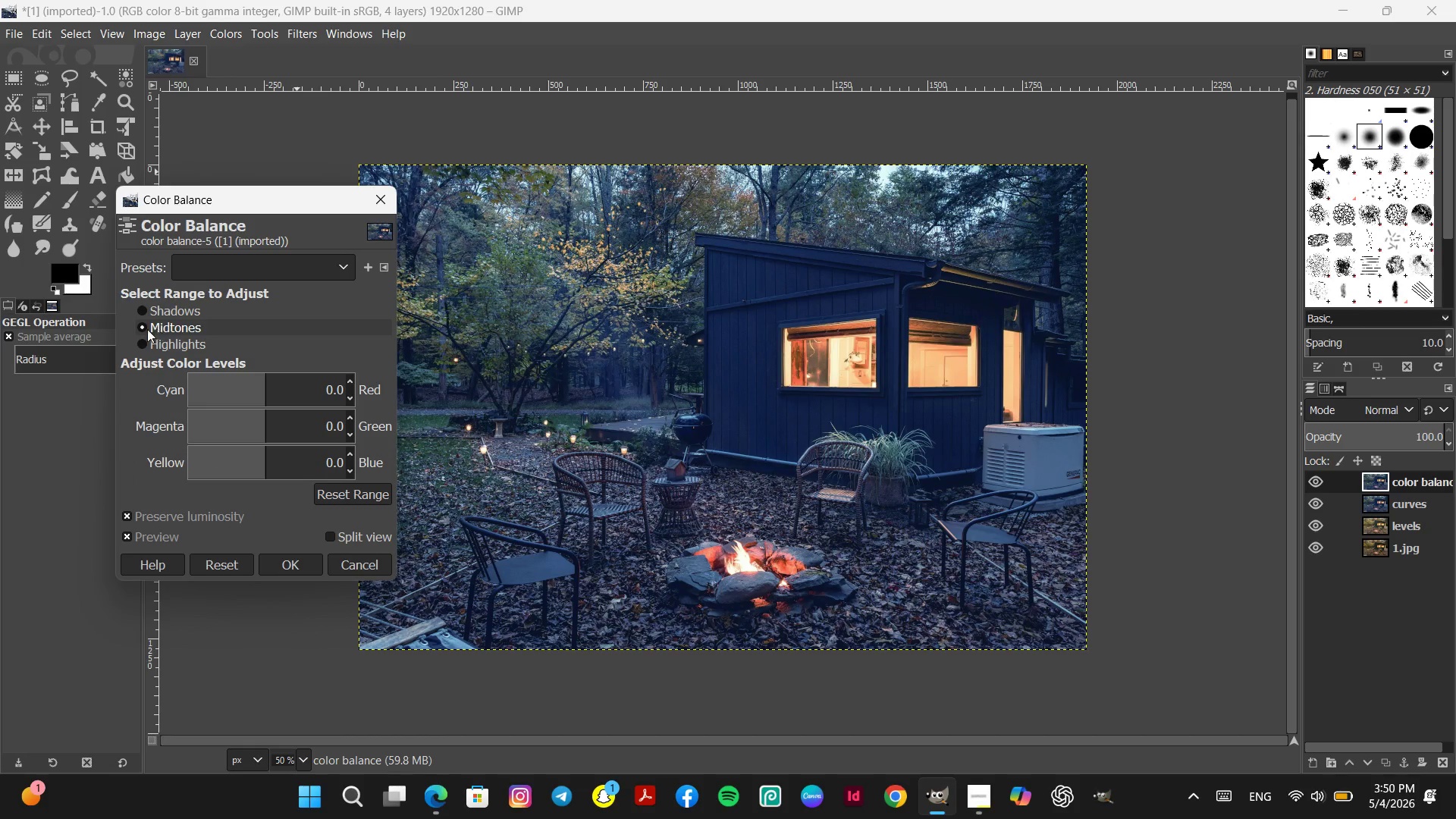 
left_click([143, 308])
 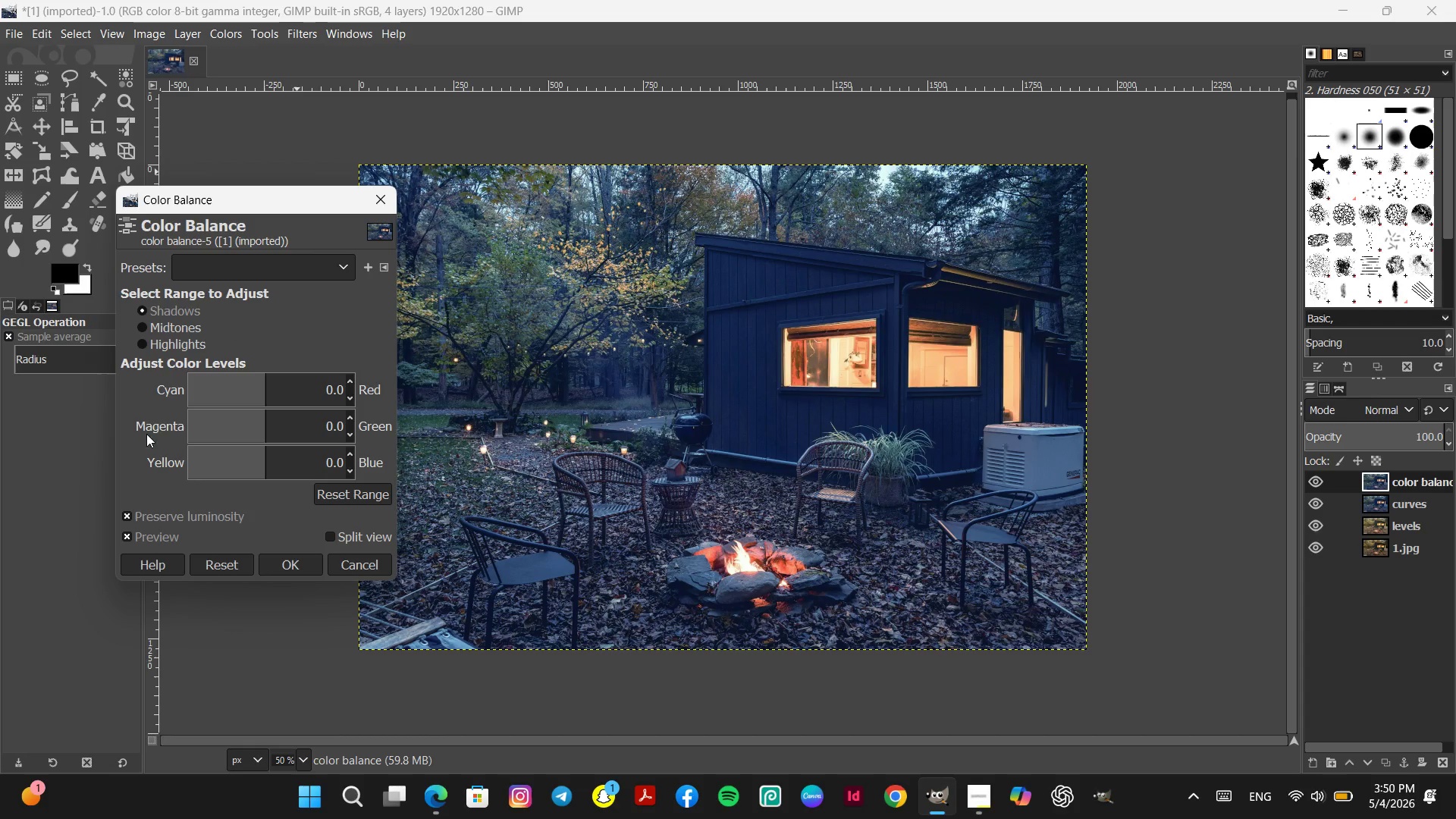 
wait(5.02)
 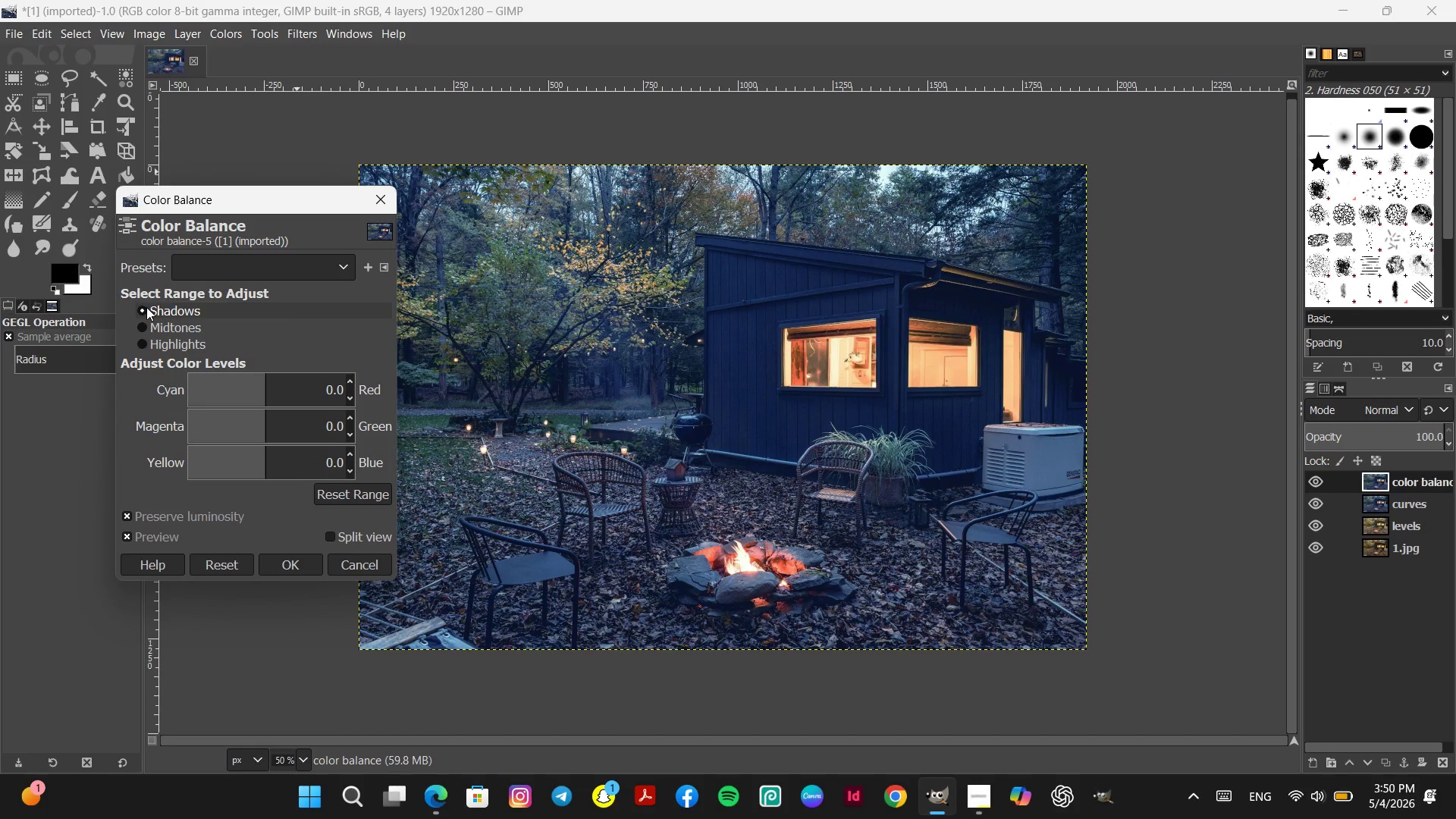 
left_click_drag(start_coordinate=[260, 389], to_coordinate=[247, 390])
 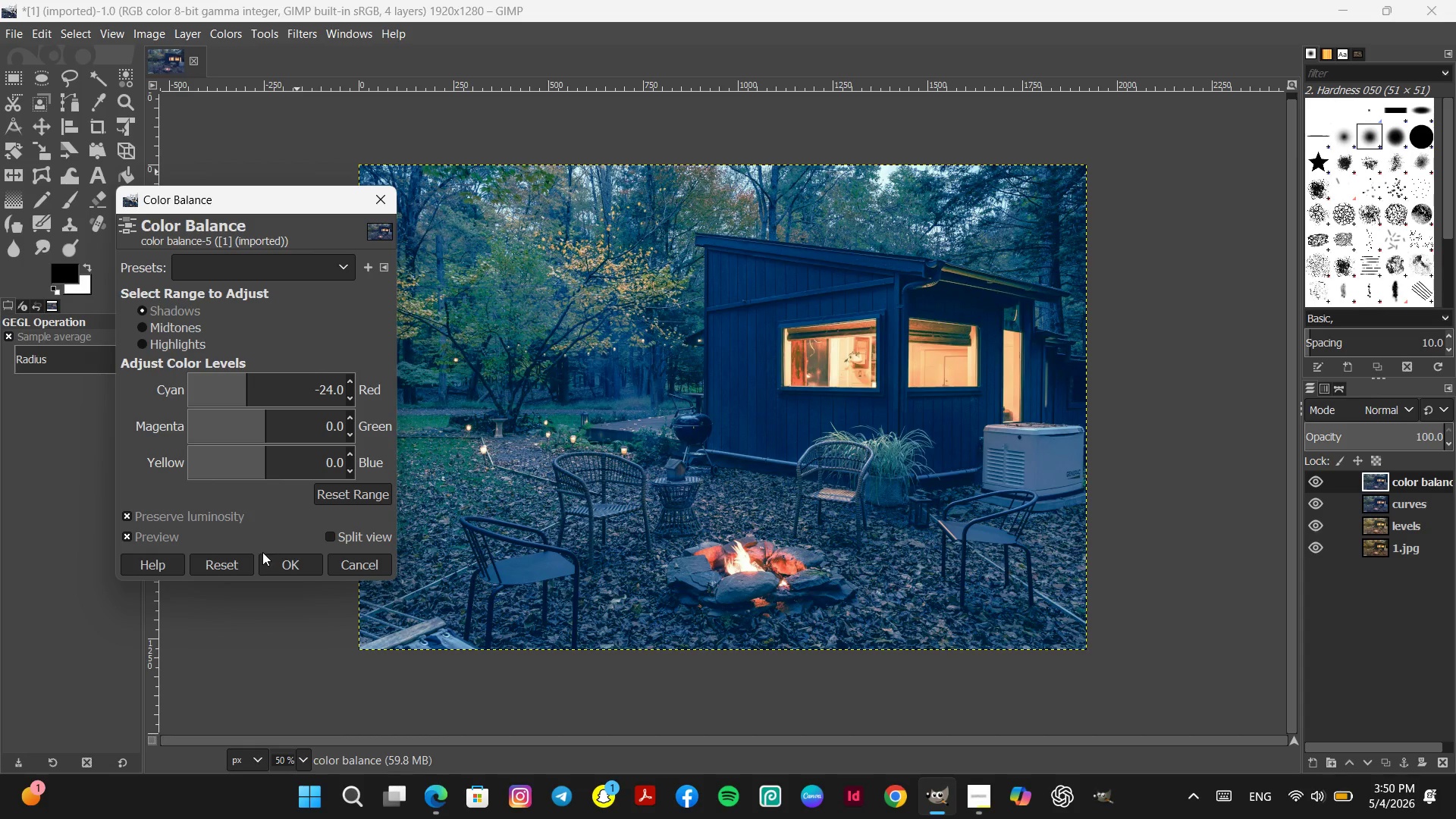 
left_click([246, 560])
 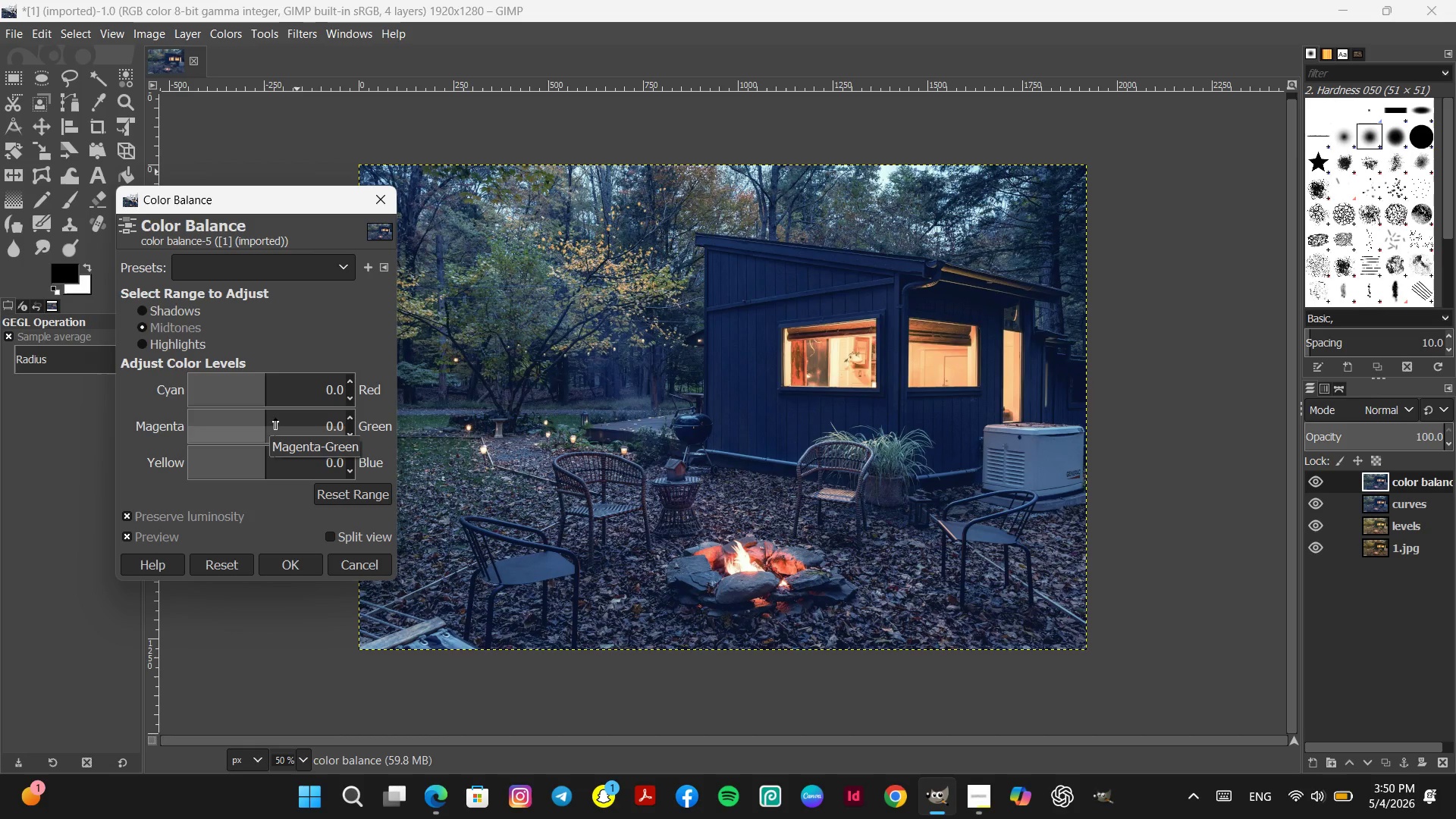 
left_click_drag(start_coordinate=[265, 392], to_coordinate=[134, 400])
 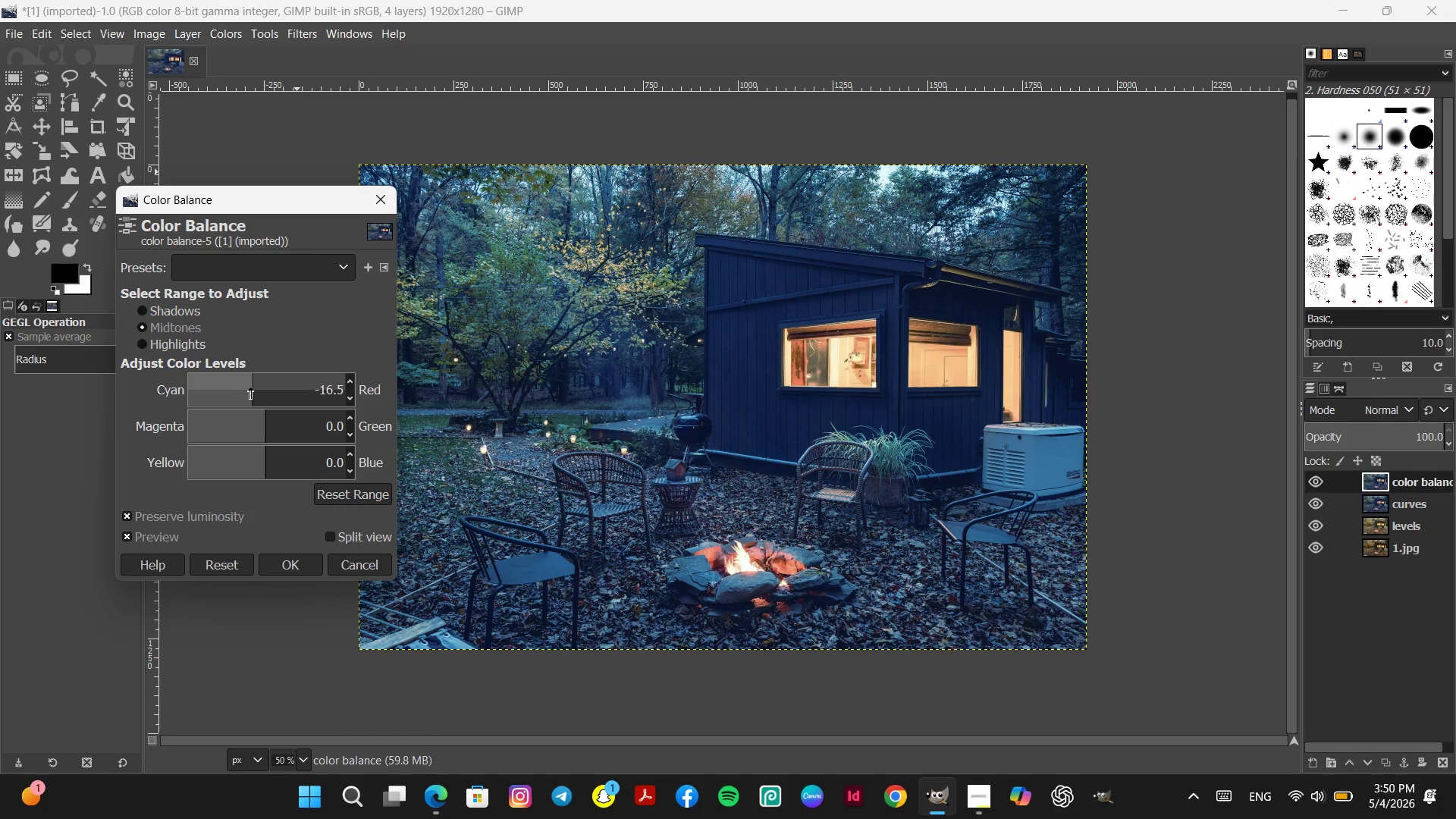 
left_click_drag(start_coordinate=[250, 388], to_coordinate=[259, 389])
 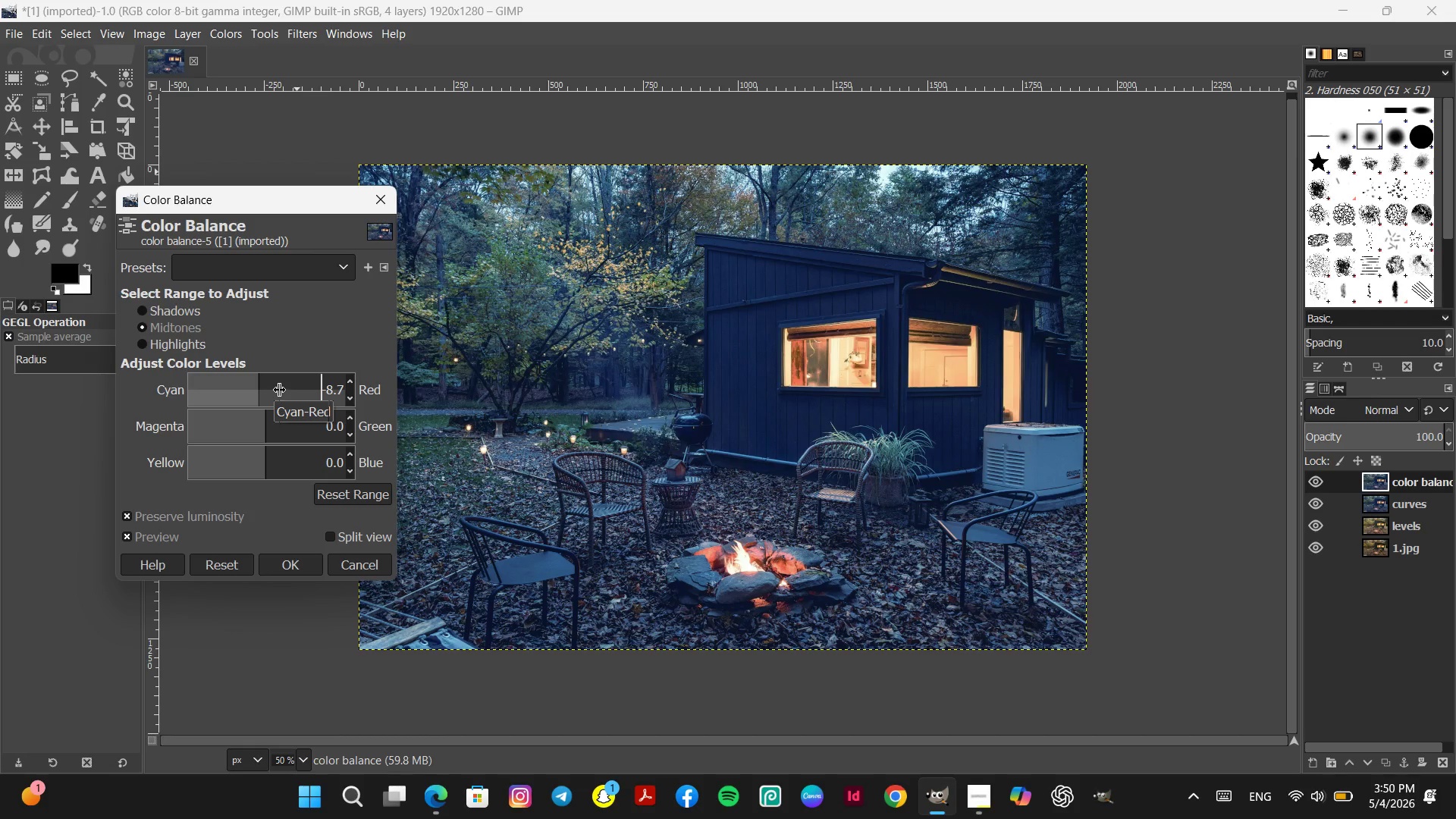 
scroll: coordinate [281, 390], scroll_direction: down, amount: 24.0
 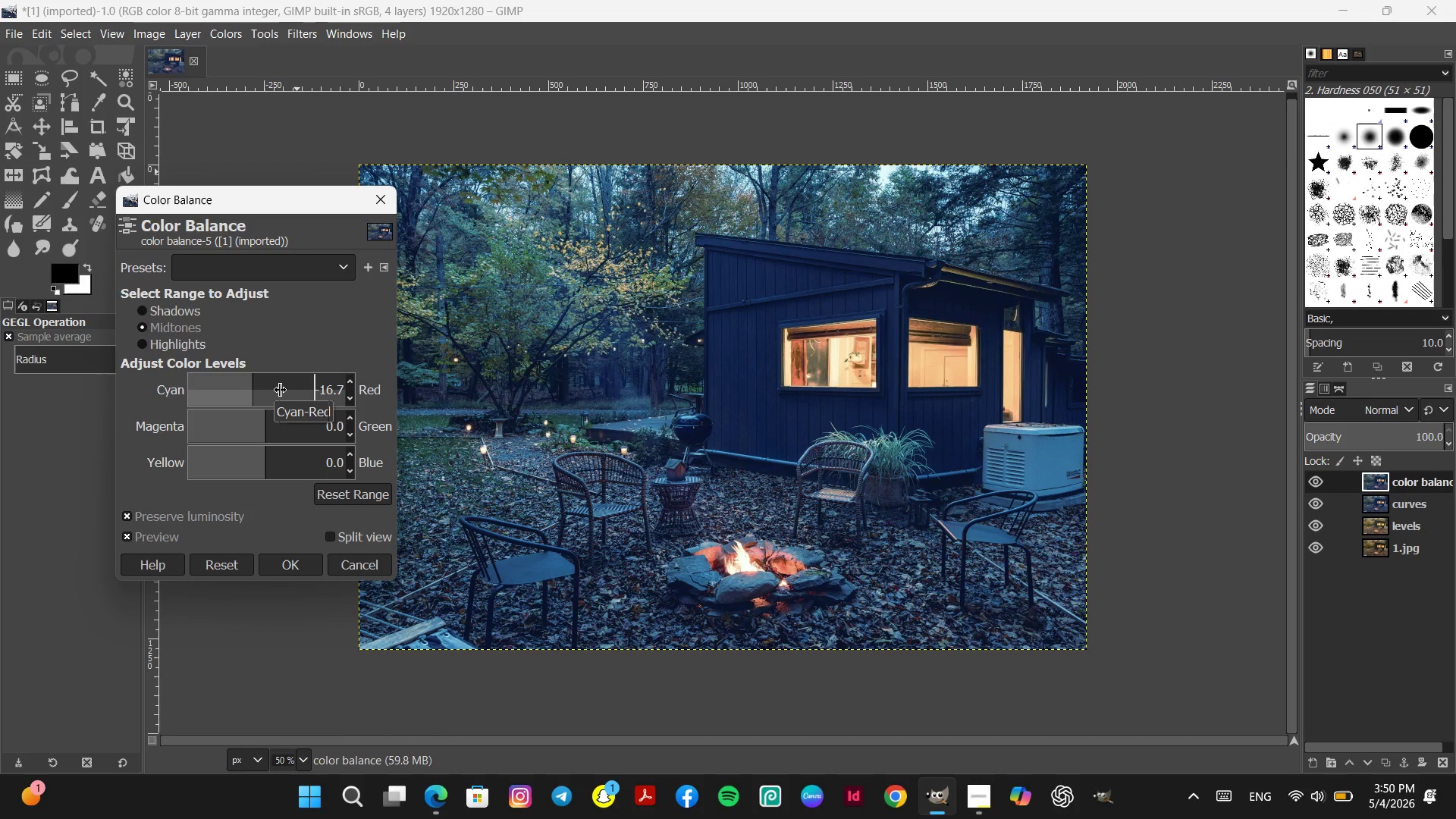 
scroll: coordinate [281, 388], scroll_direction: up, amount: 2.0
 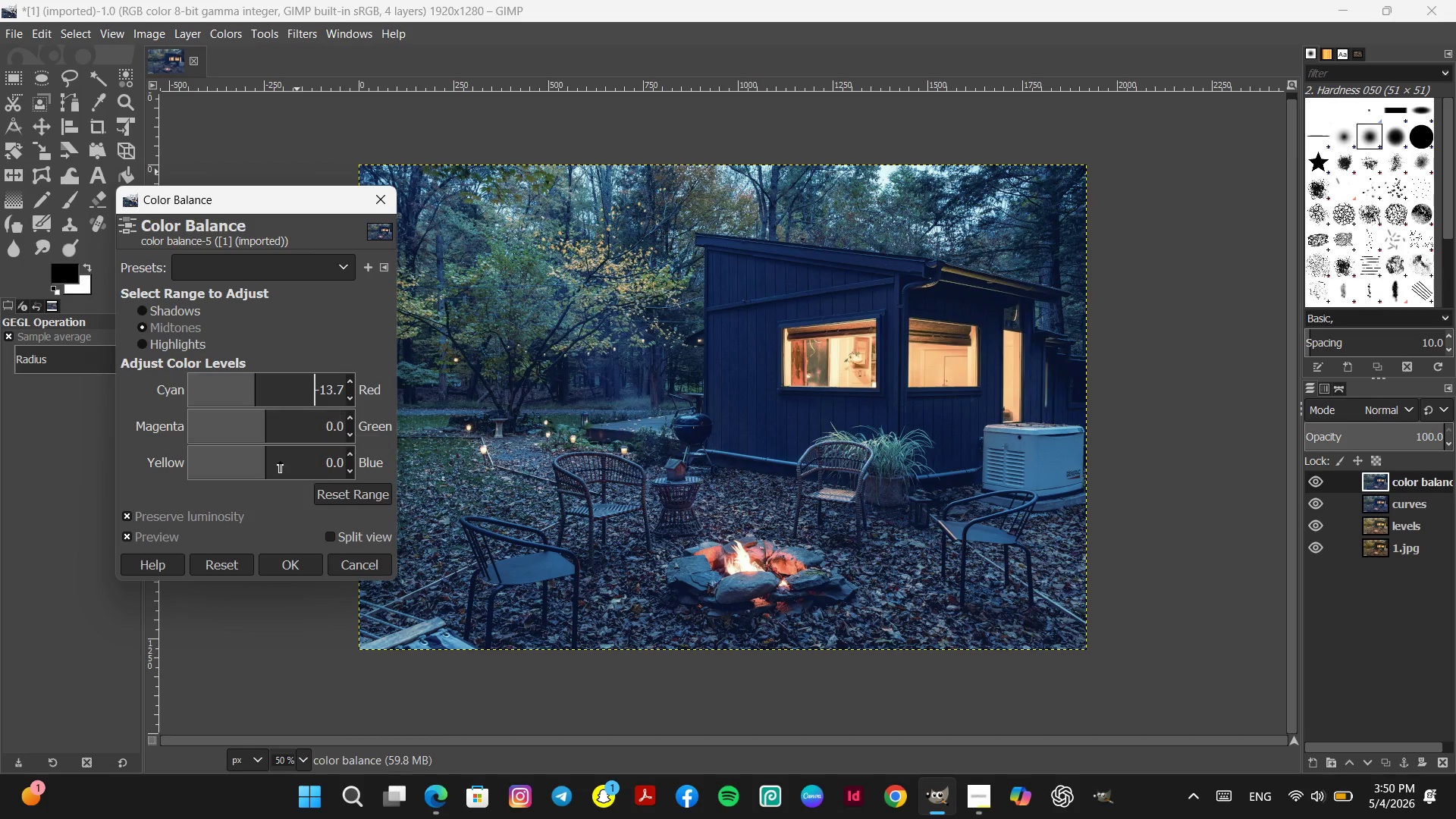 
scroll: coordinate [284, 418], scroll_direction: down, amount: 12.0
 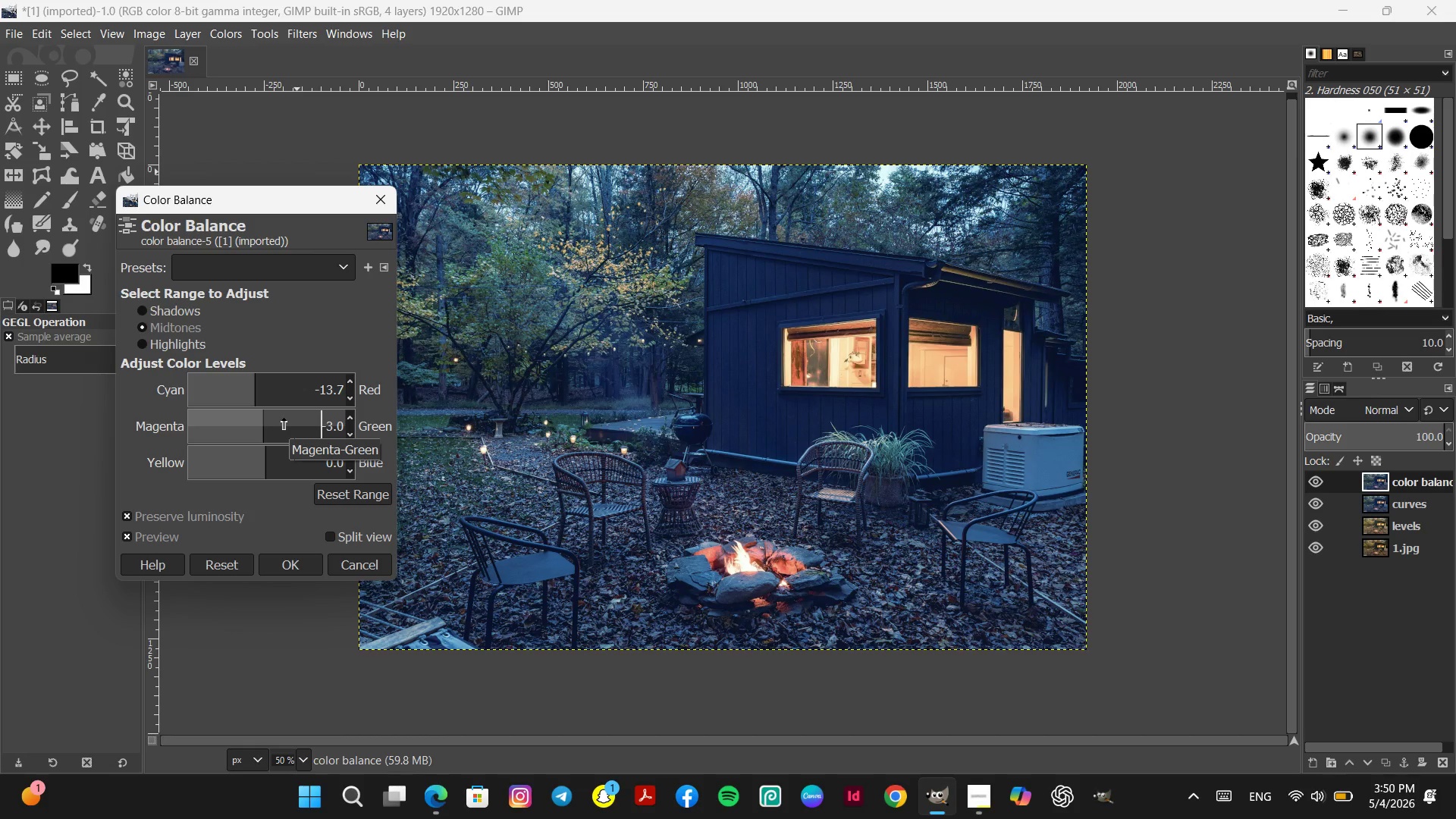 
scroll: coordinate [287, 417], scroll_direction: up, amount: 17.0
 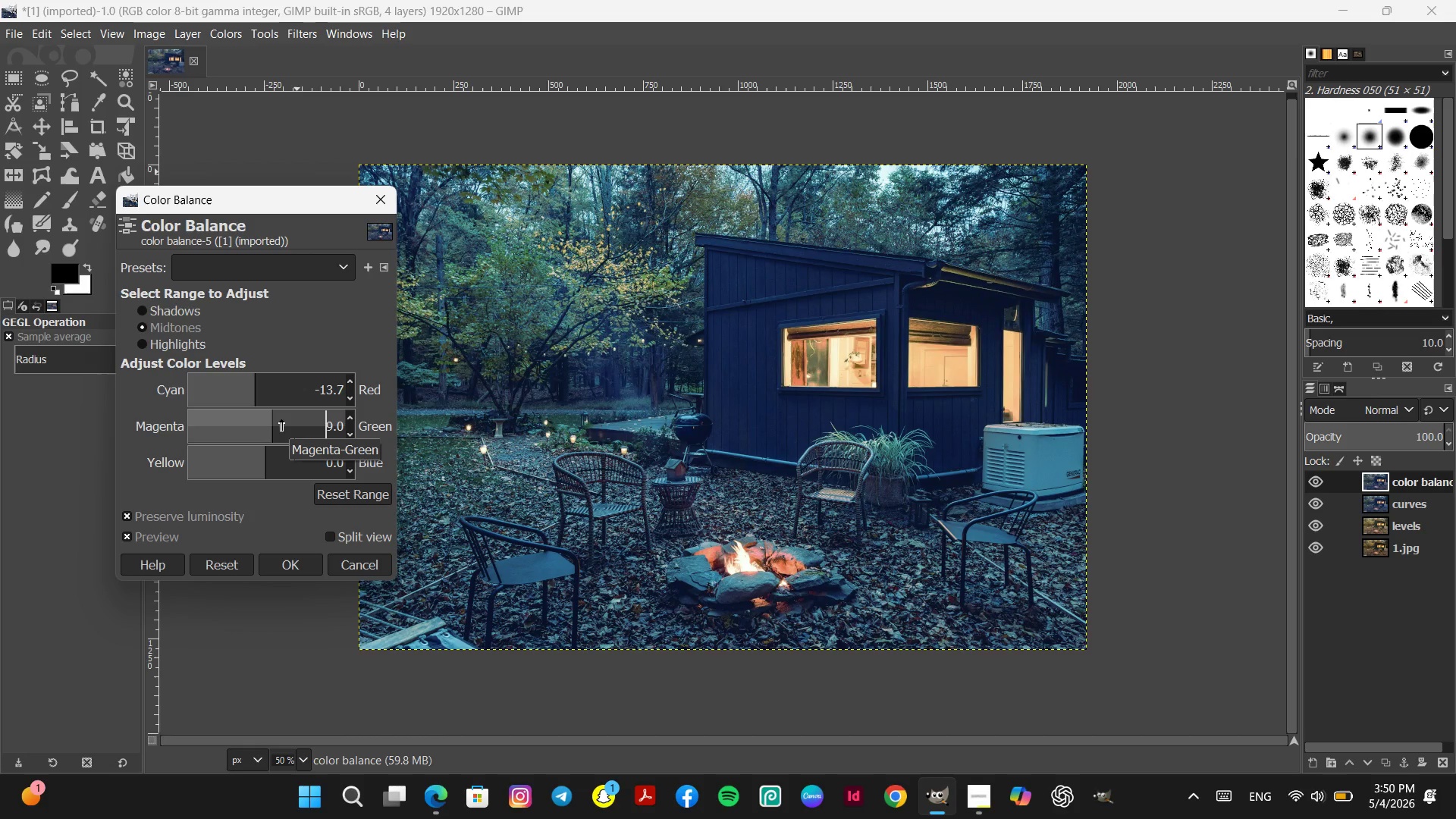 
scroll: coordinate [281, 419], scroll_direction: down, amount: 2.0
 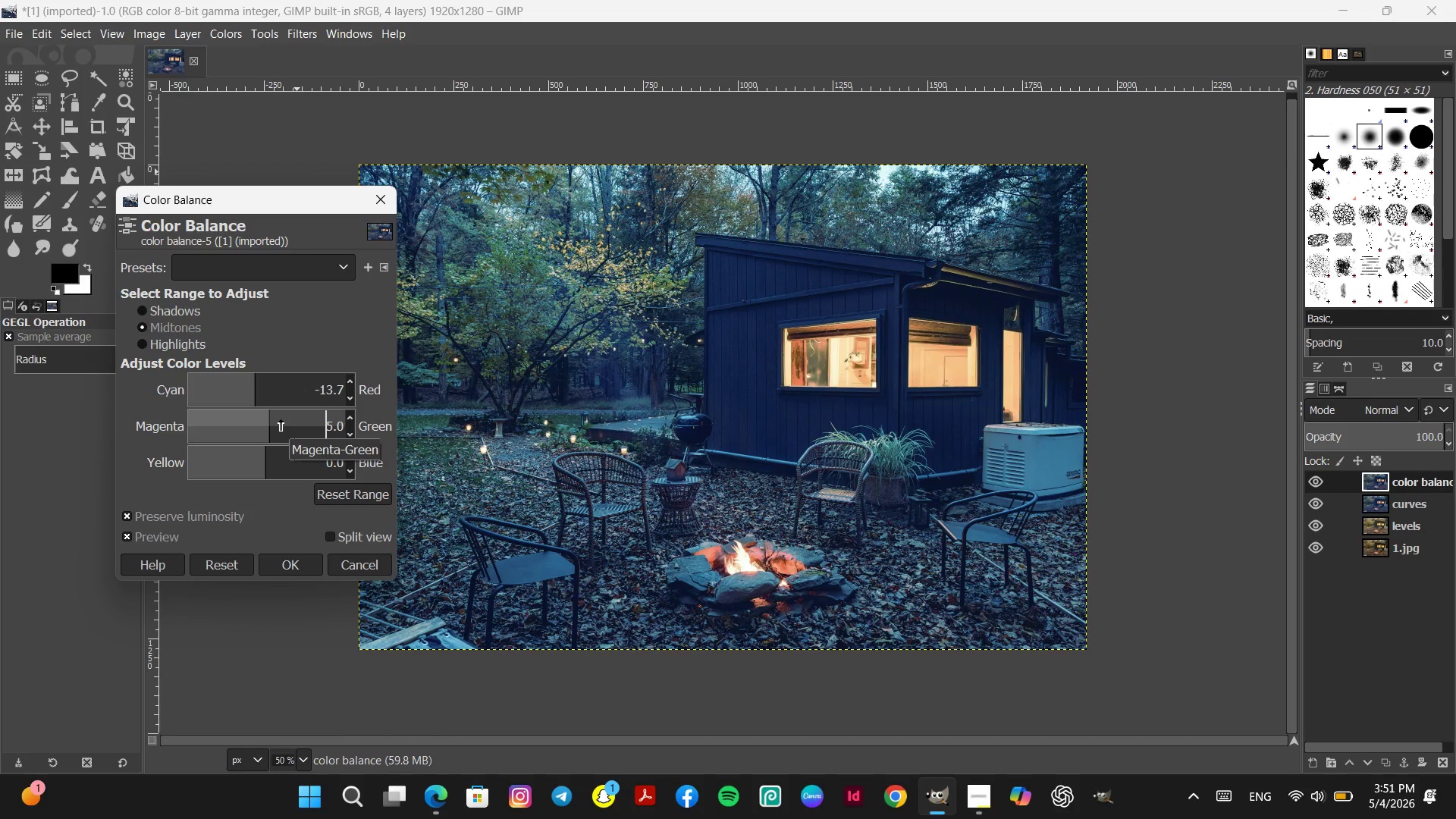 
scroll: coordinate [281, 419], scroll_direction: up, amount: 1.0
 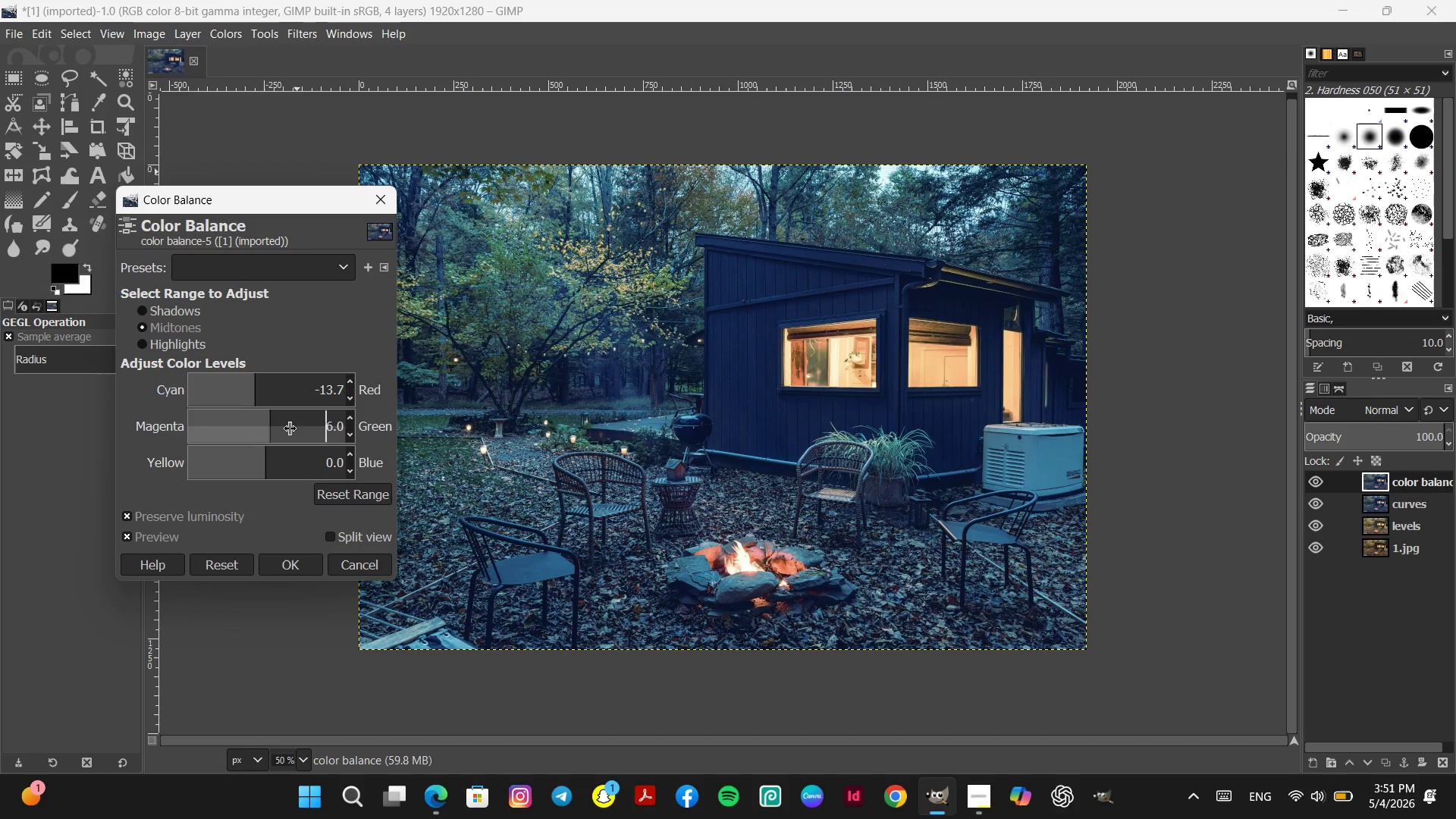 
scroll: coordinate [281, 422], scroll_direction: none, amount: 0.0
 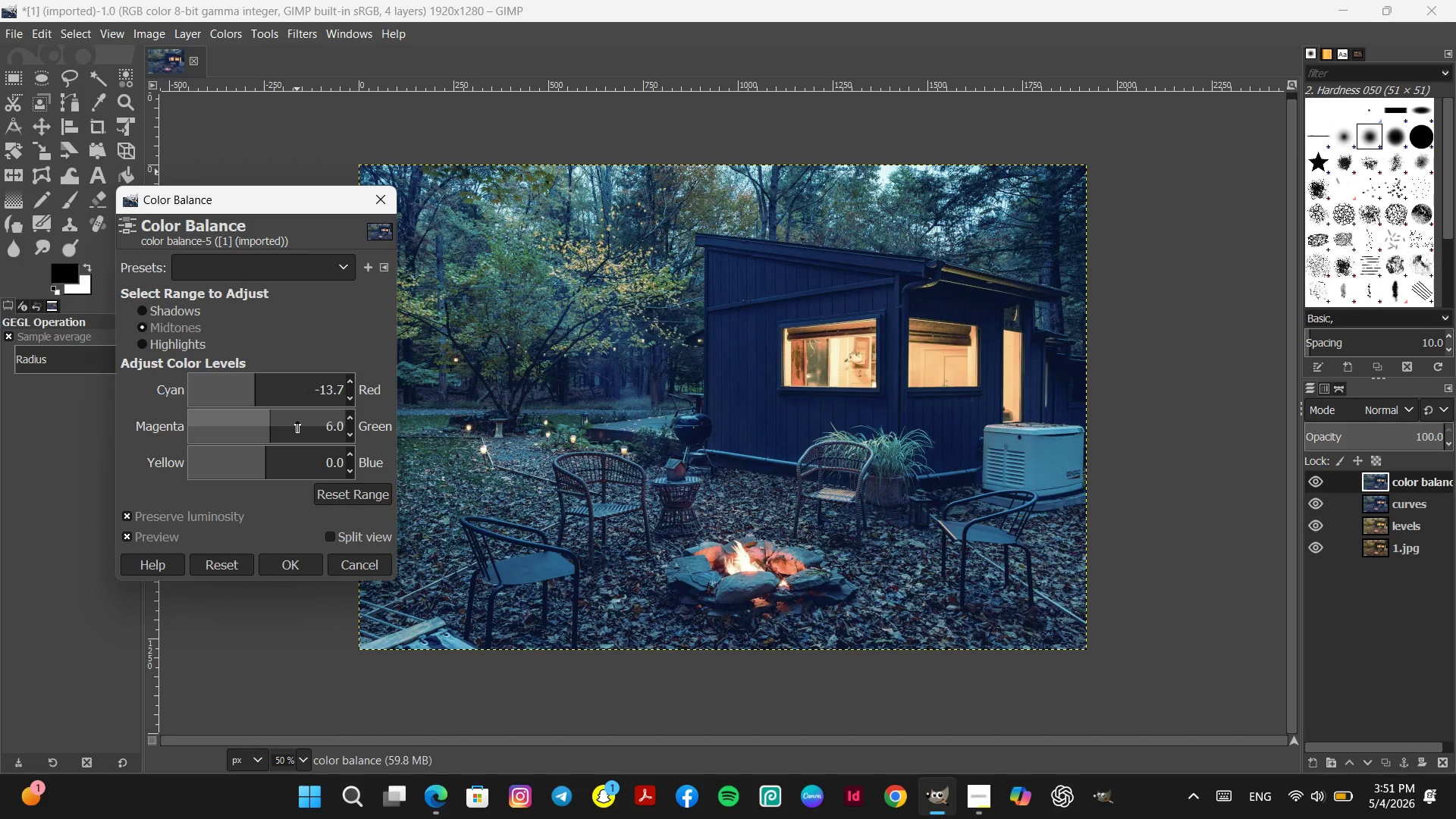 
scroll: coordinate [297, 421], scroll_direction: up, amount: 1.0
 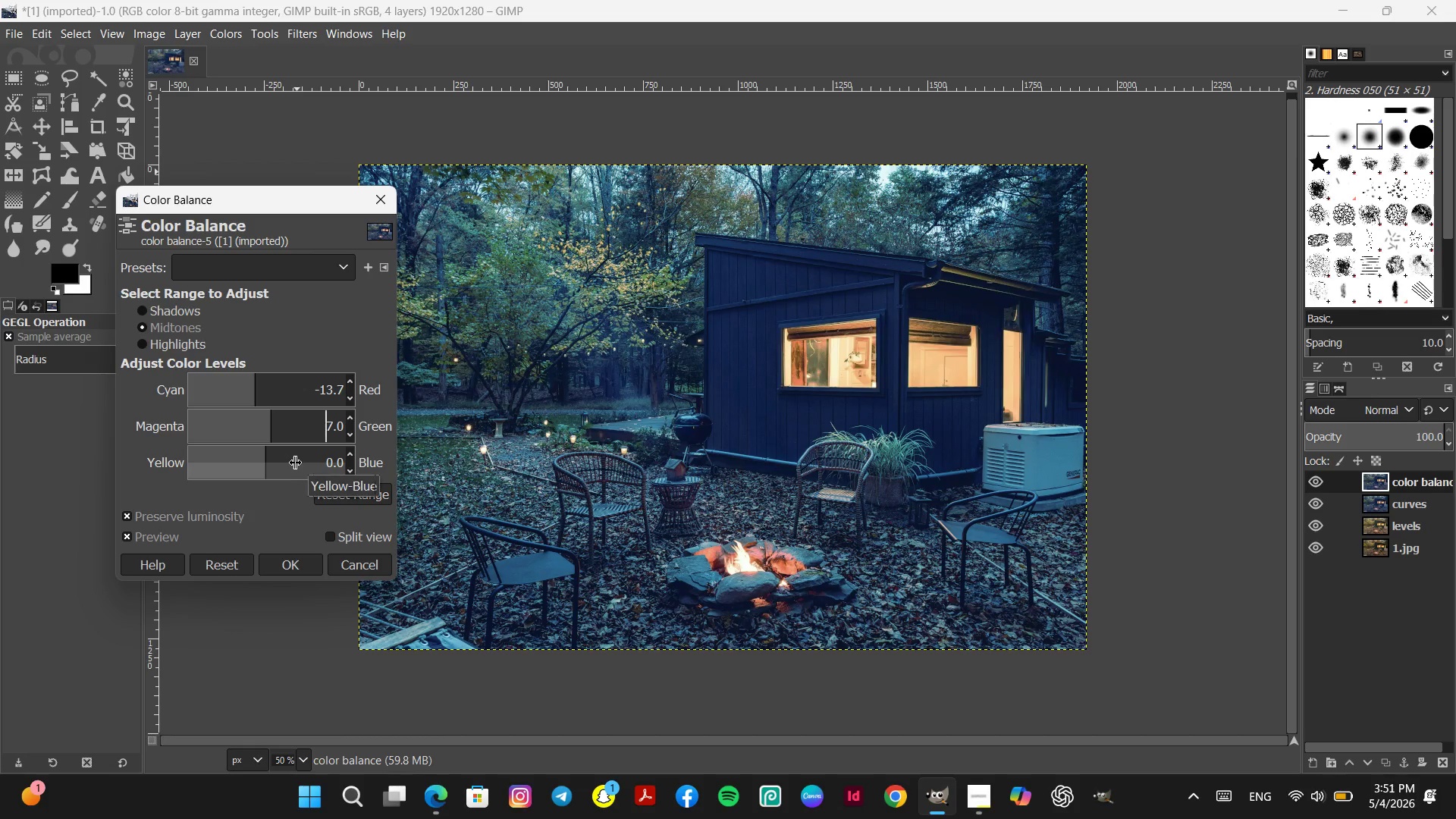 
scroll: coordinate [296, 463], scroll_direction: down, amount: 17.0
 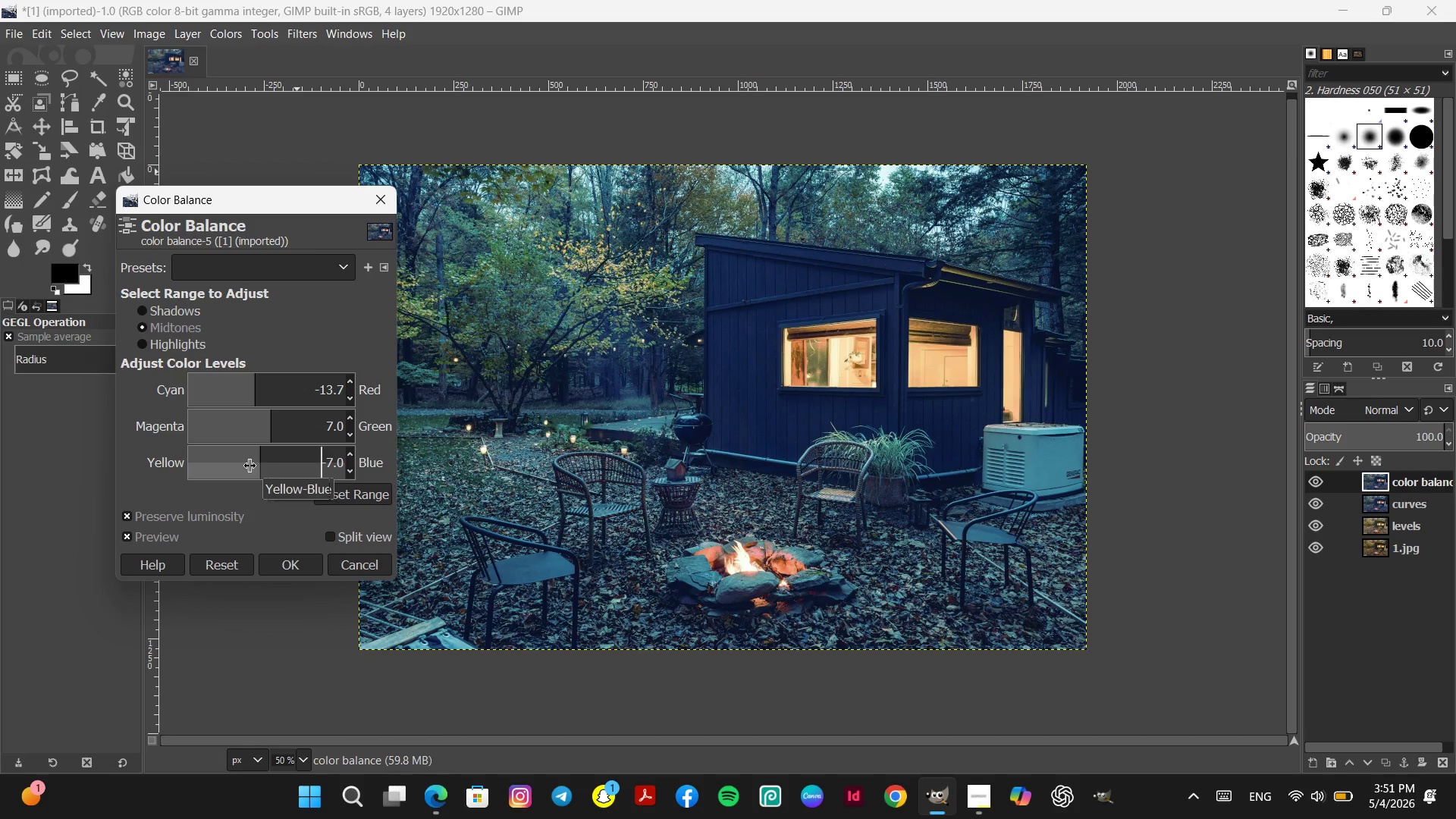 
left_click_drag(start_coordinate=[250, 466], to_coordinate=[381, 454])
 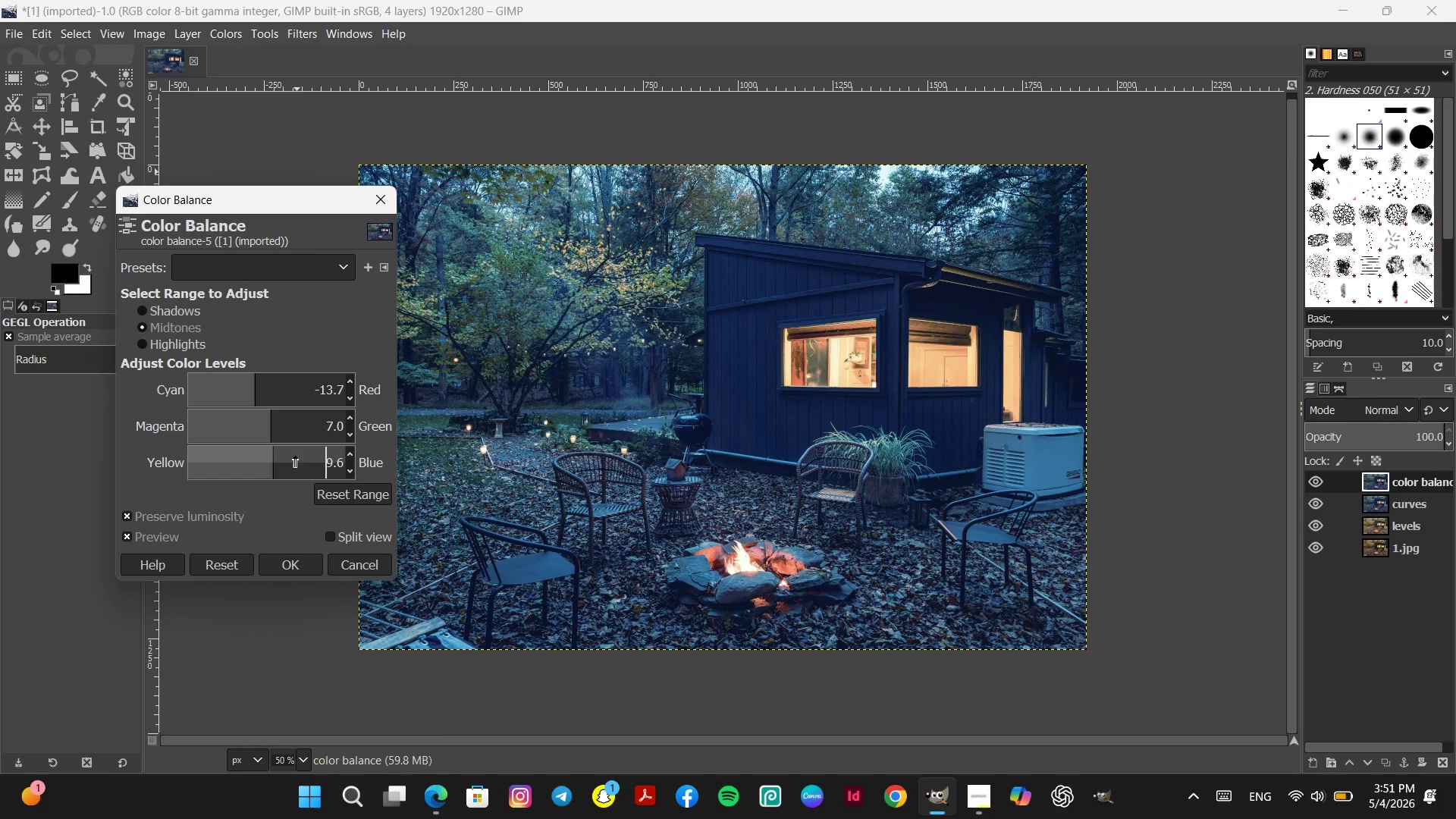 
scroll: coordinate [293, 463], scroll_direction: up, amount: 7.0
 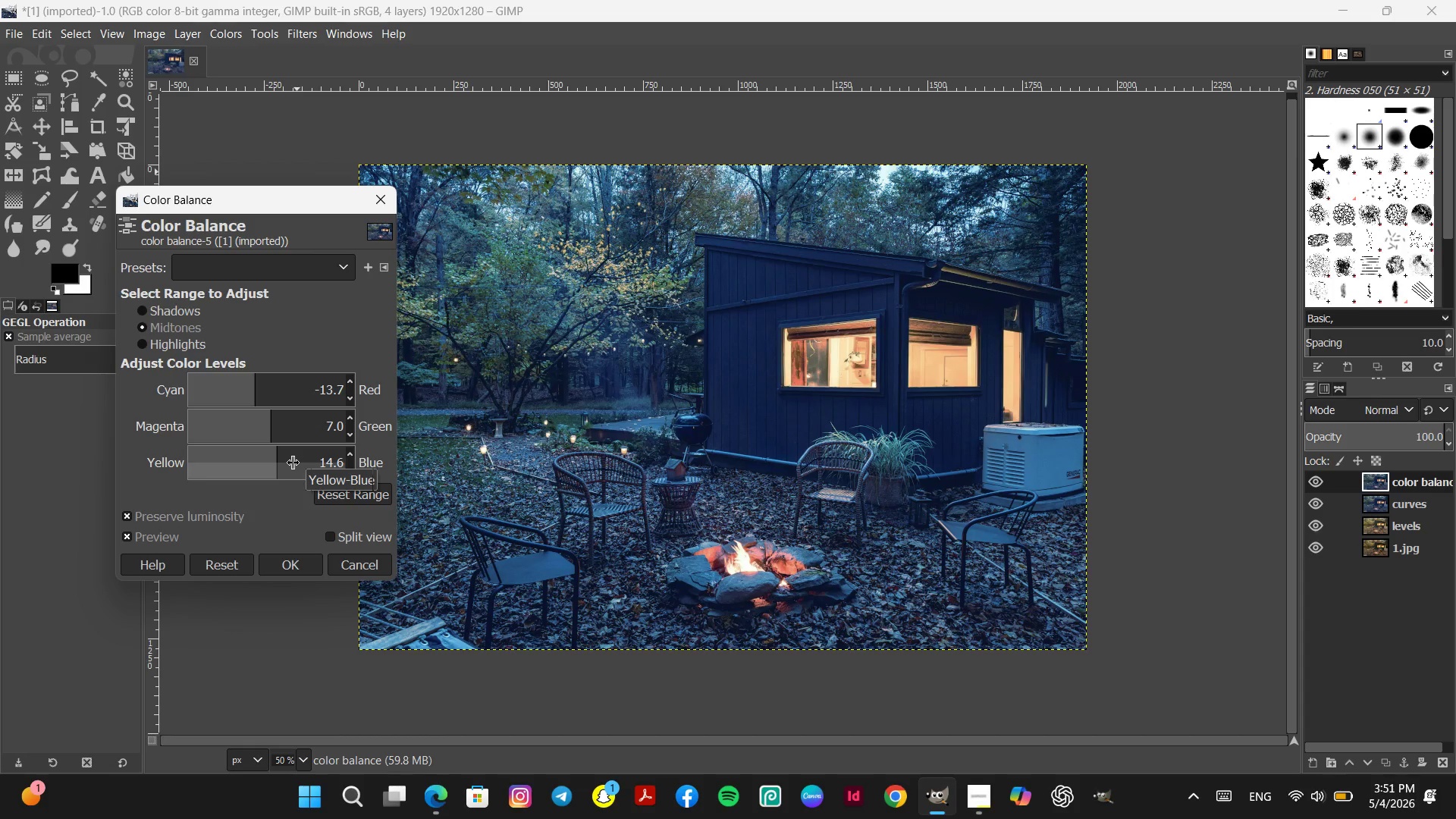 
scroll: coordinate [293, 463], scroll_direction: down, amount: 2.0
 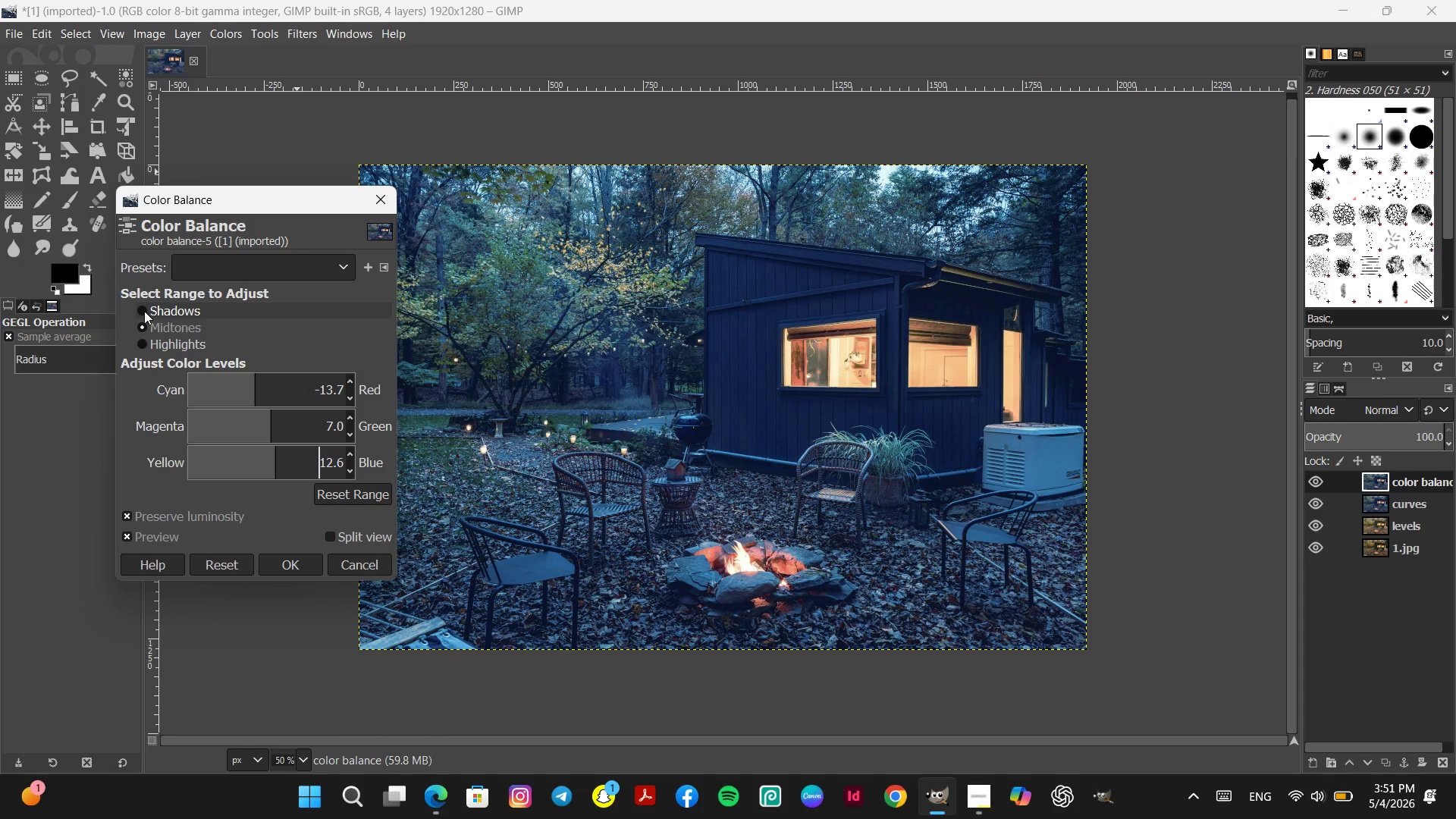 
wait(6.71)
 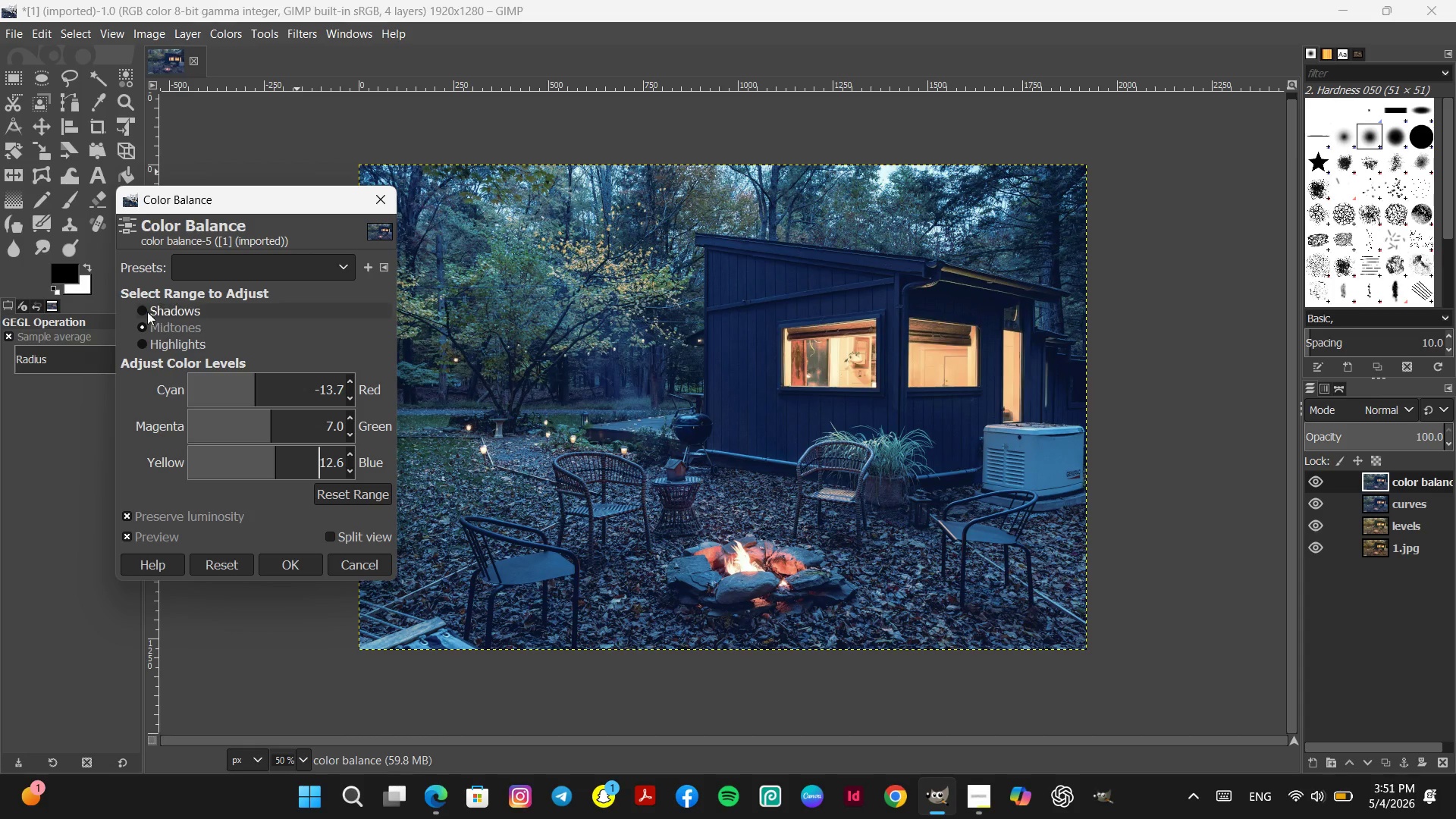 
left_click([144, 311])
 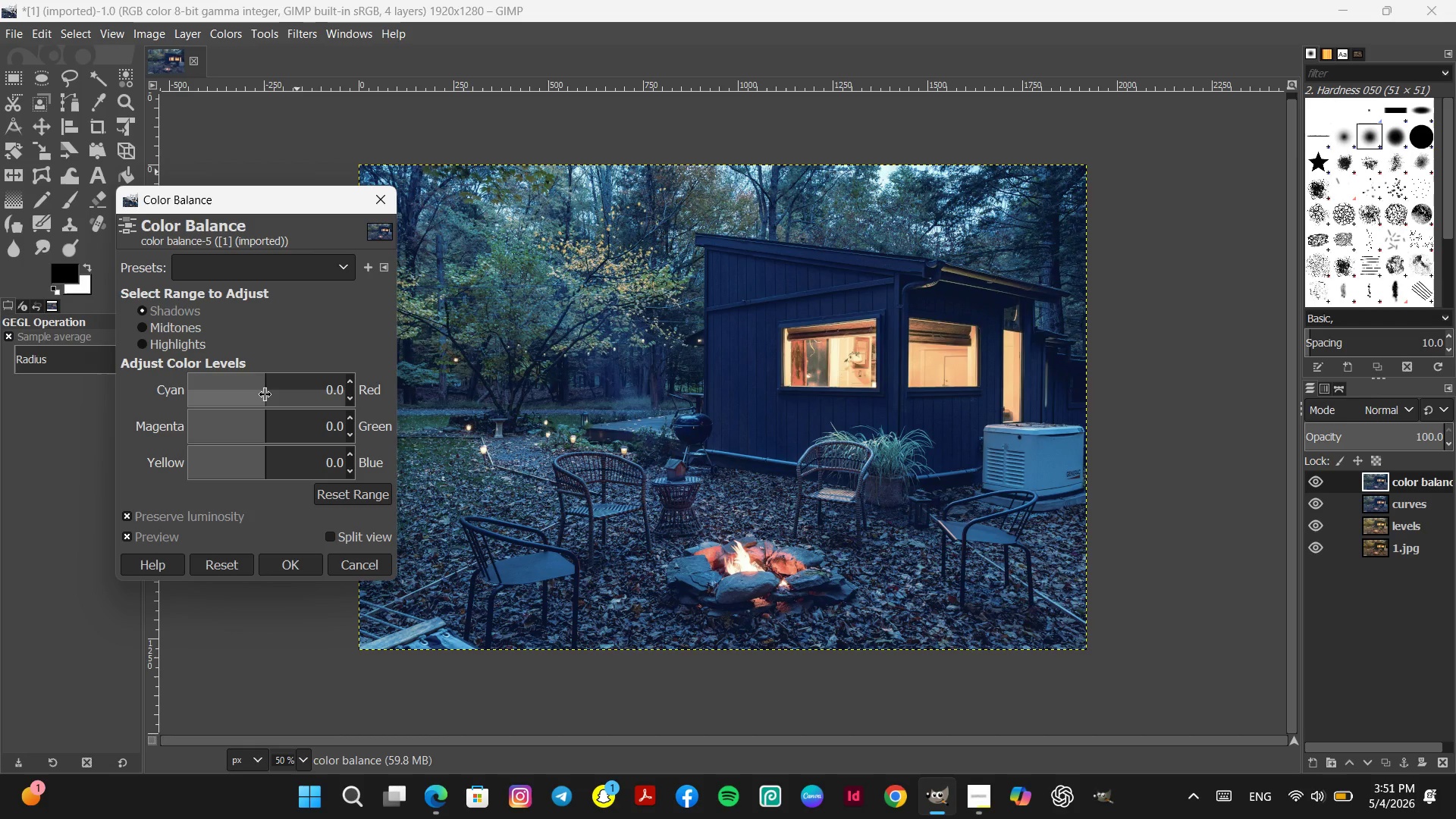 
wait(7.03)
 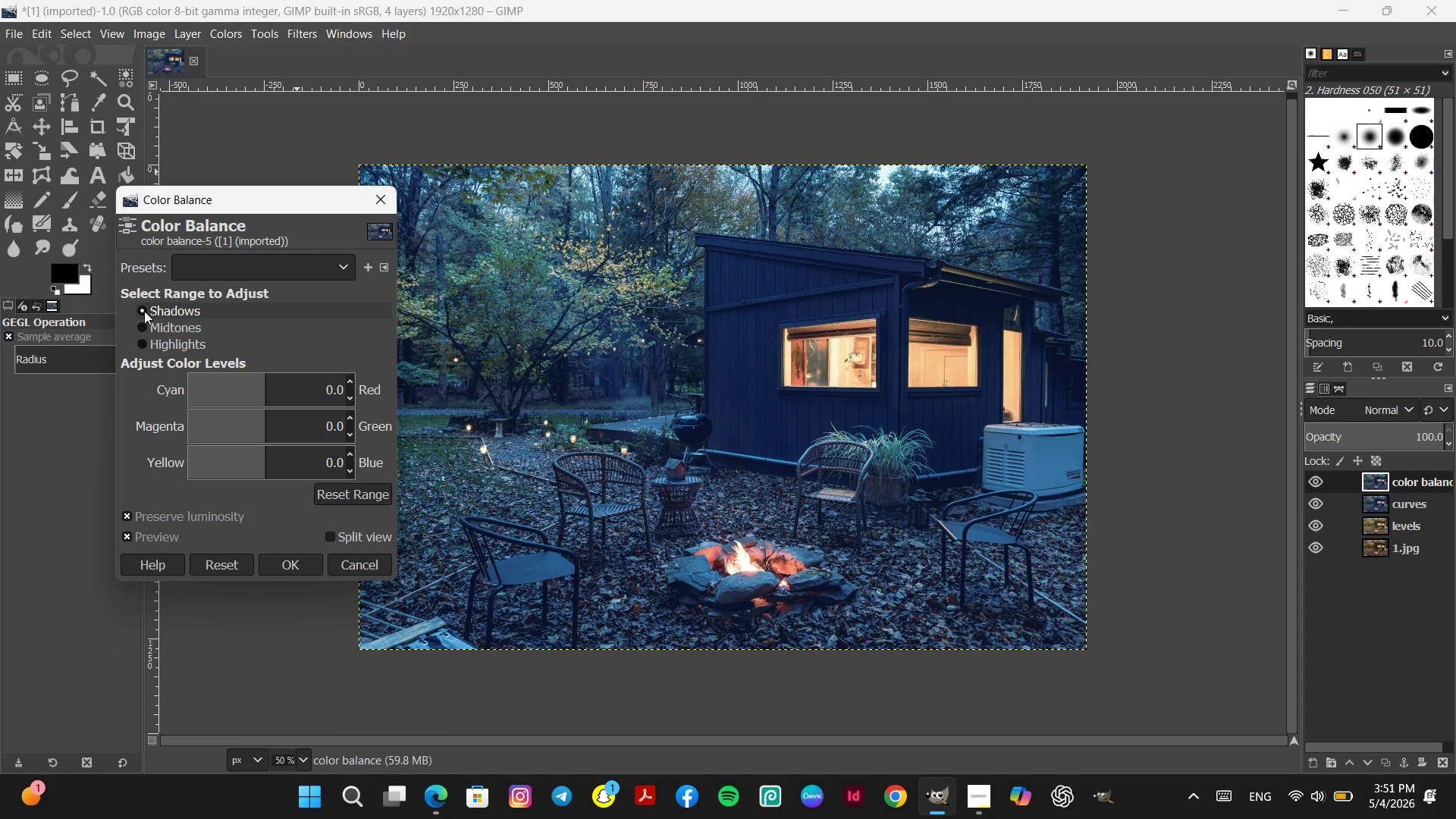 
left_click_drag(start_coordinate=[265, 394], to_coordinate=[212, 397])
 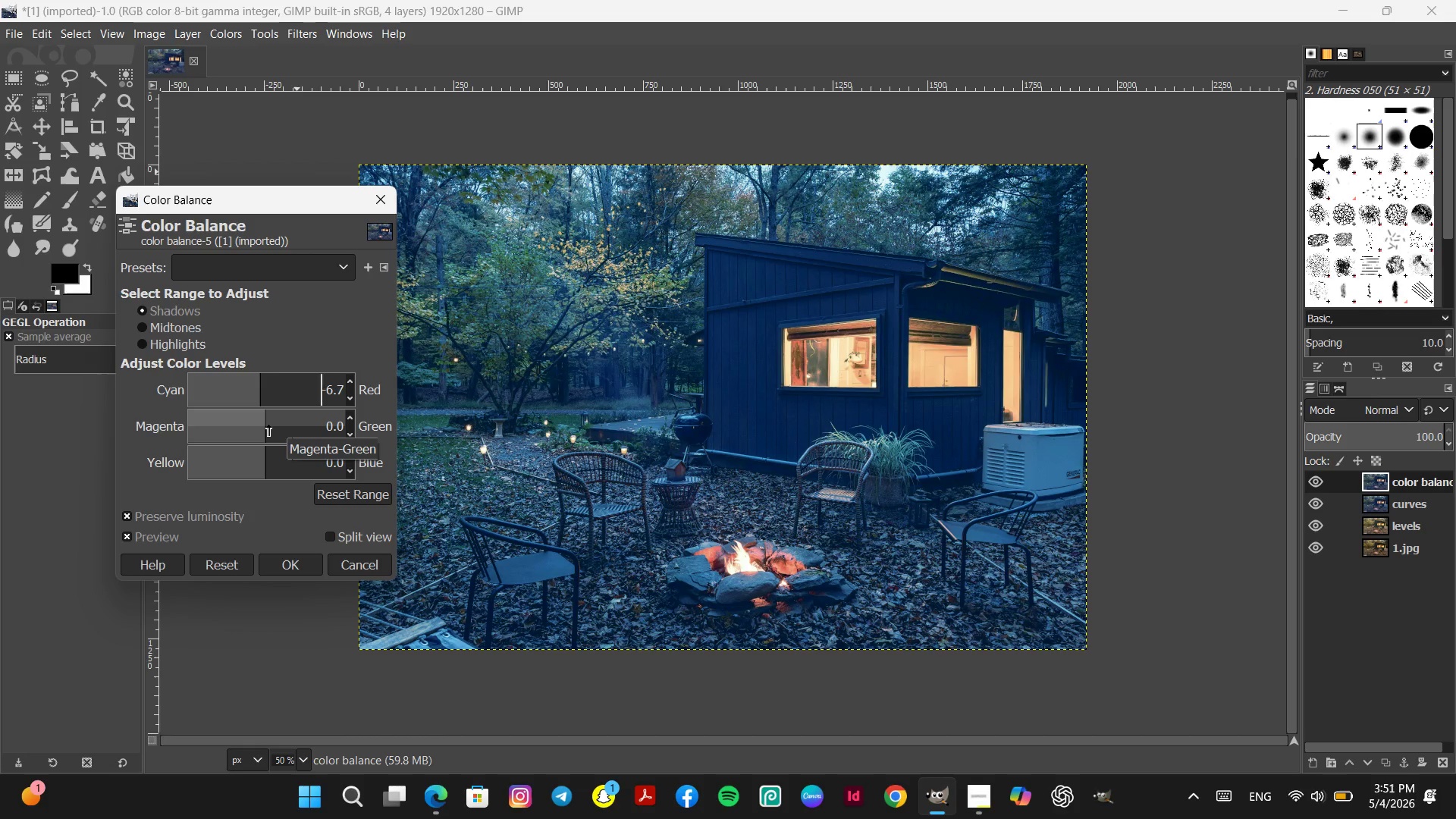 
left_click_drag(start_coordinate=[264, 425], to_coordinate=[262, 431])
 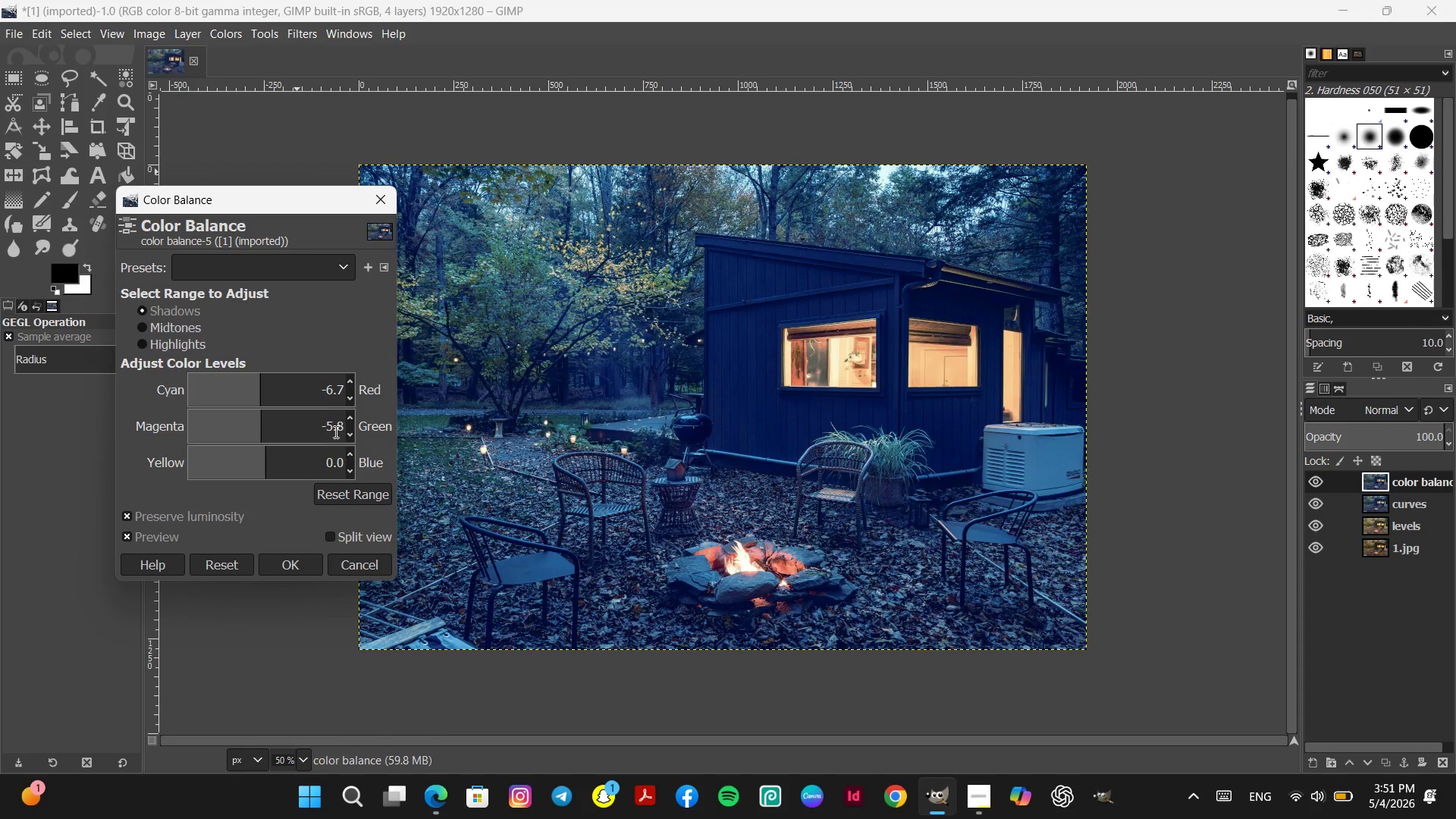 
double_click([334, 431])
 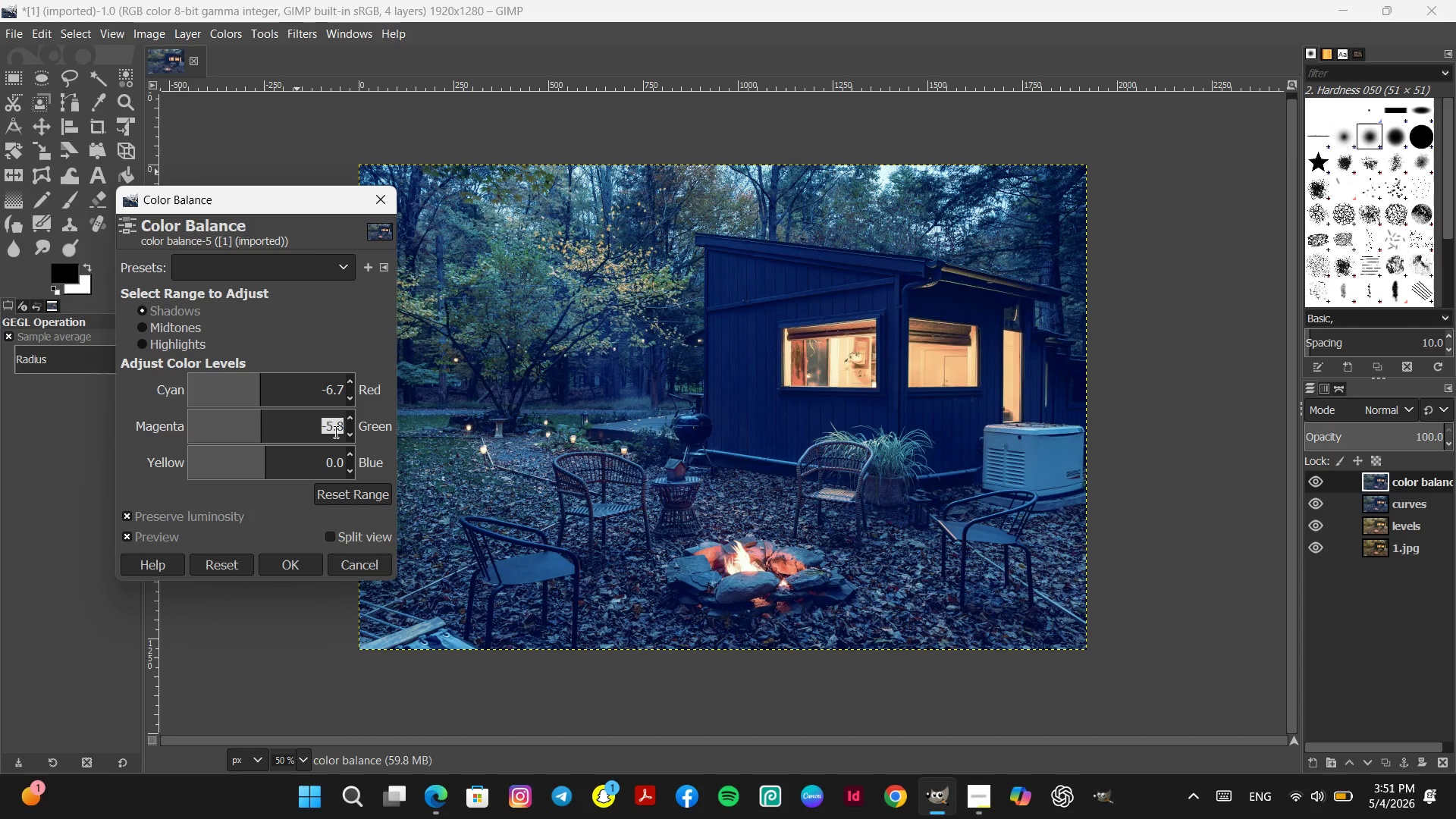 
triple_click([334, 431])
 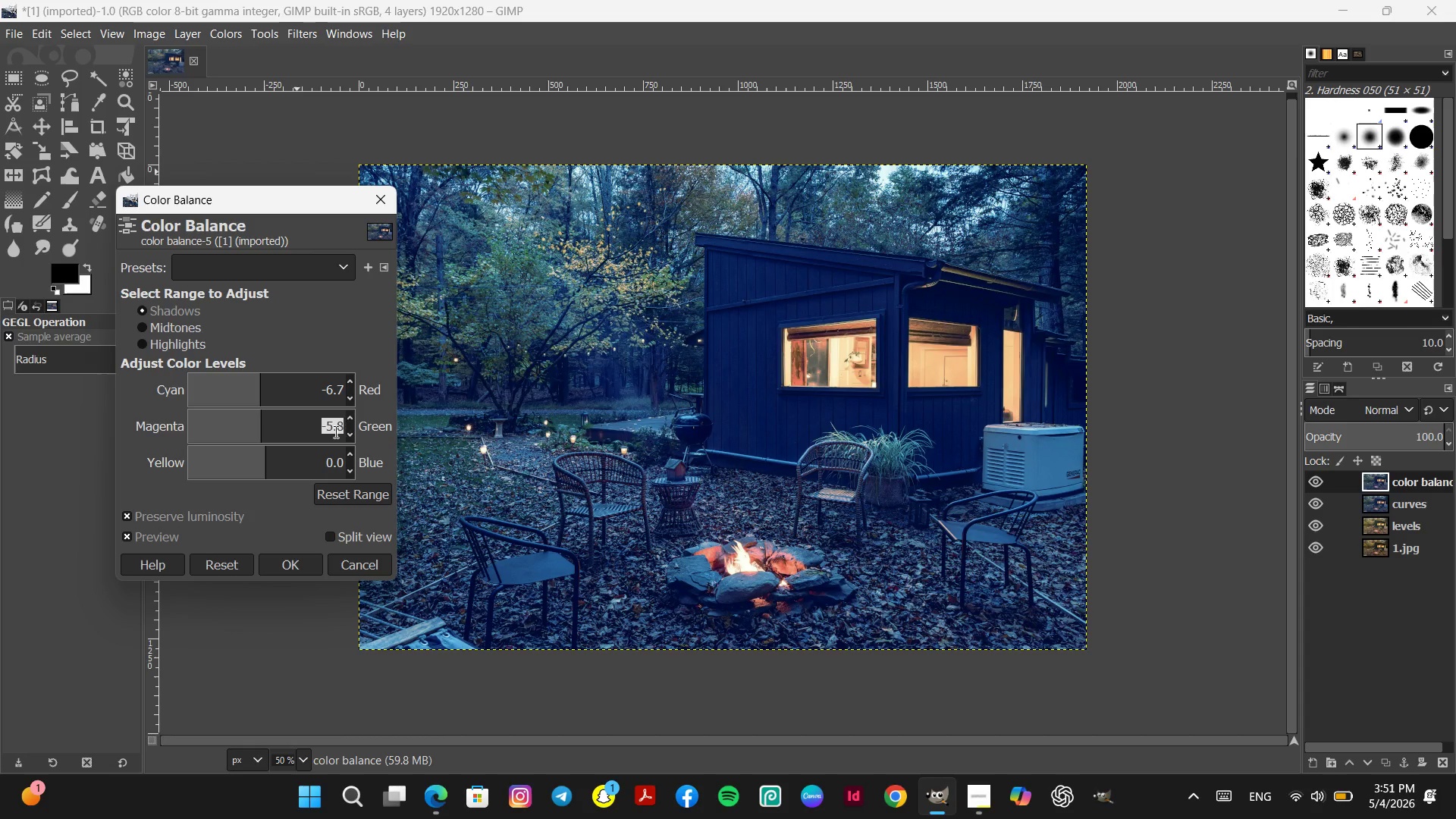 
triple_click([334, 431])
 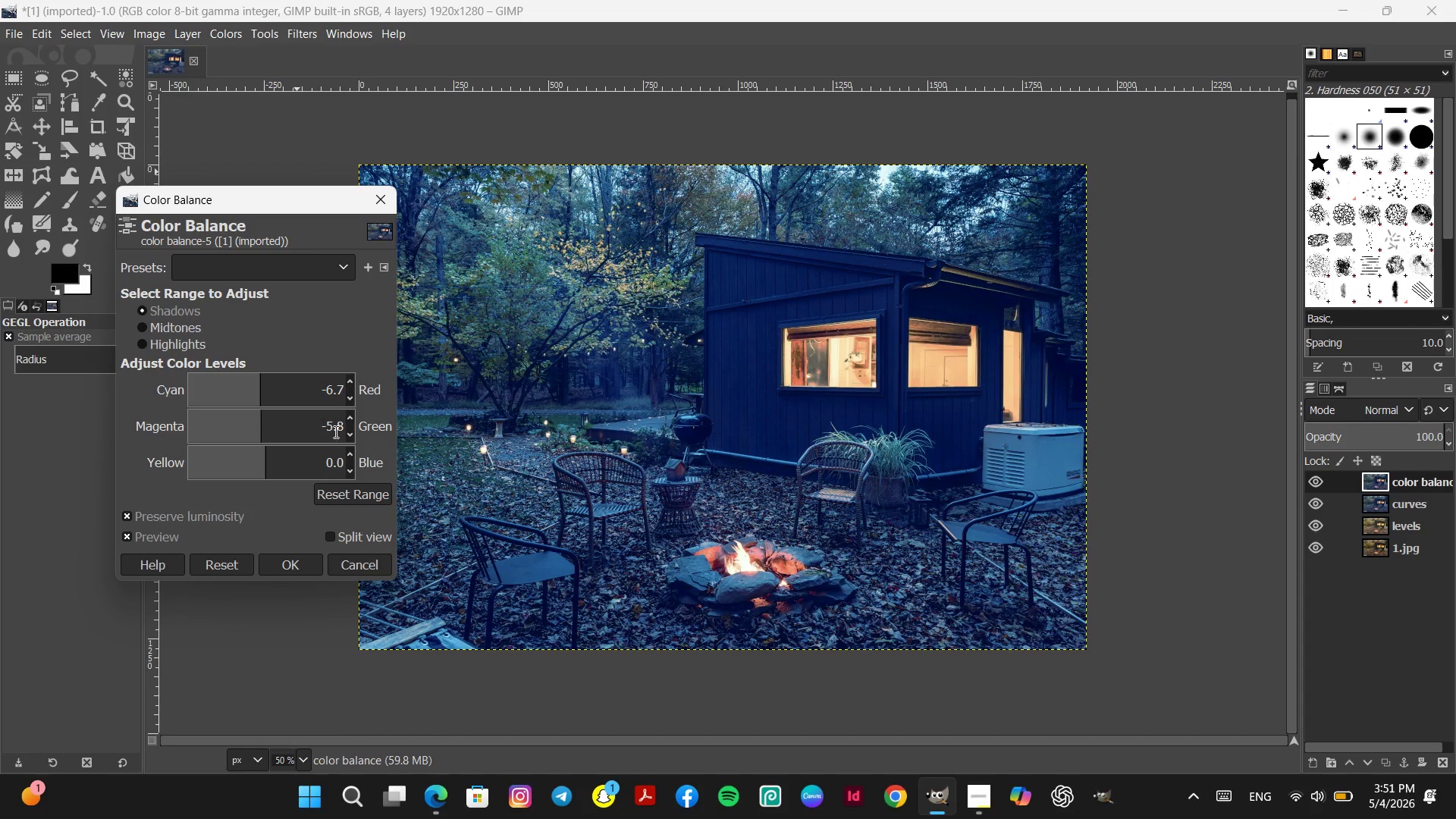 
key(Backspace)
 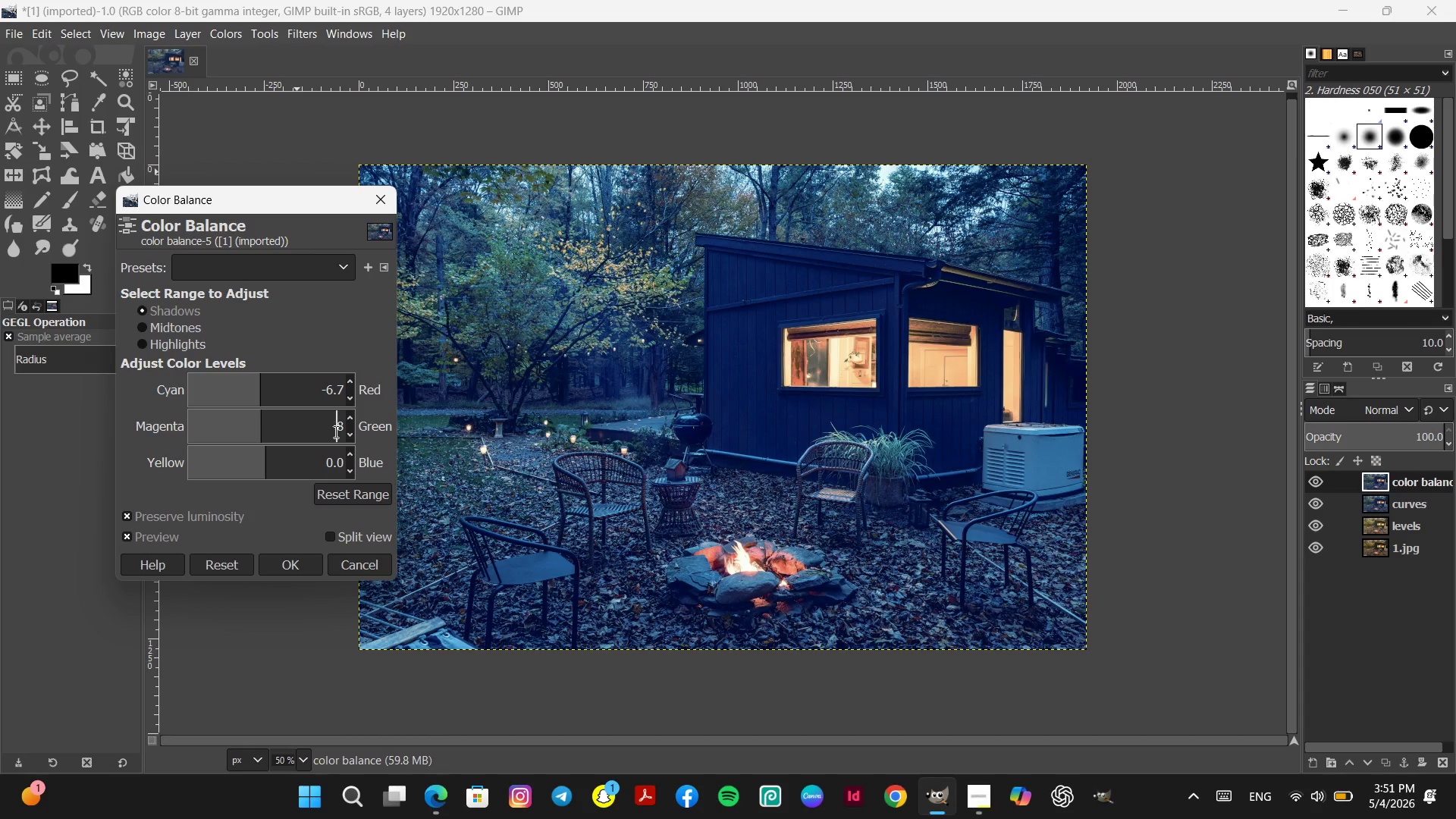 
key(Backspace)
 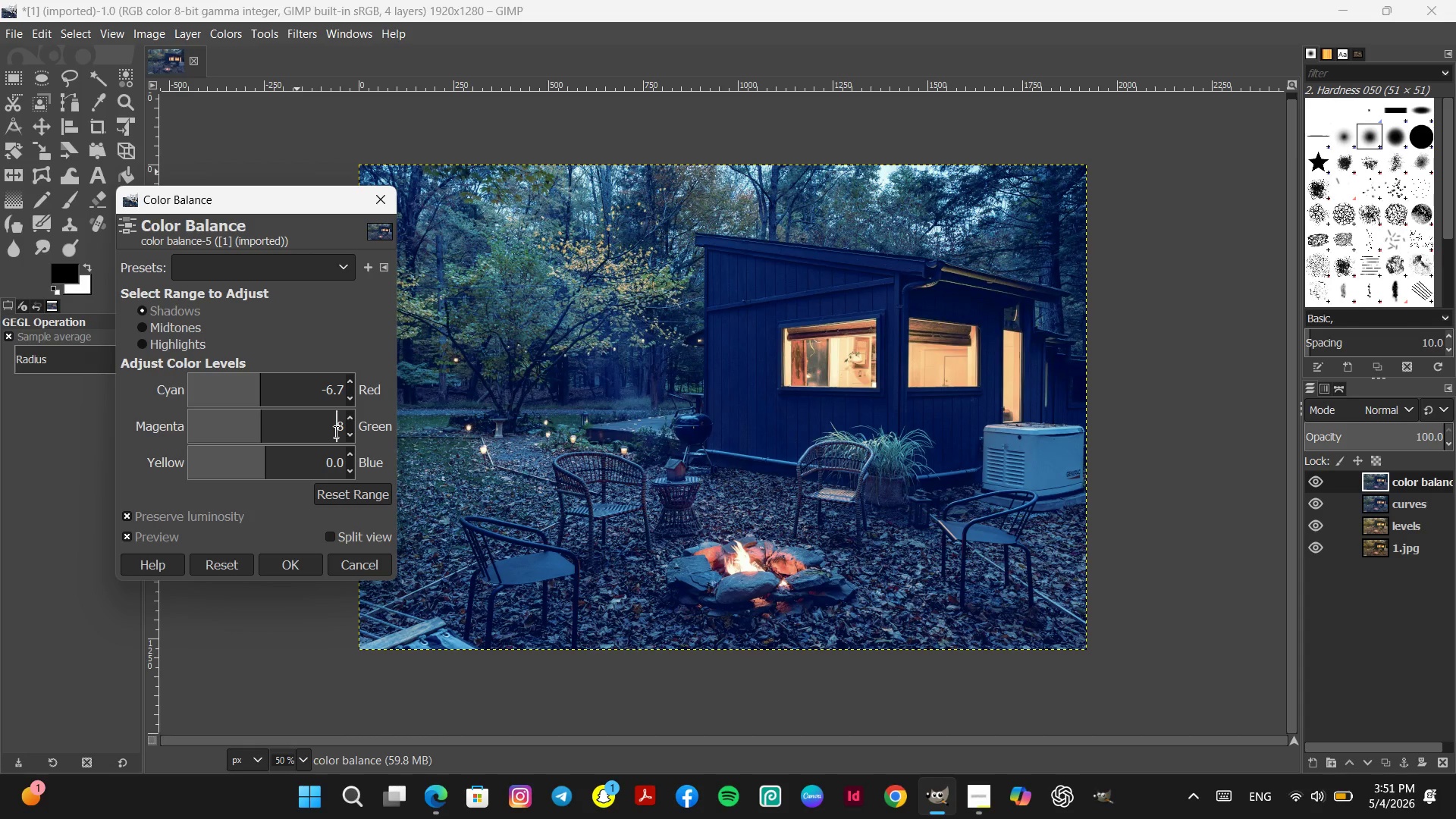 
key(Backspace)
 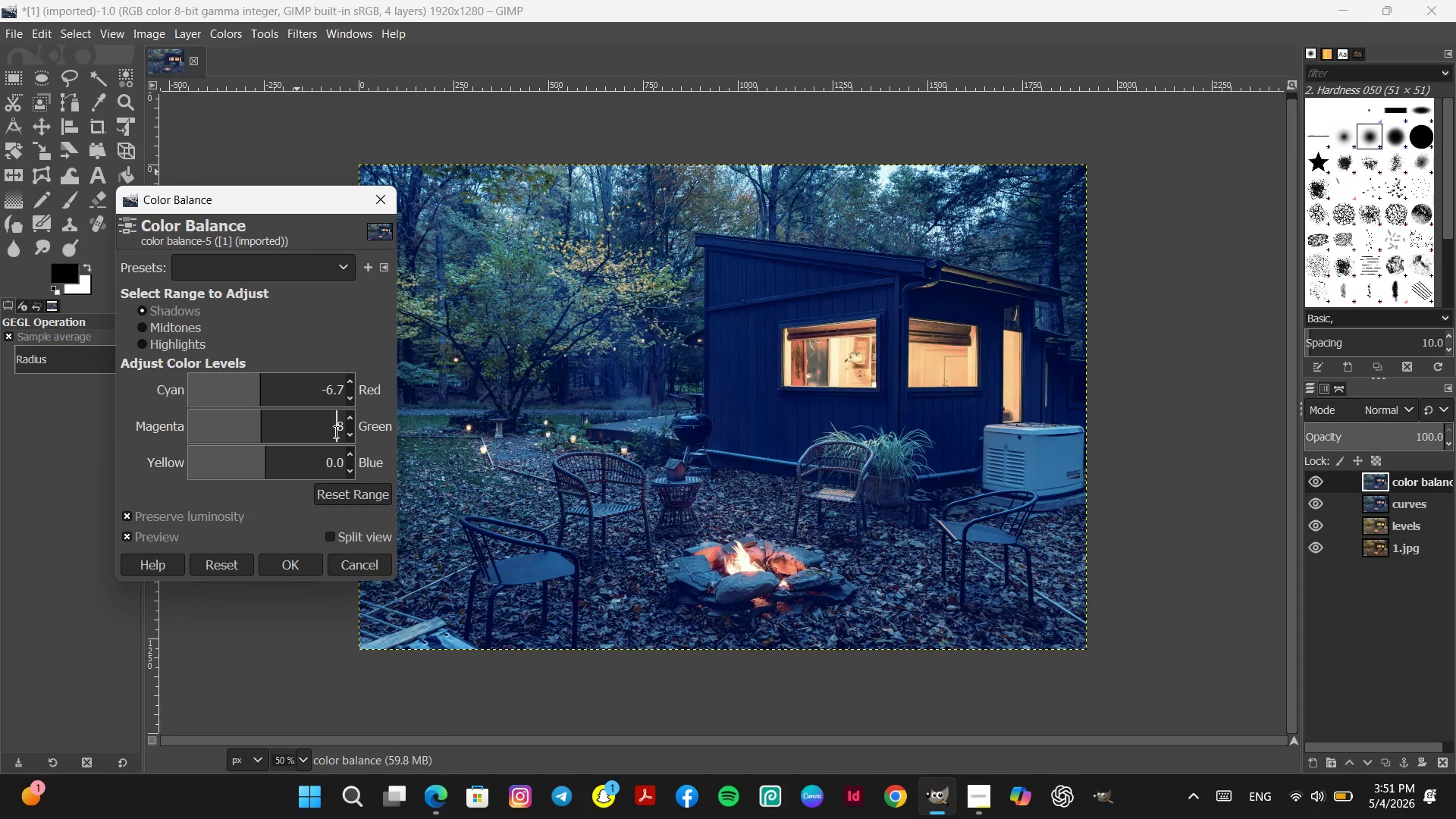 
key(Backspace)
 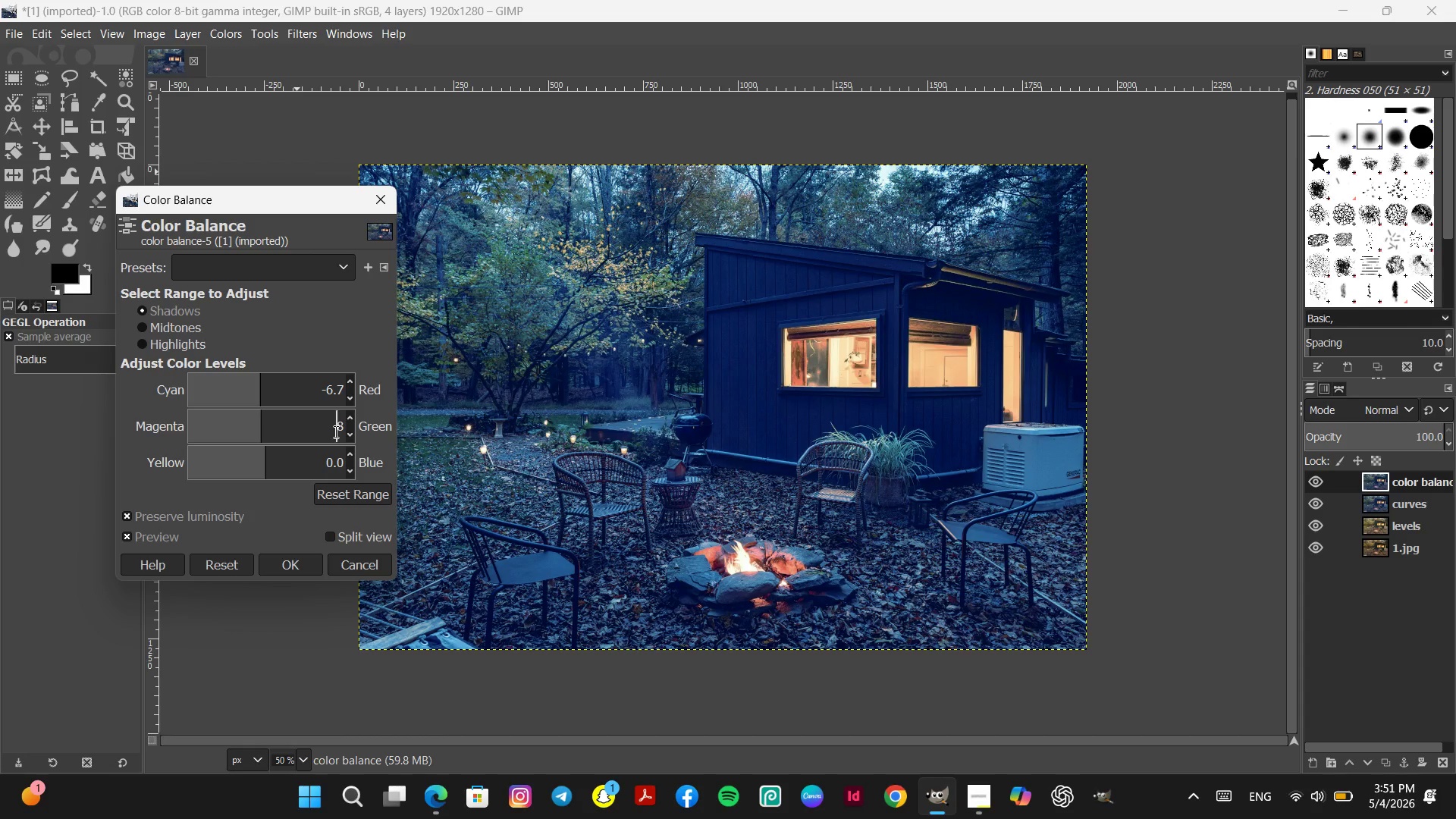 
hold_key(key=ArrowRight, duration=0.38)
 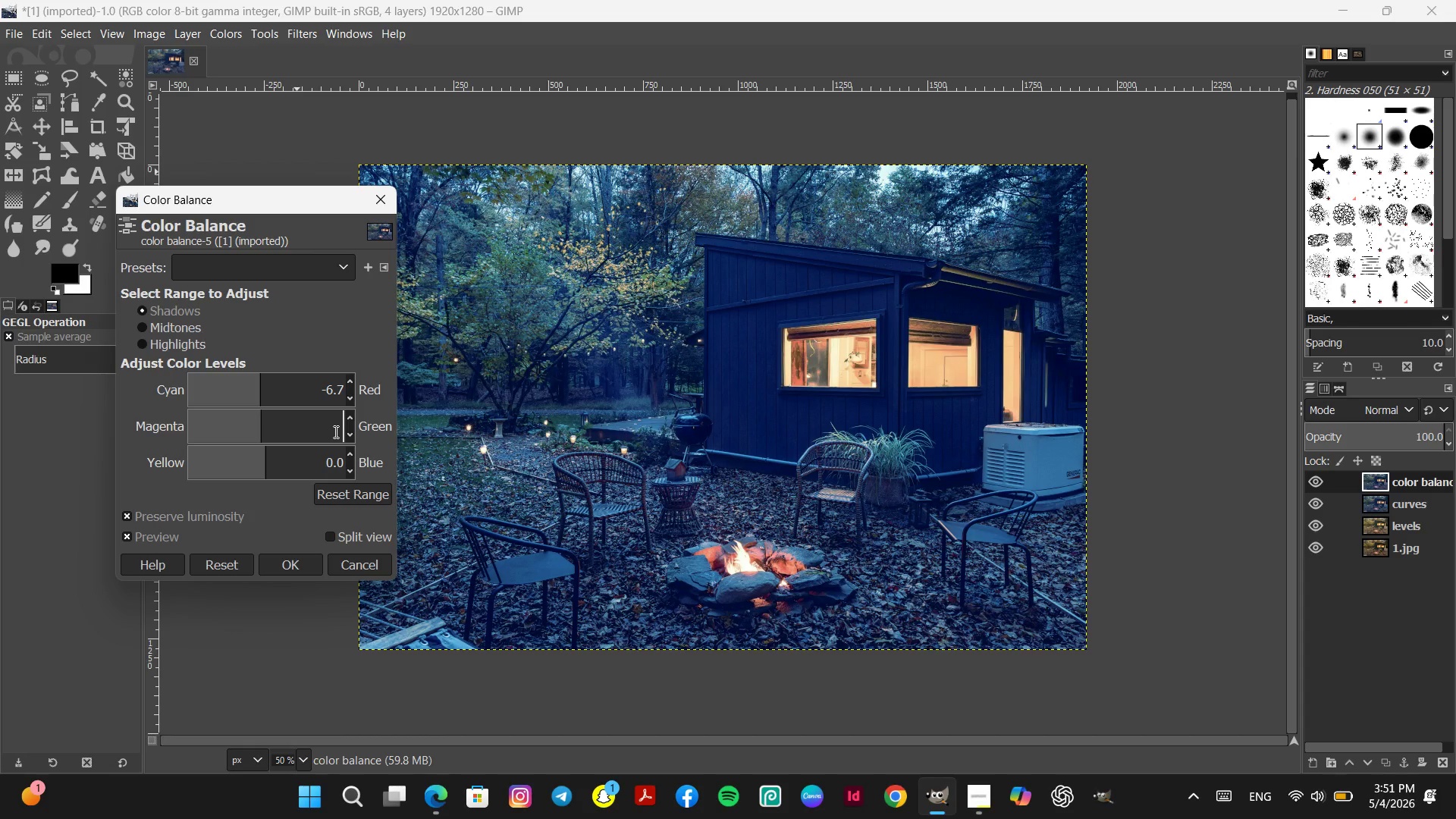 
key(ArrowRight)
 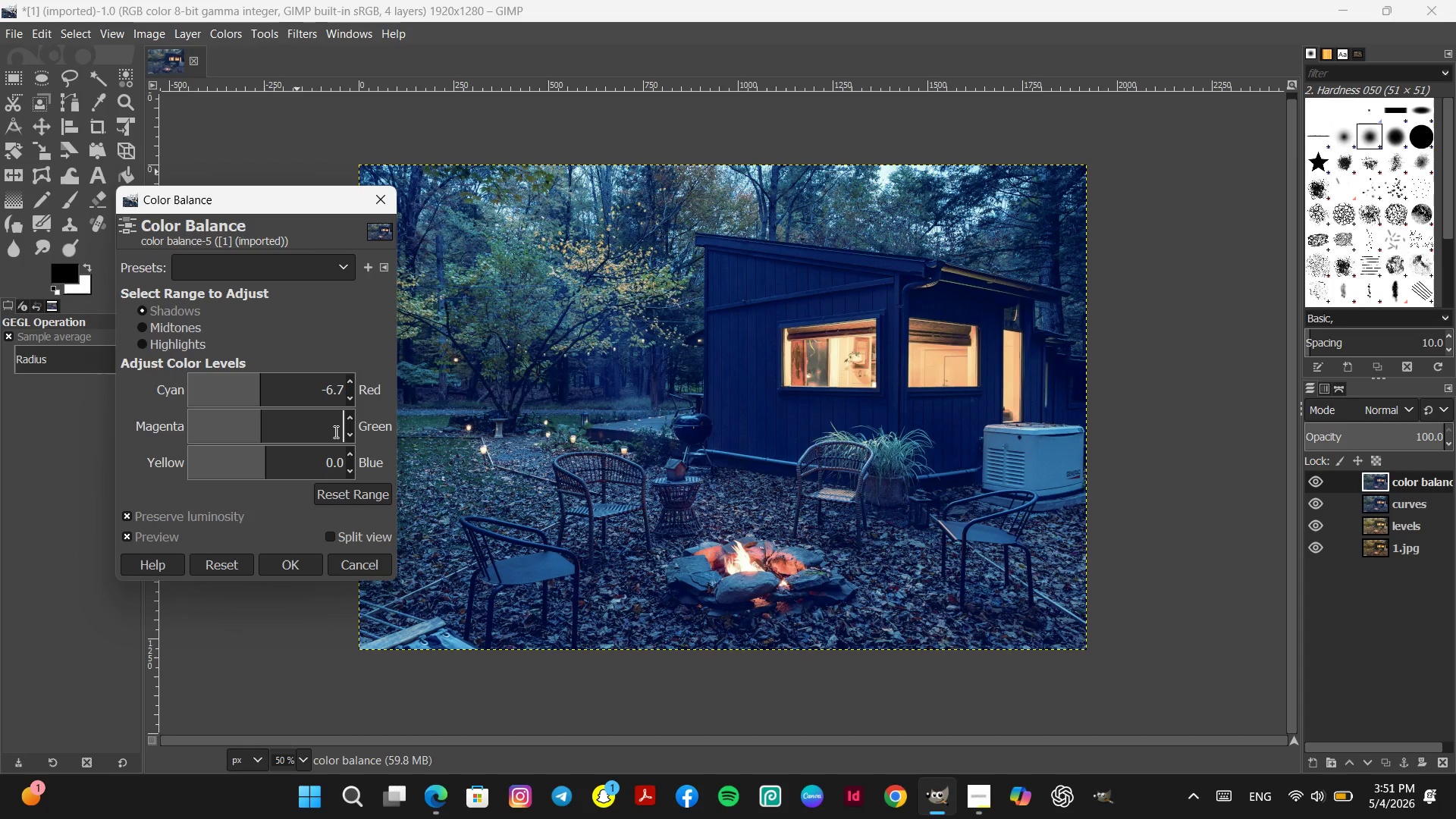 
key(Backspace)
key(Backspace)
type(00)
 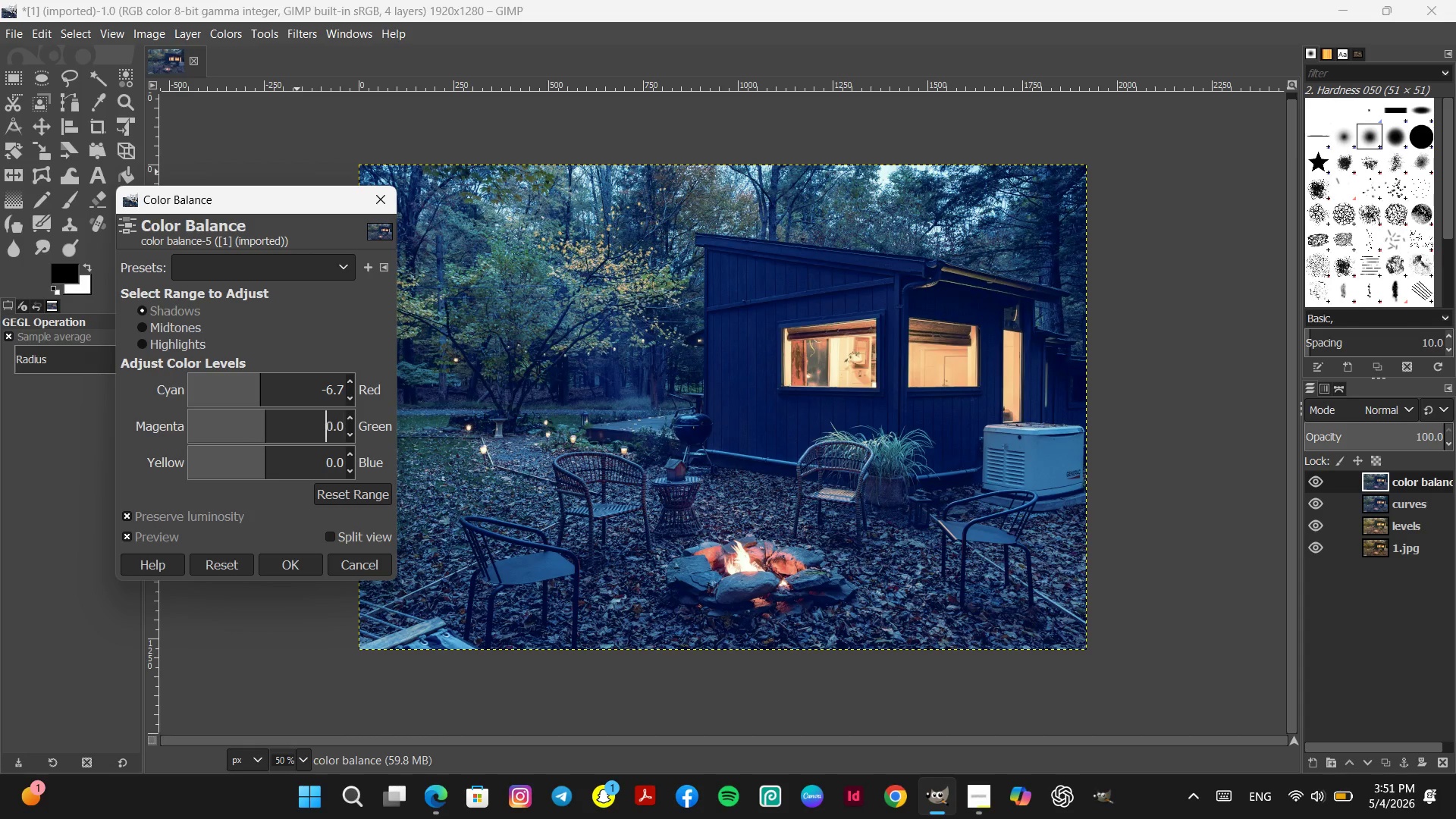 
key(Enter)
 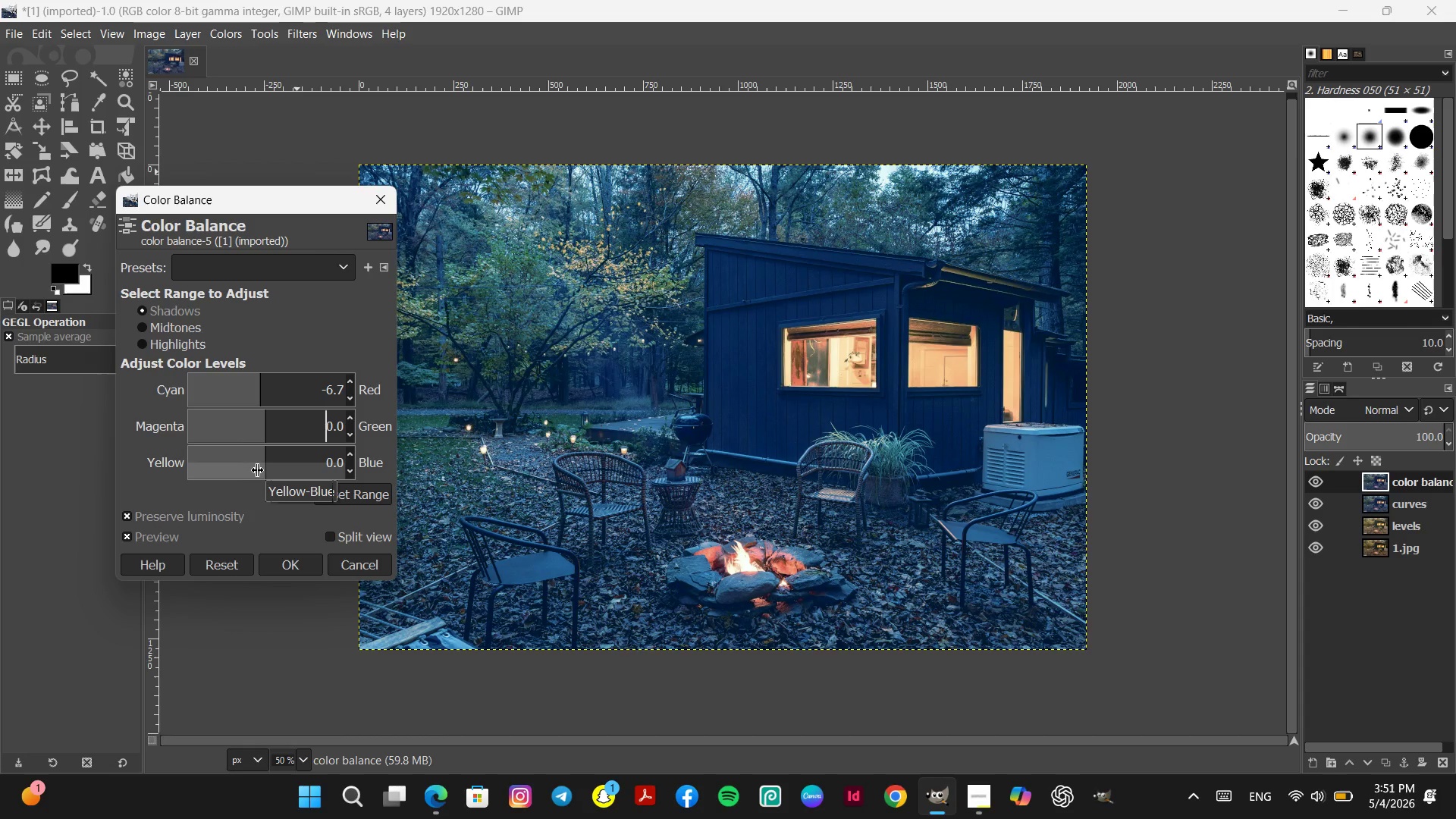 
left_click_drag(start_coordinate=[264, 468], to_coordinate=[344, 469])
 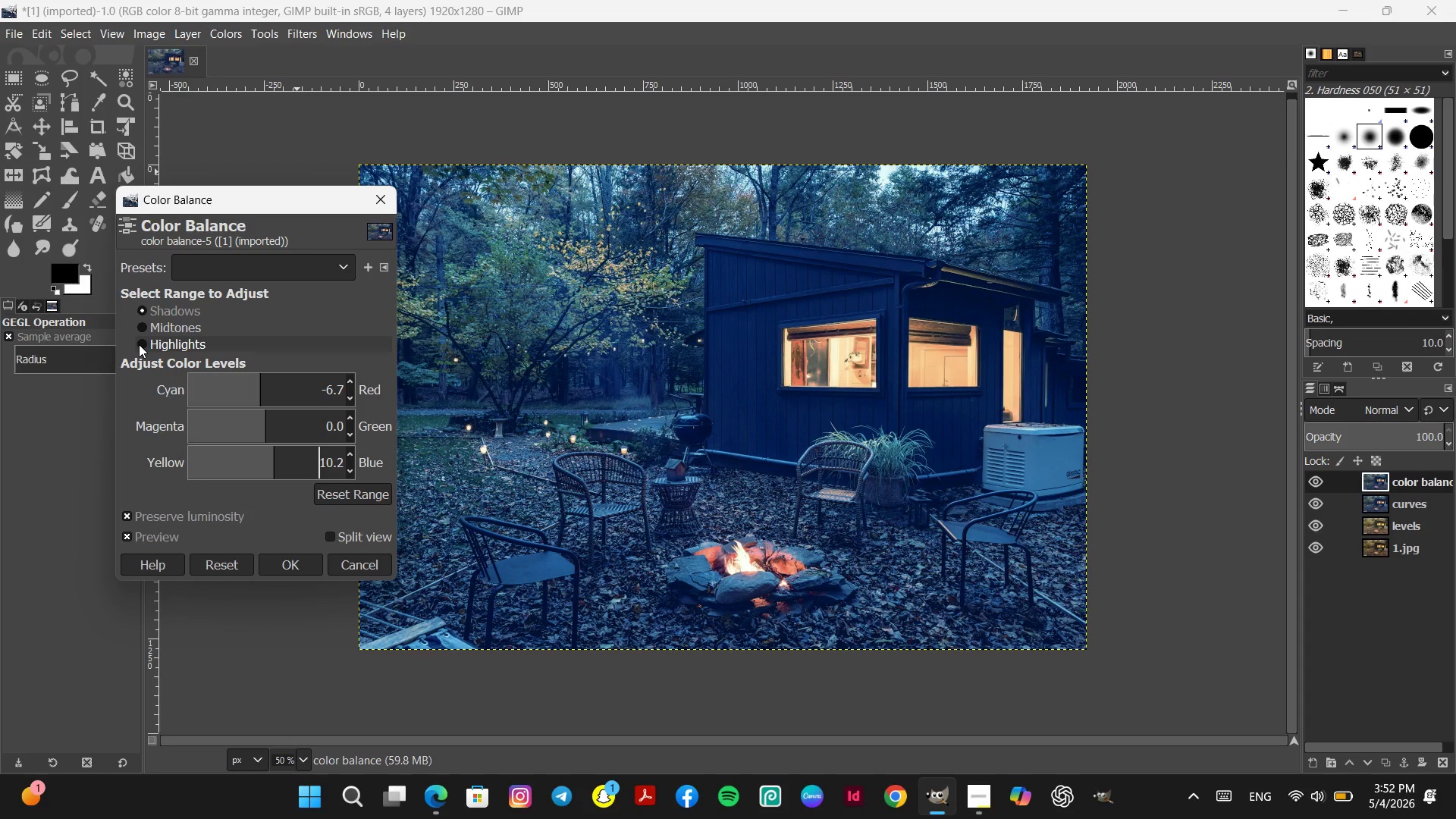 
left_click([139, 344])
 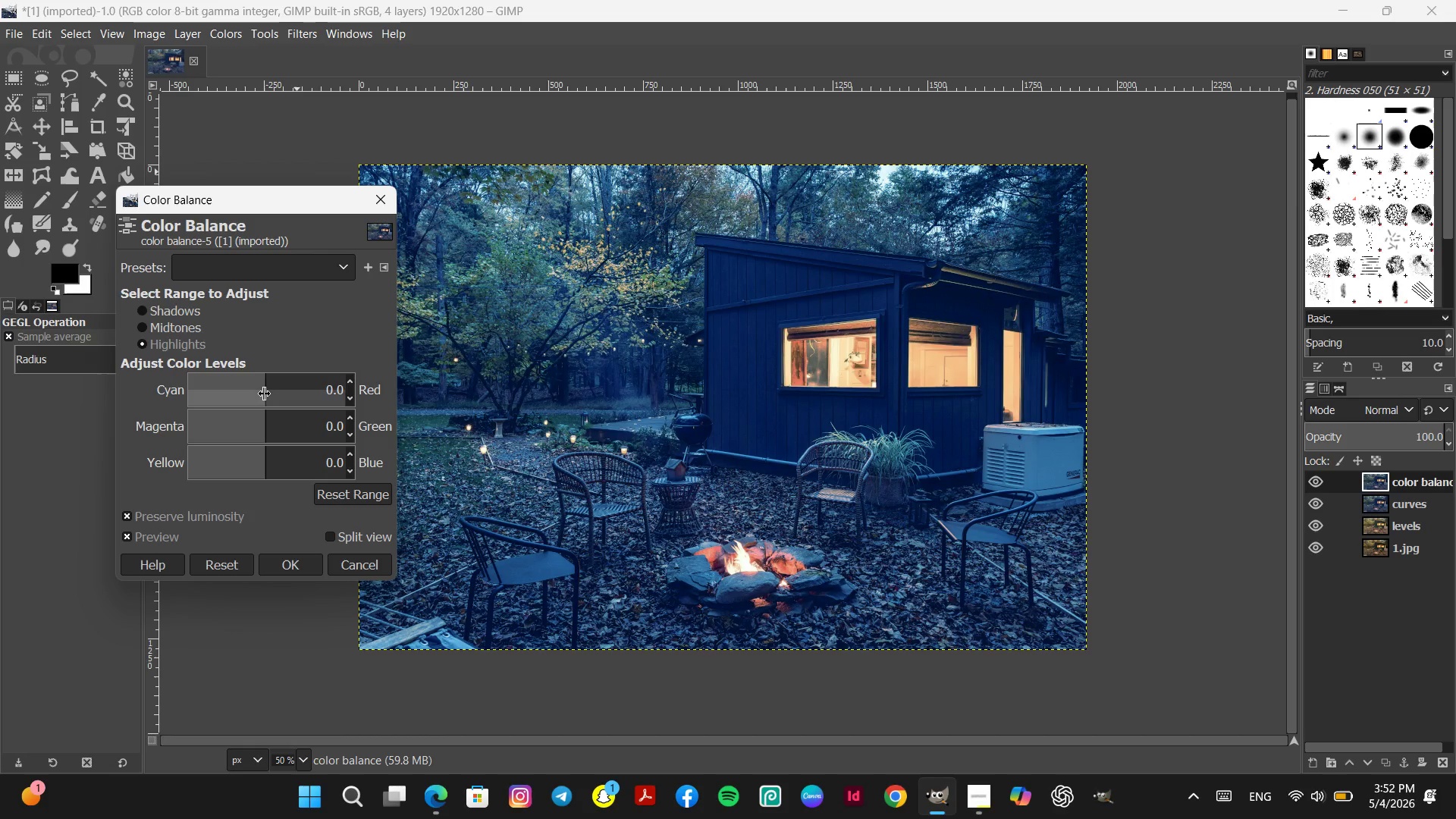 
left_click_drag(start_coordinate=[265, 394], to_coordinate=[442, 410])
 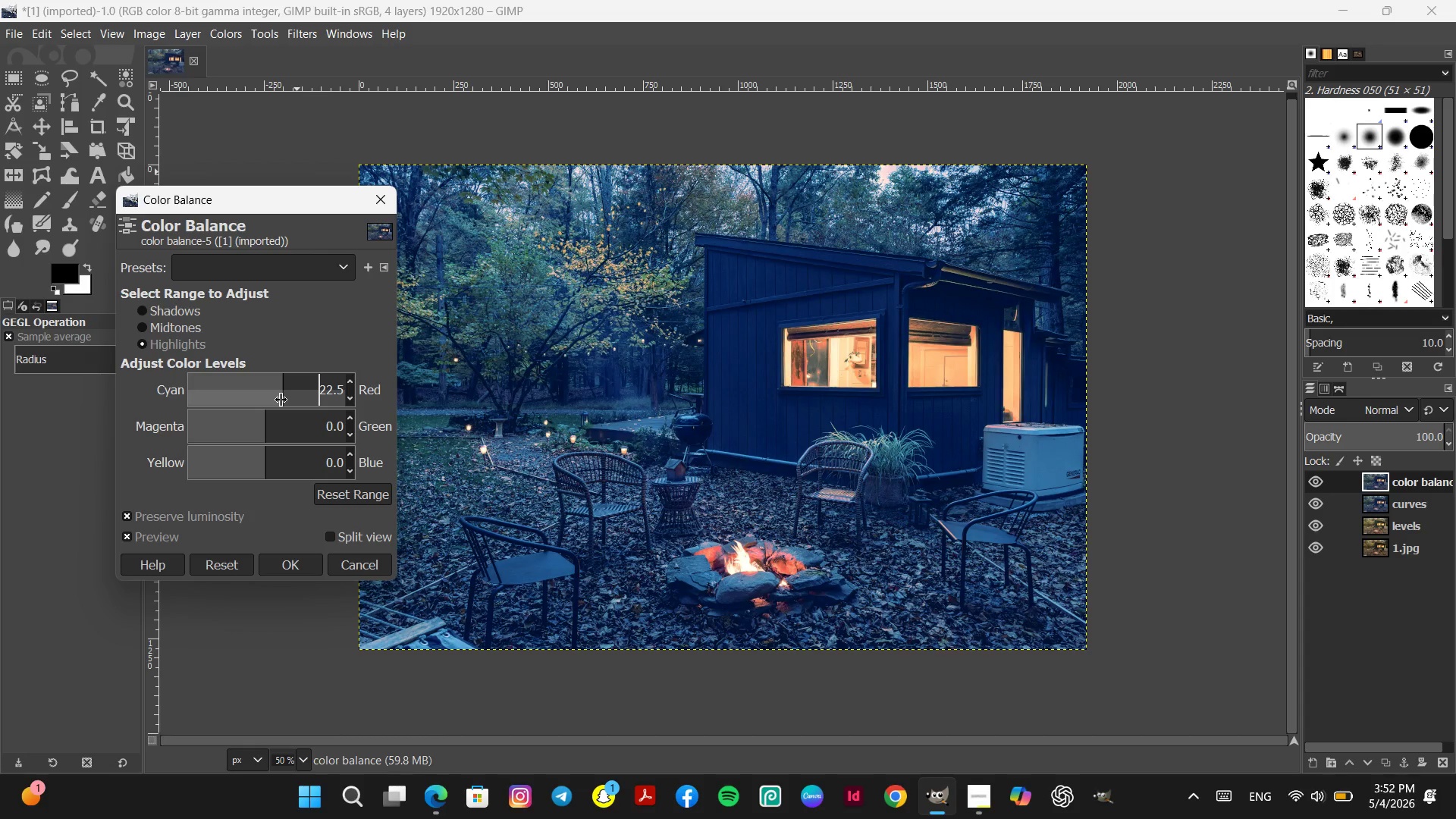 
left_click_drag(start_coordinate=[282, 394], to_coordinate=[435, 388])
 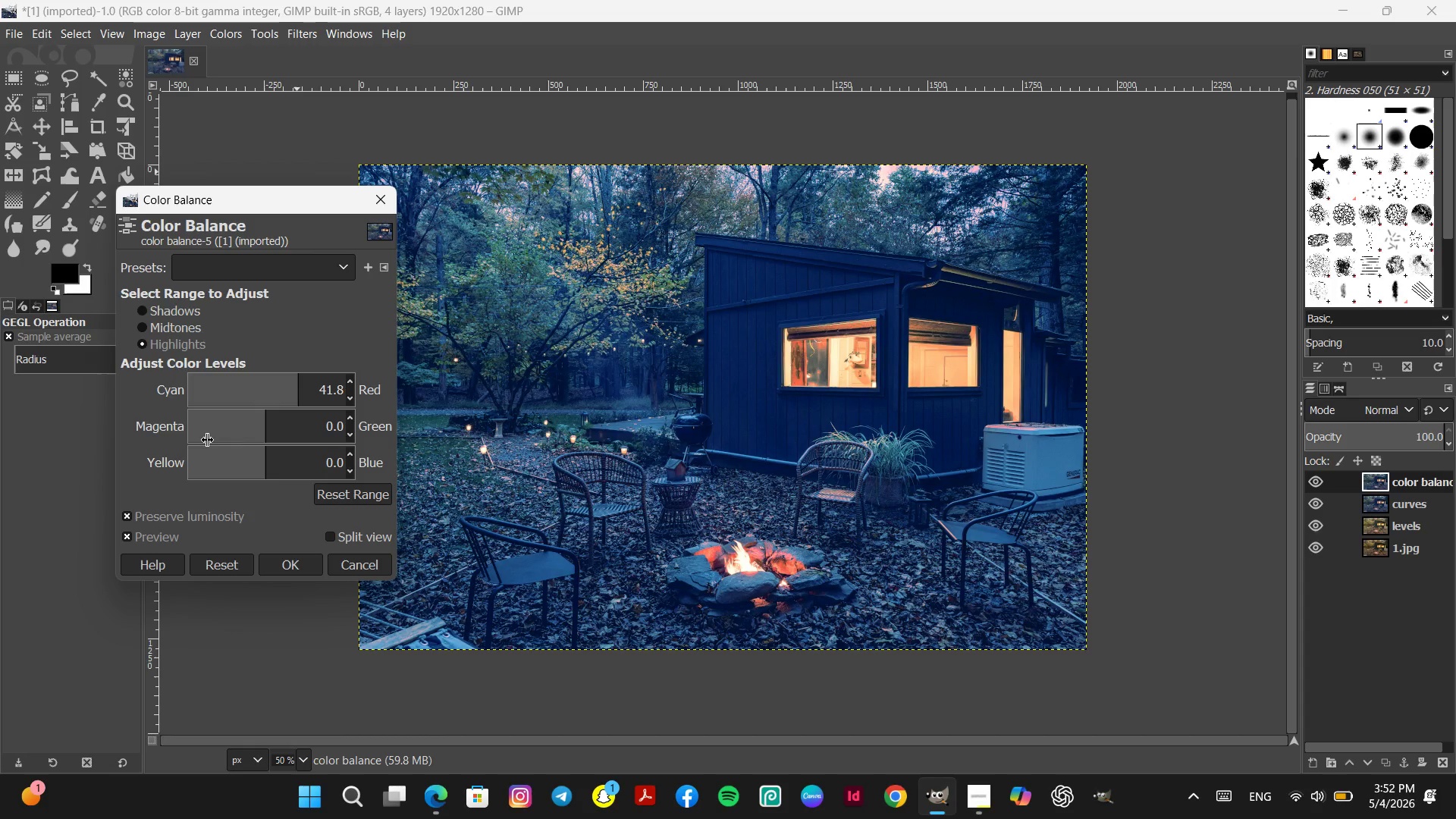 
mouse_move([286, 414])
 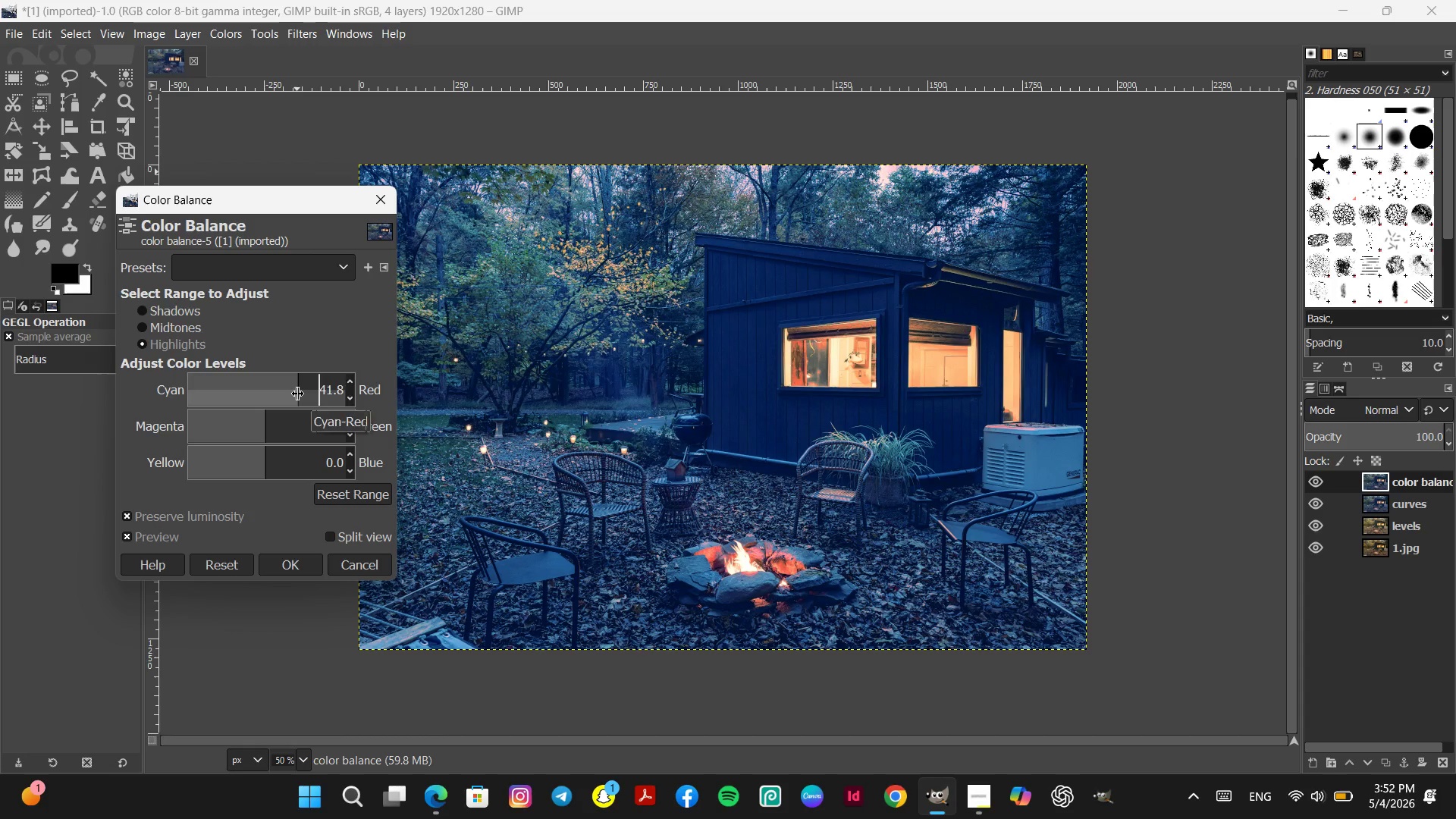 
left_click_drag(start_coordinate=[298, 394], to_coordinate=[67, 430])
 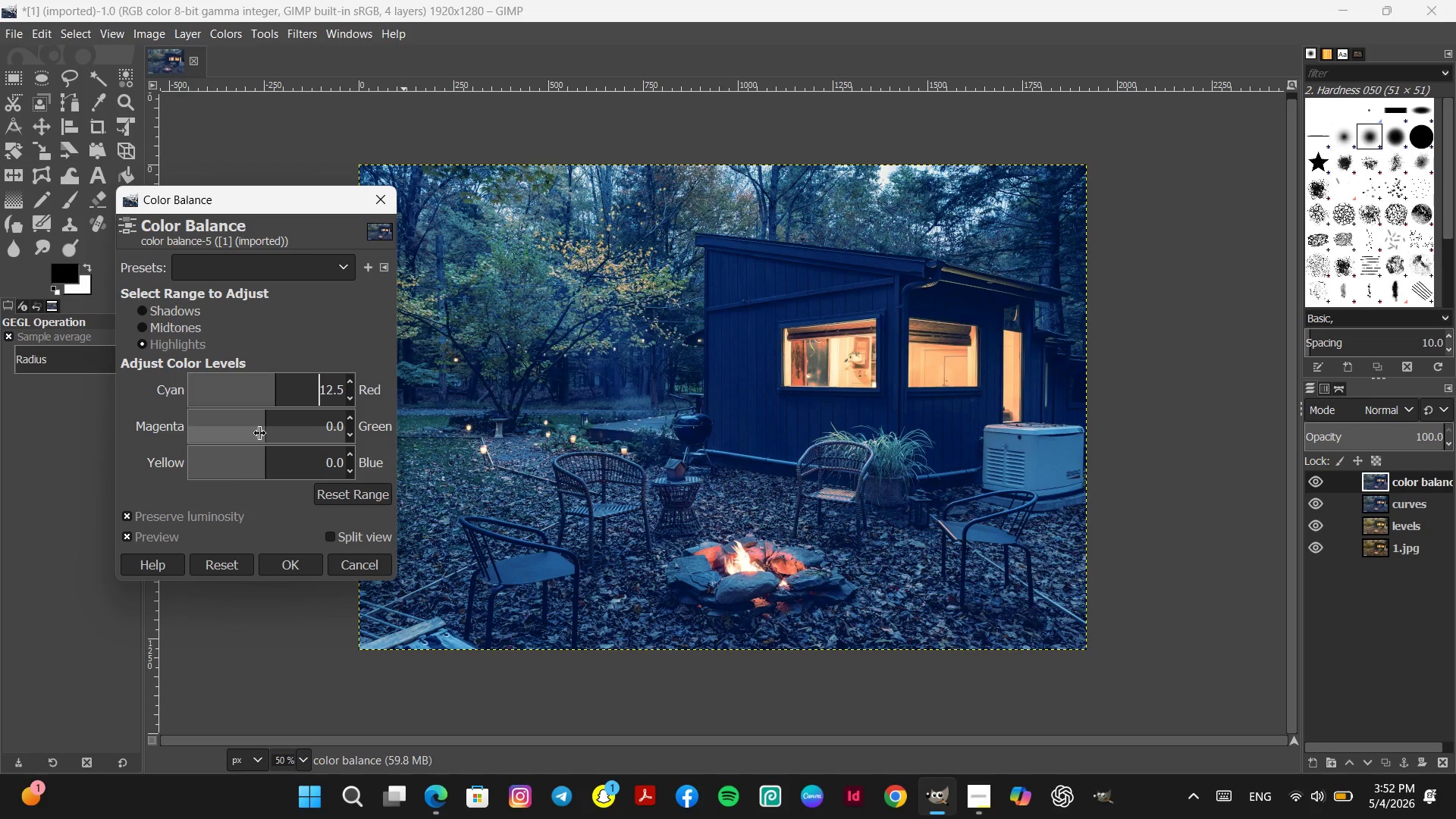 
left_click_drag(start_coordinate=[262, 432], to_coordinate=[115, 469])
 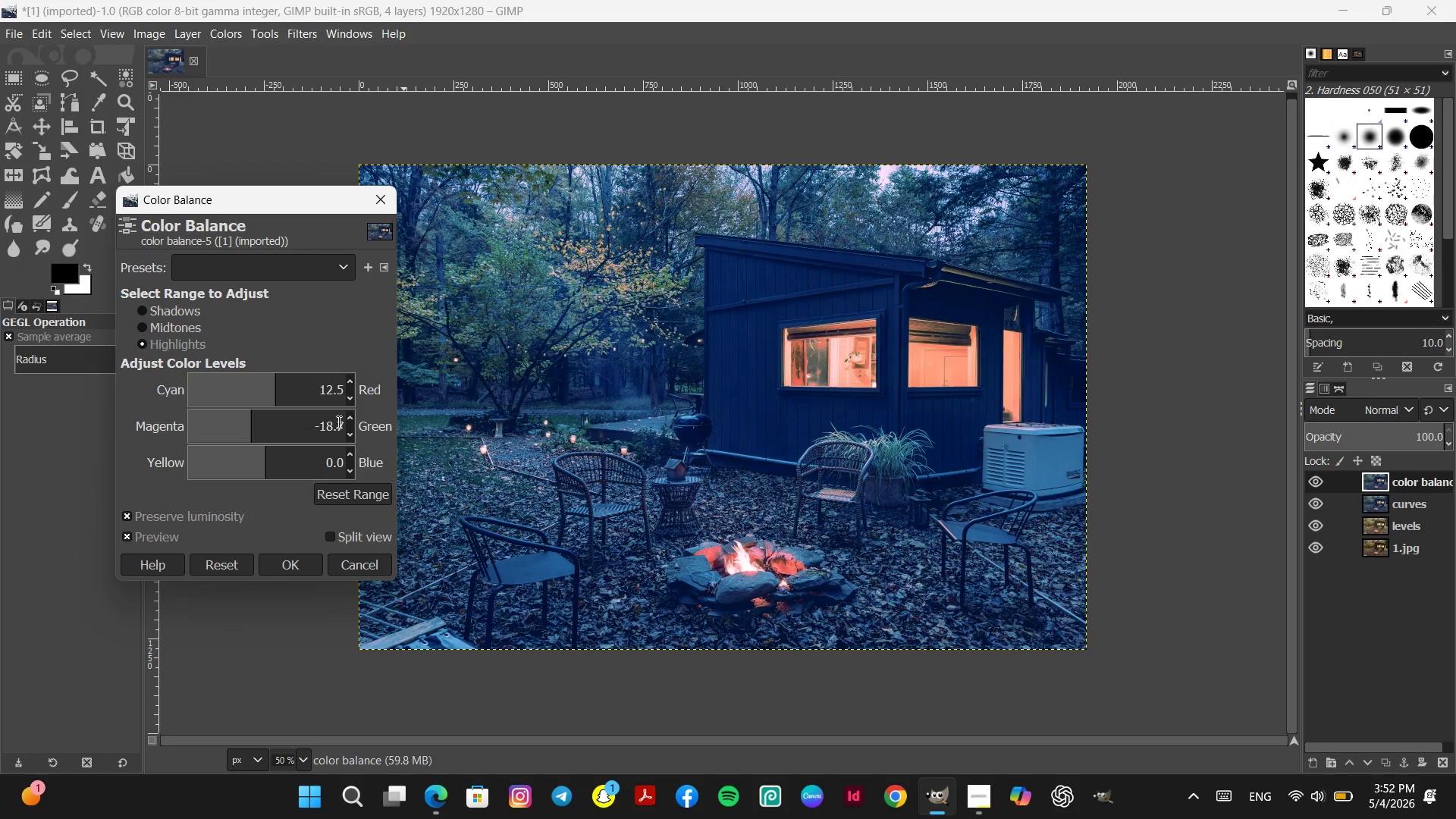 
double_click([335, 422])
 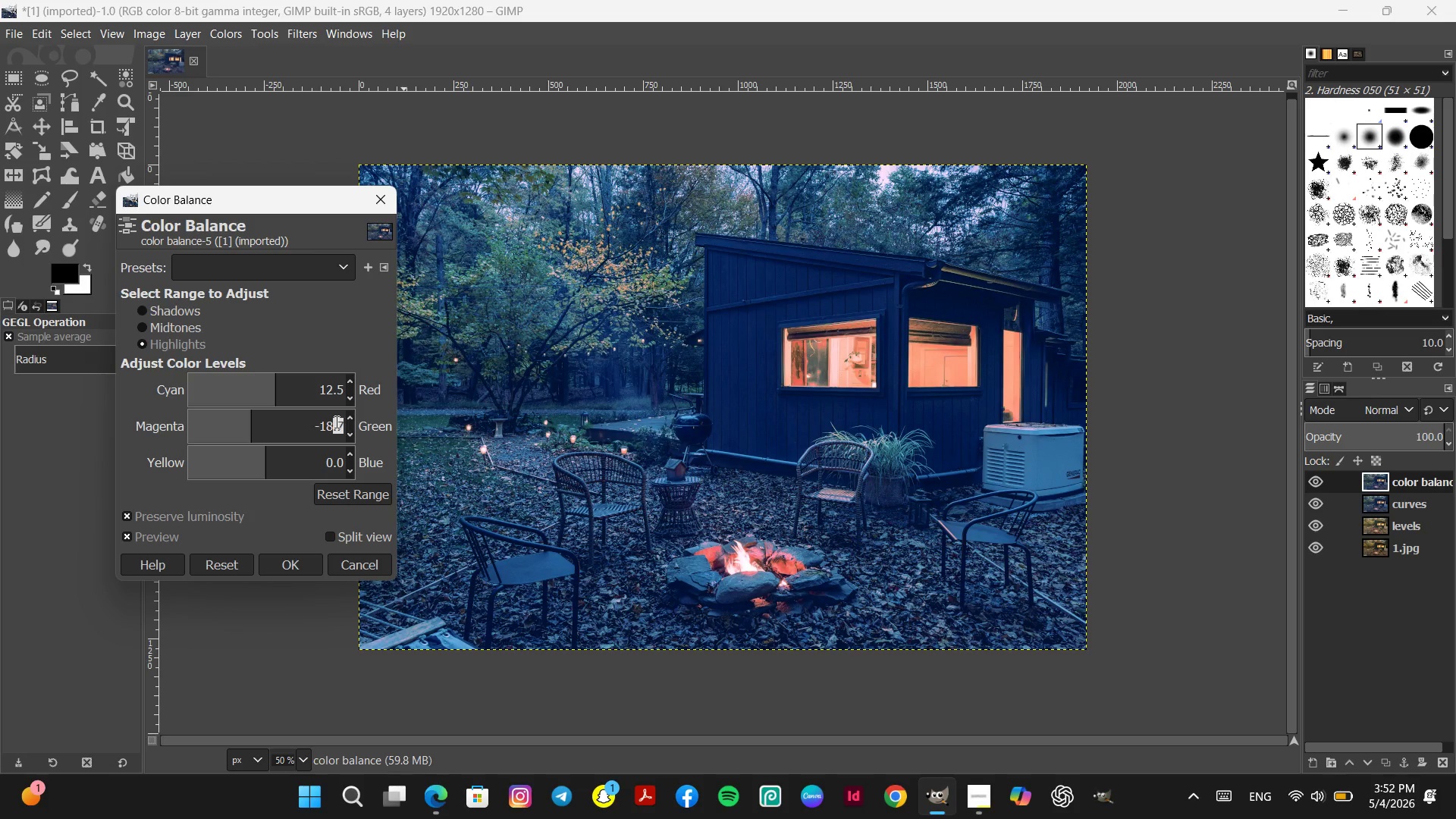 
triple_click([335, 422])
 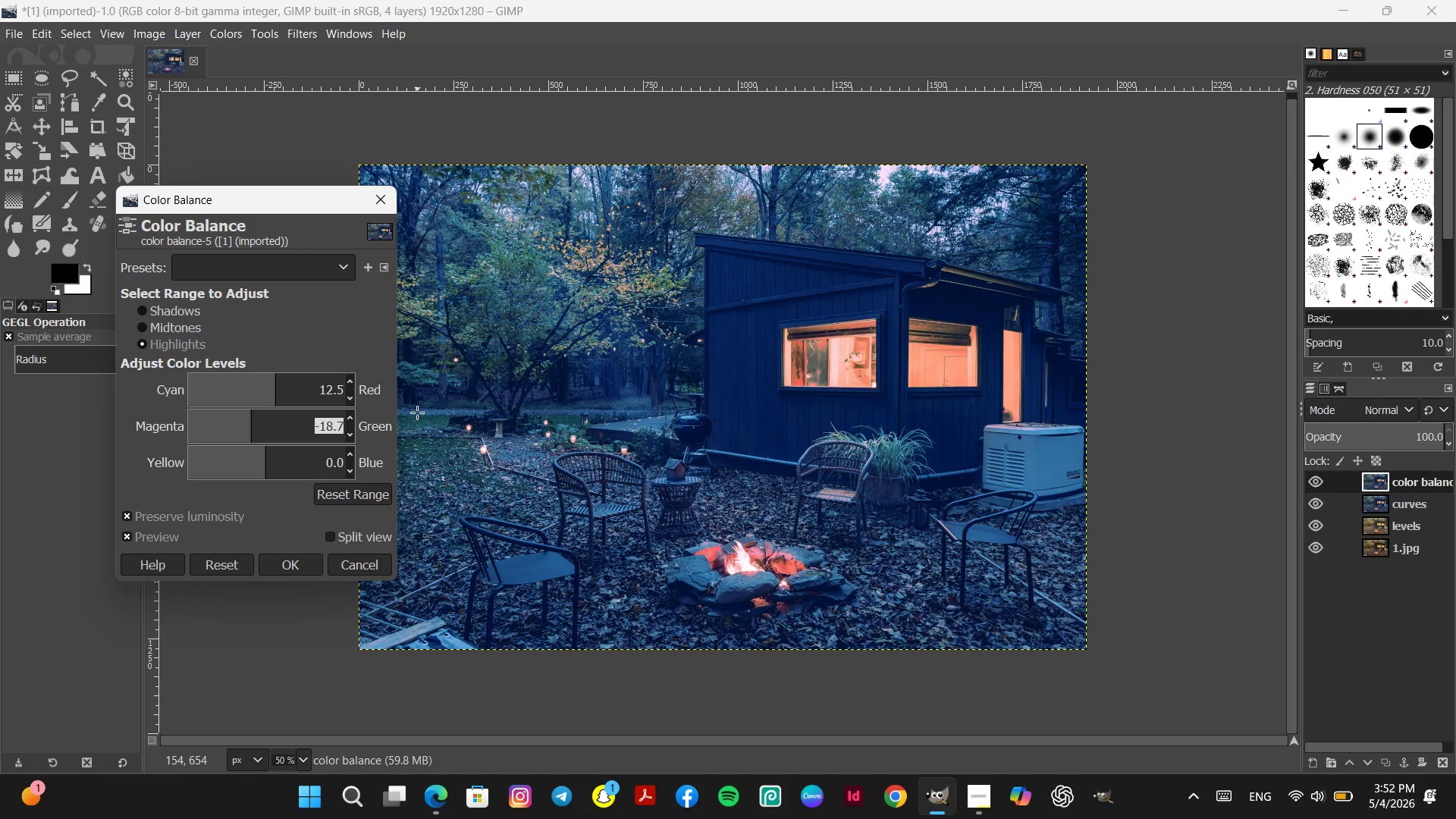 
type(00)
 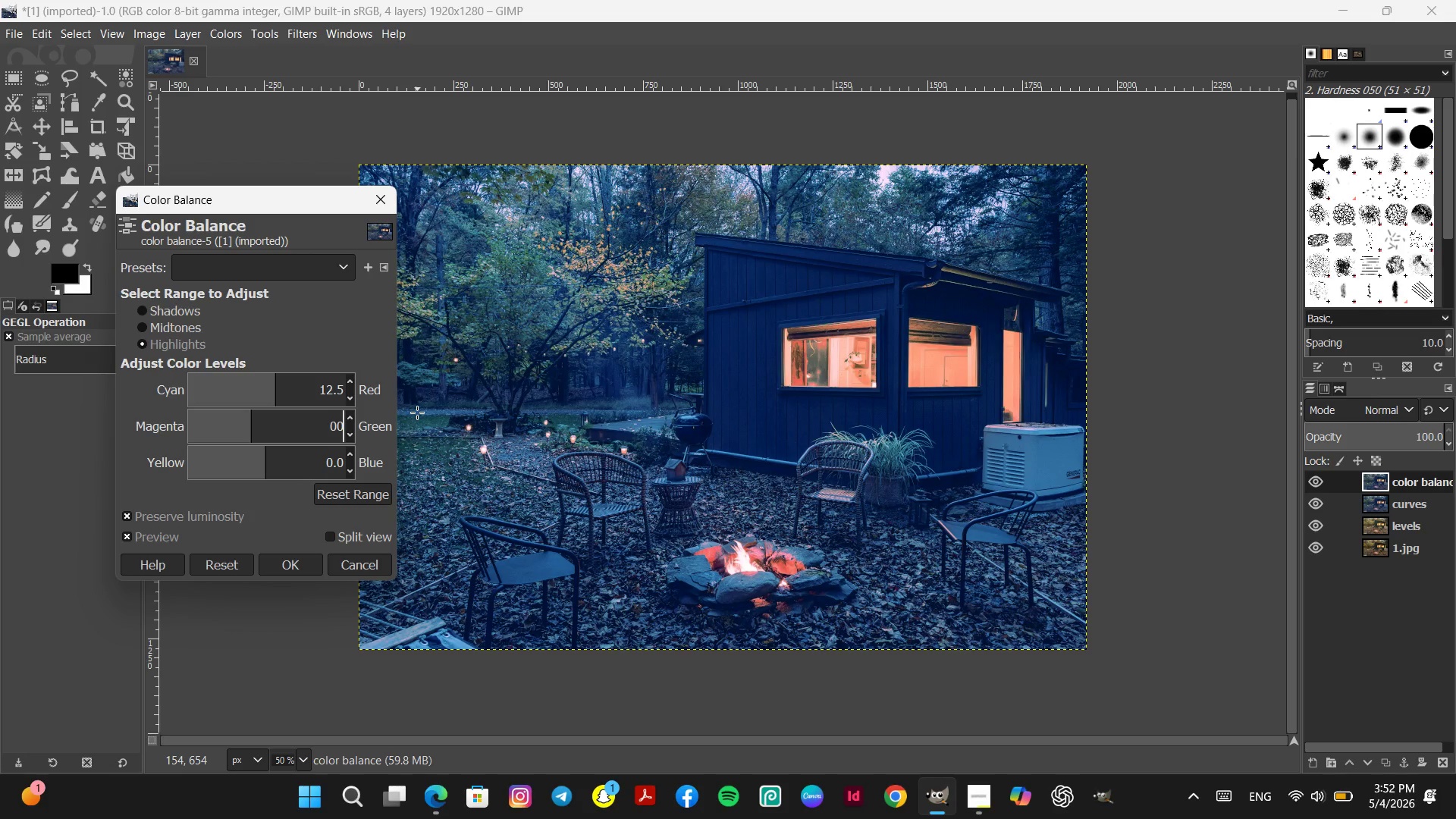 
key(Enter)
 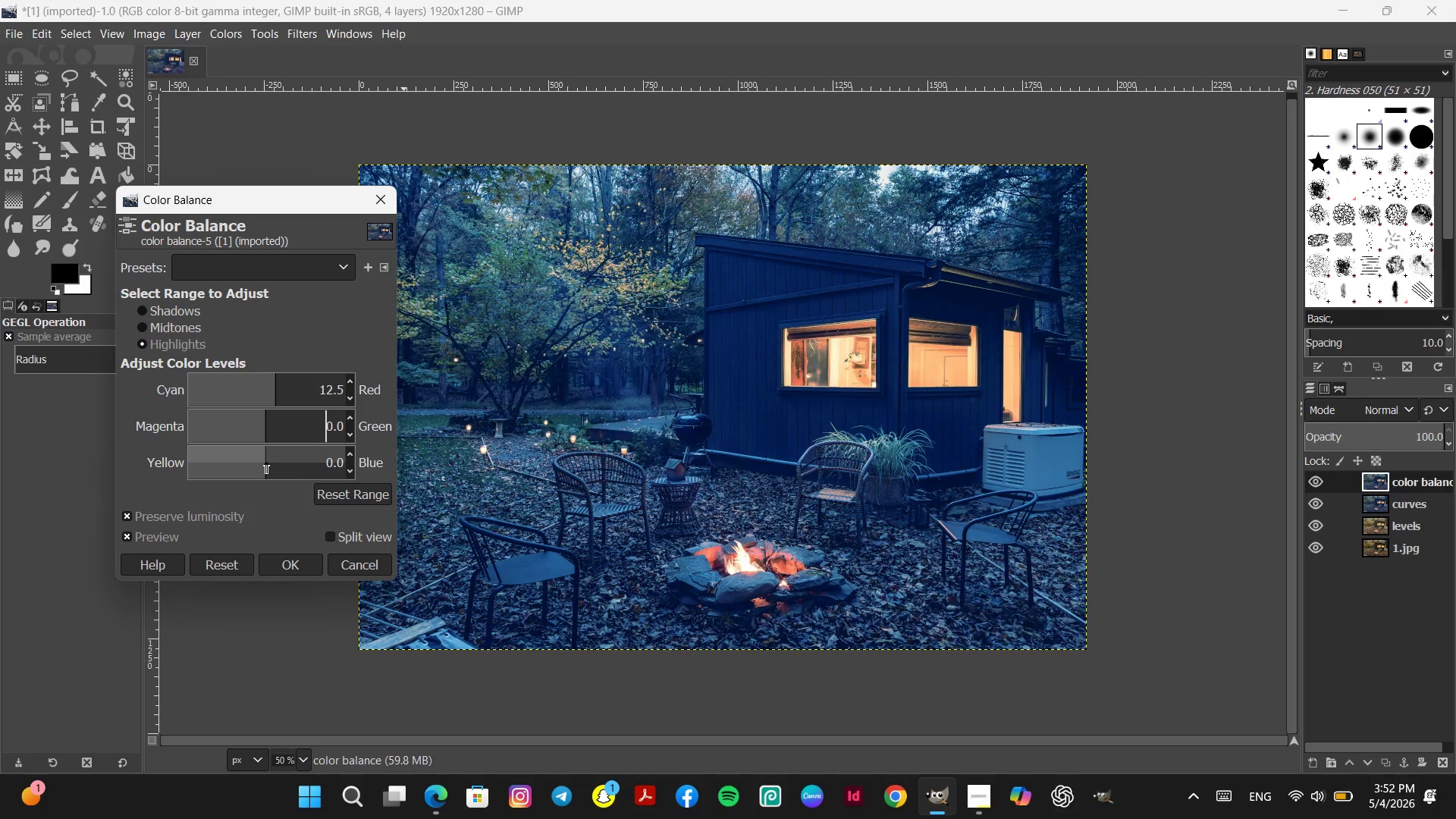 
left_click_drag(start_coordinate=[266, 463], to_coordinate=[210, 479])
 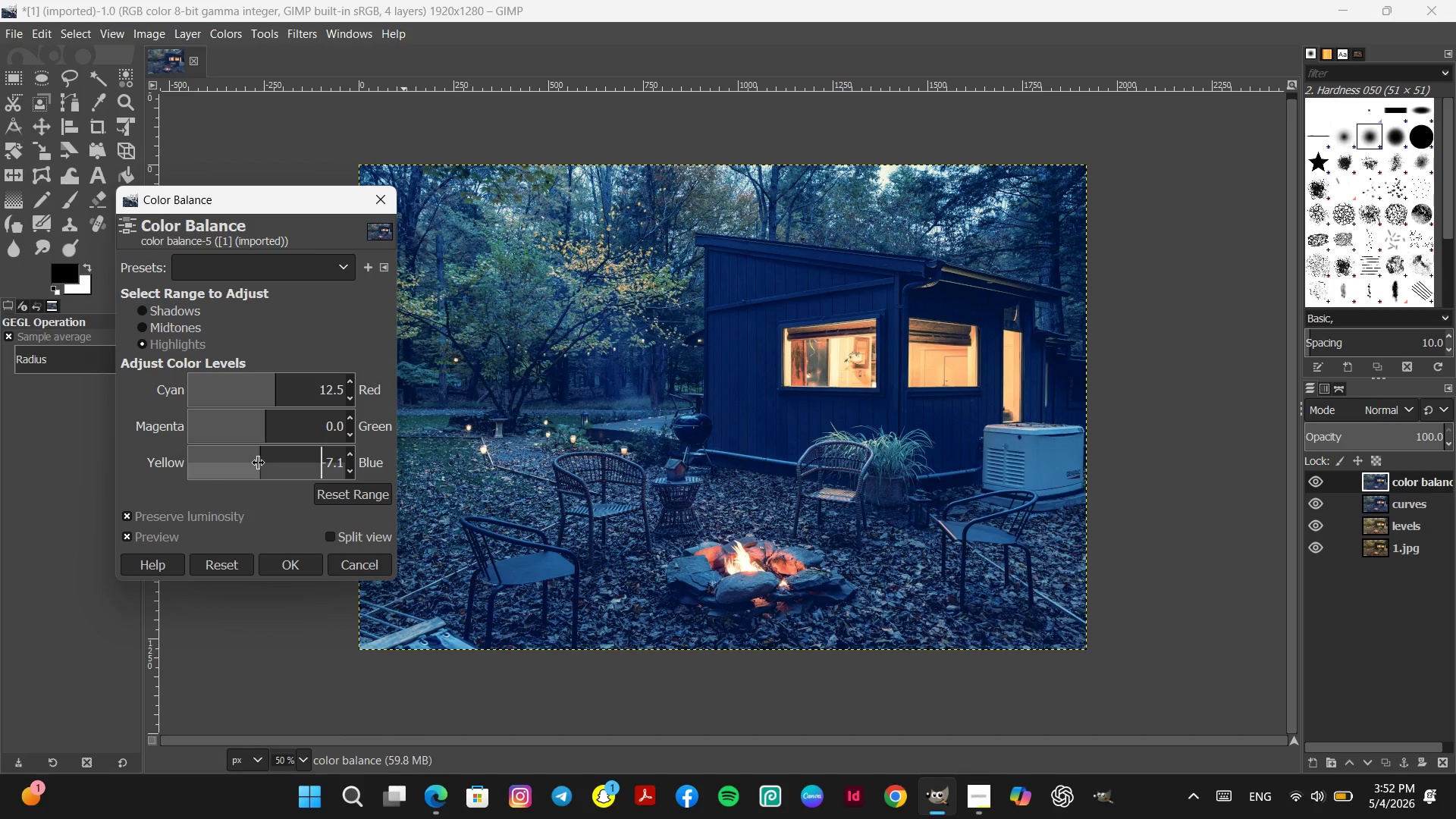 
left_click_drag(start_coordinate=[258, 463], to_coordinate=[493, 449])
 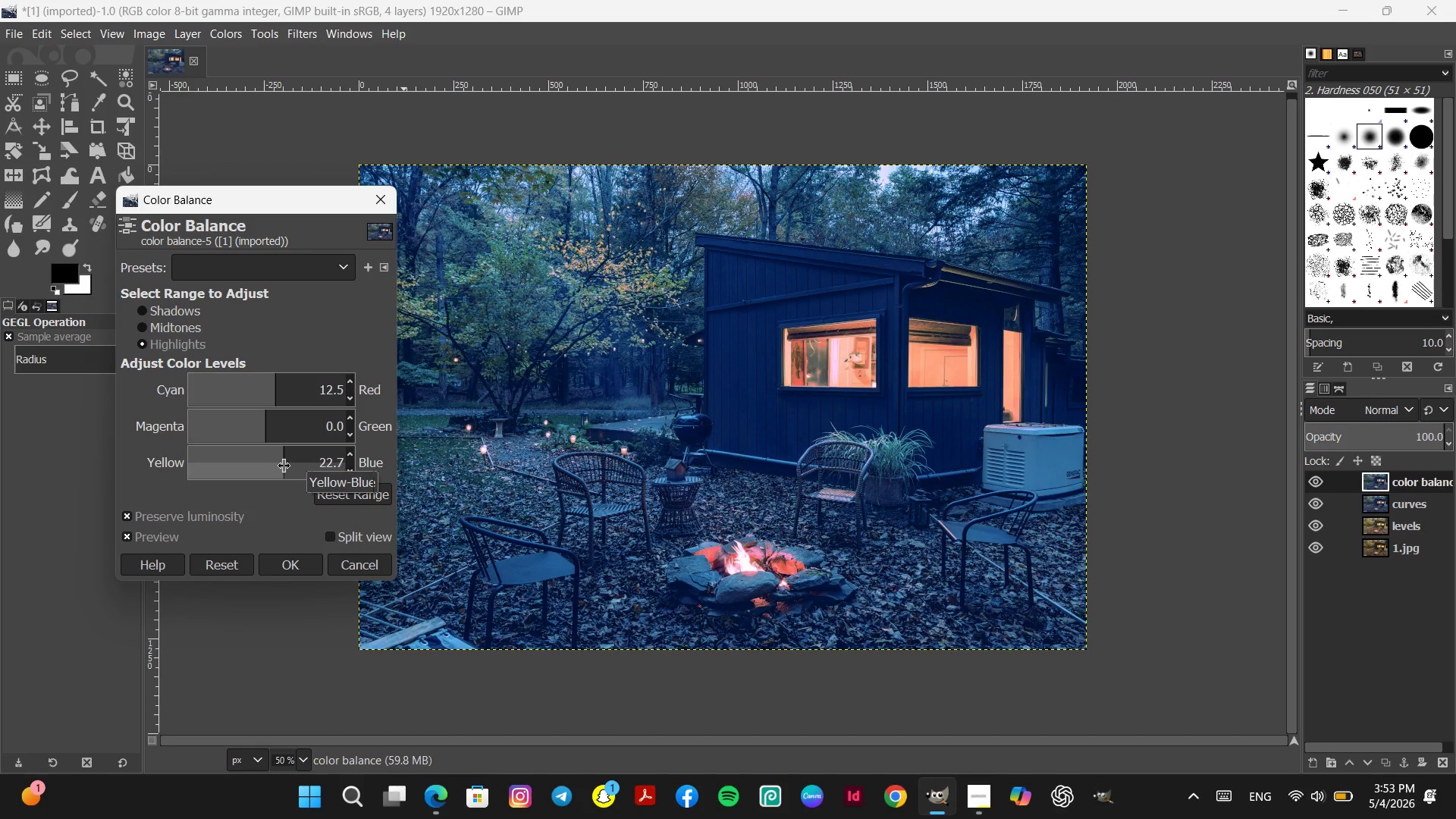 
wait(5.95)
 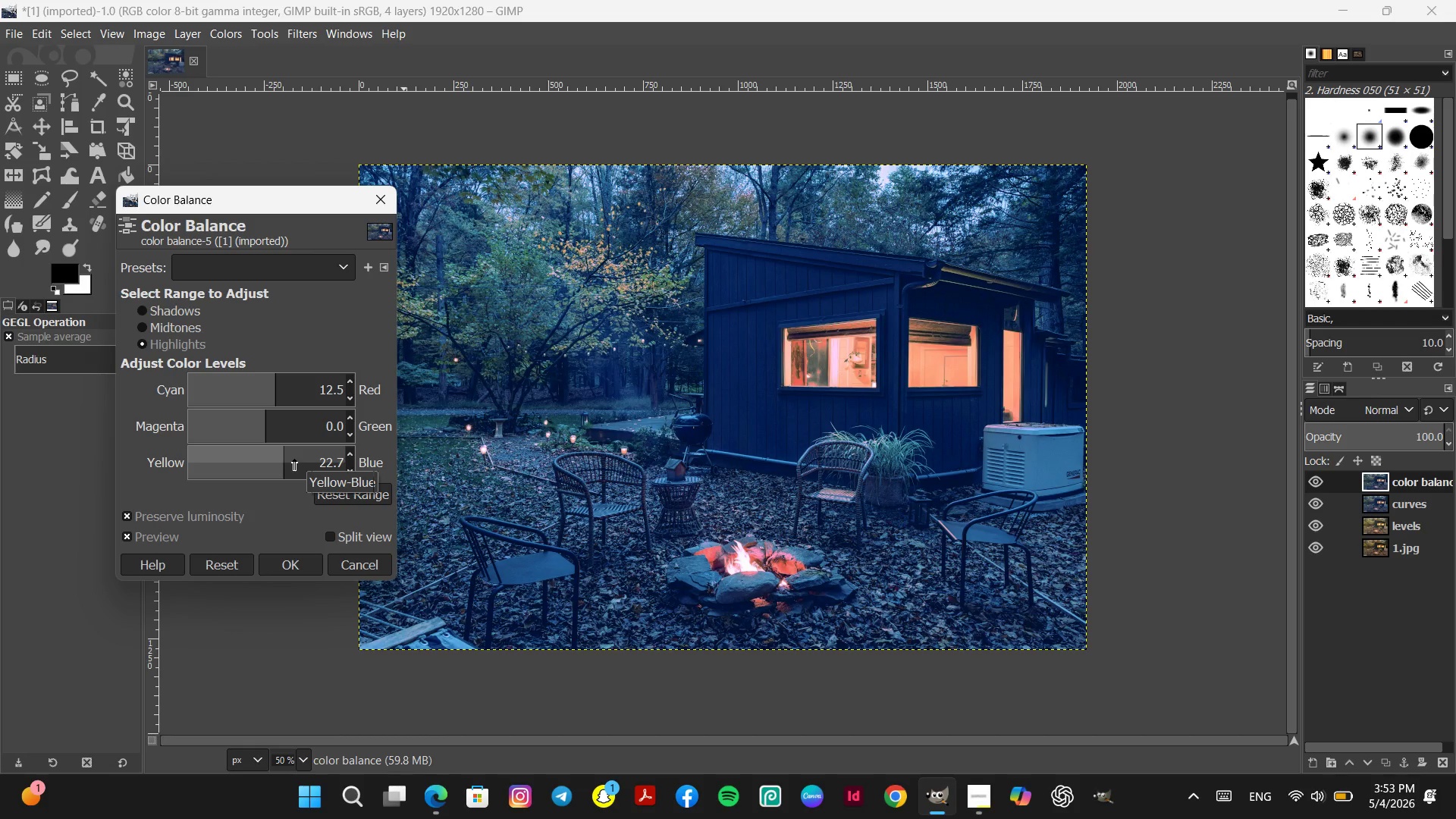 
left_click_drag(start_coordinate=[284, 466], to_coordinate=[82, 467])
 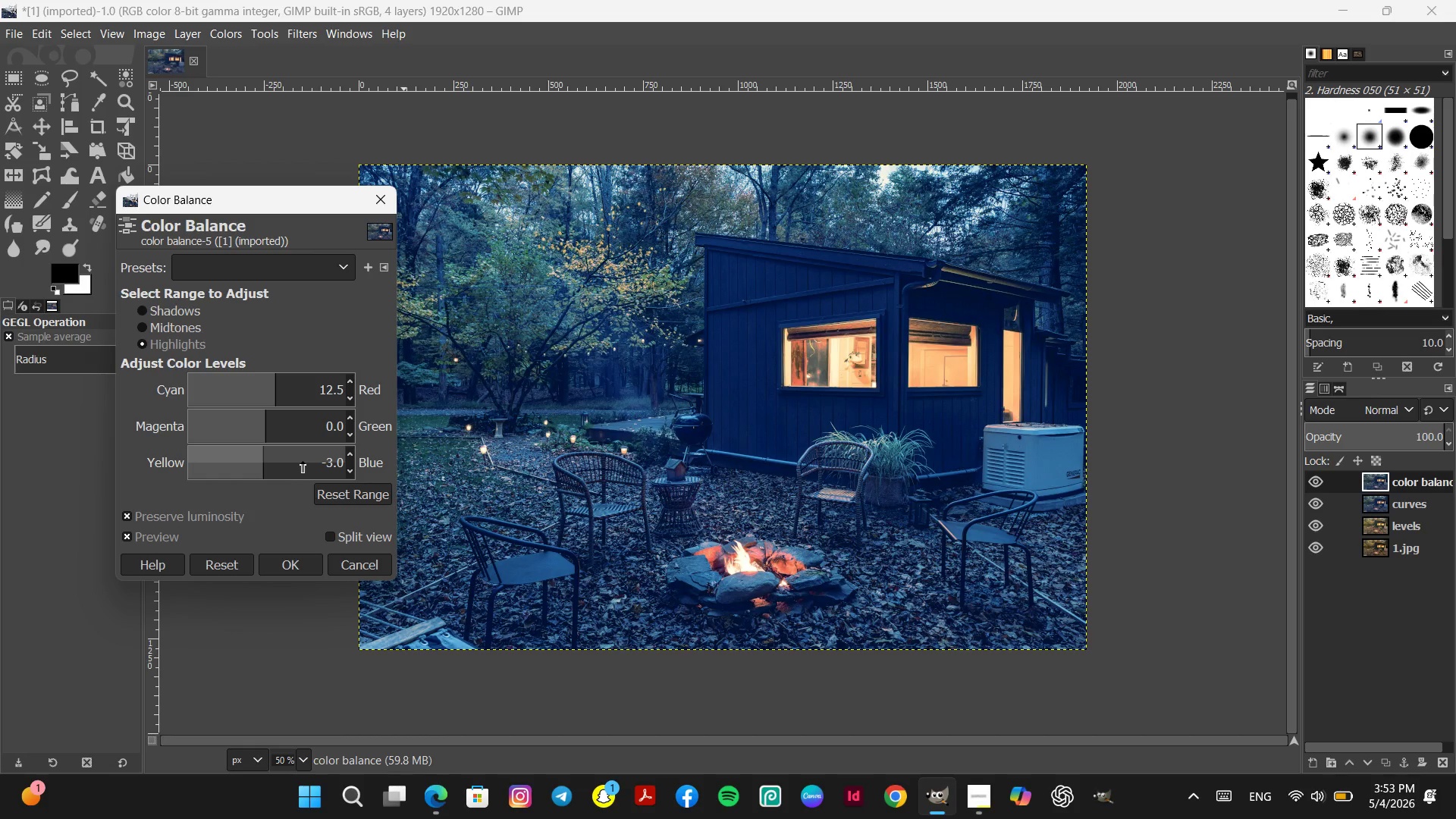 
scroll: coordinate [298, 458], scroll_direction: down, amount: 61.0
 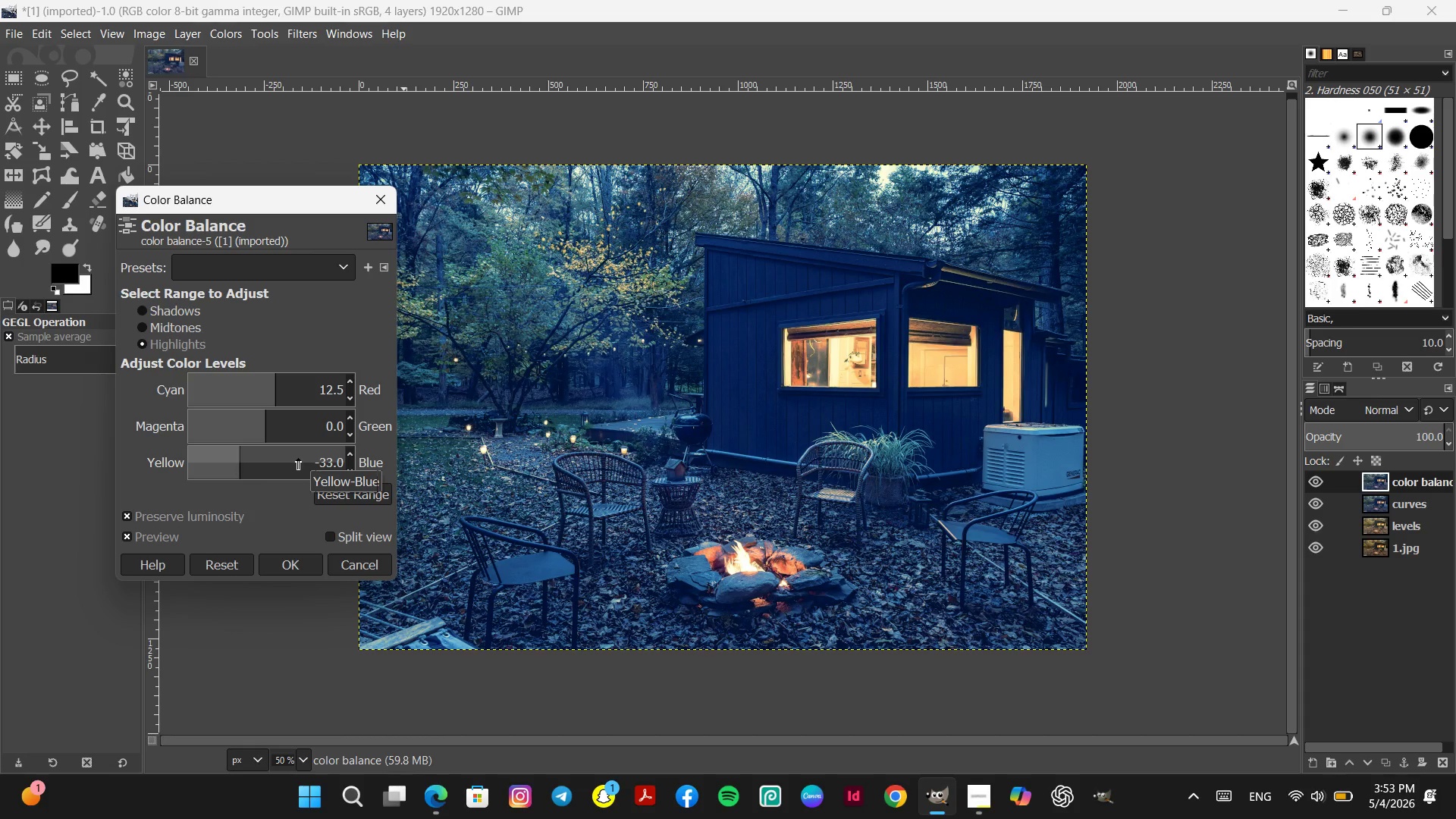 
scroll: coordinate [298, 458], scroll_direction: up, amount: 3.0
 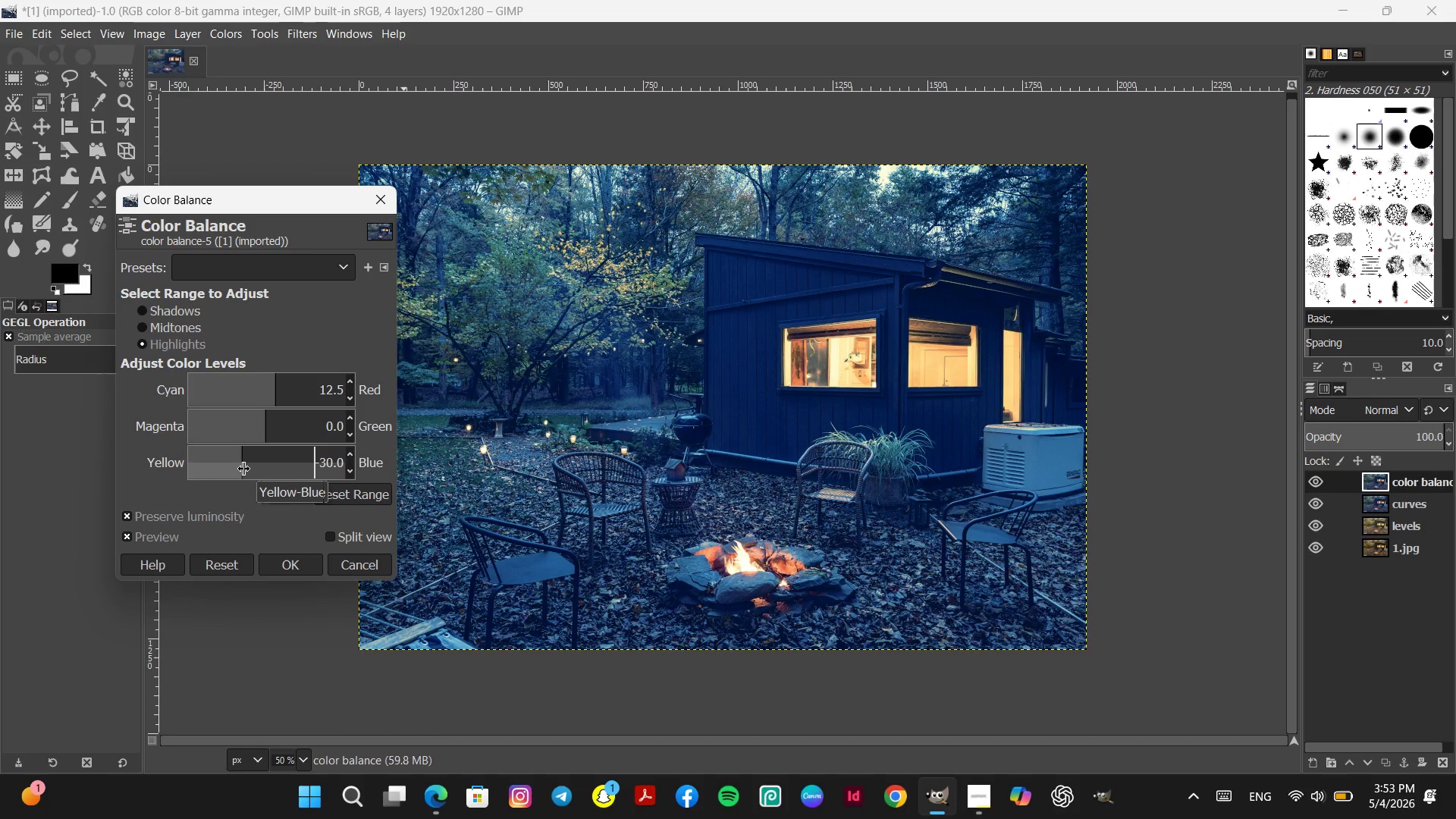 
wait(5.83)
 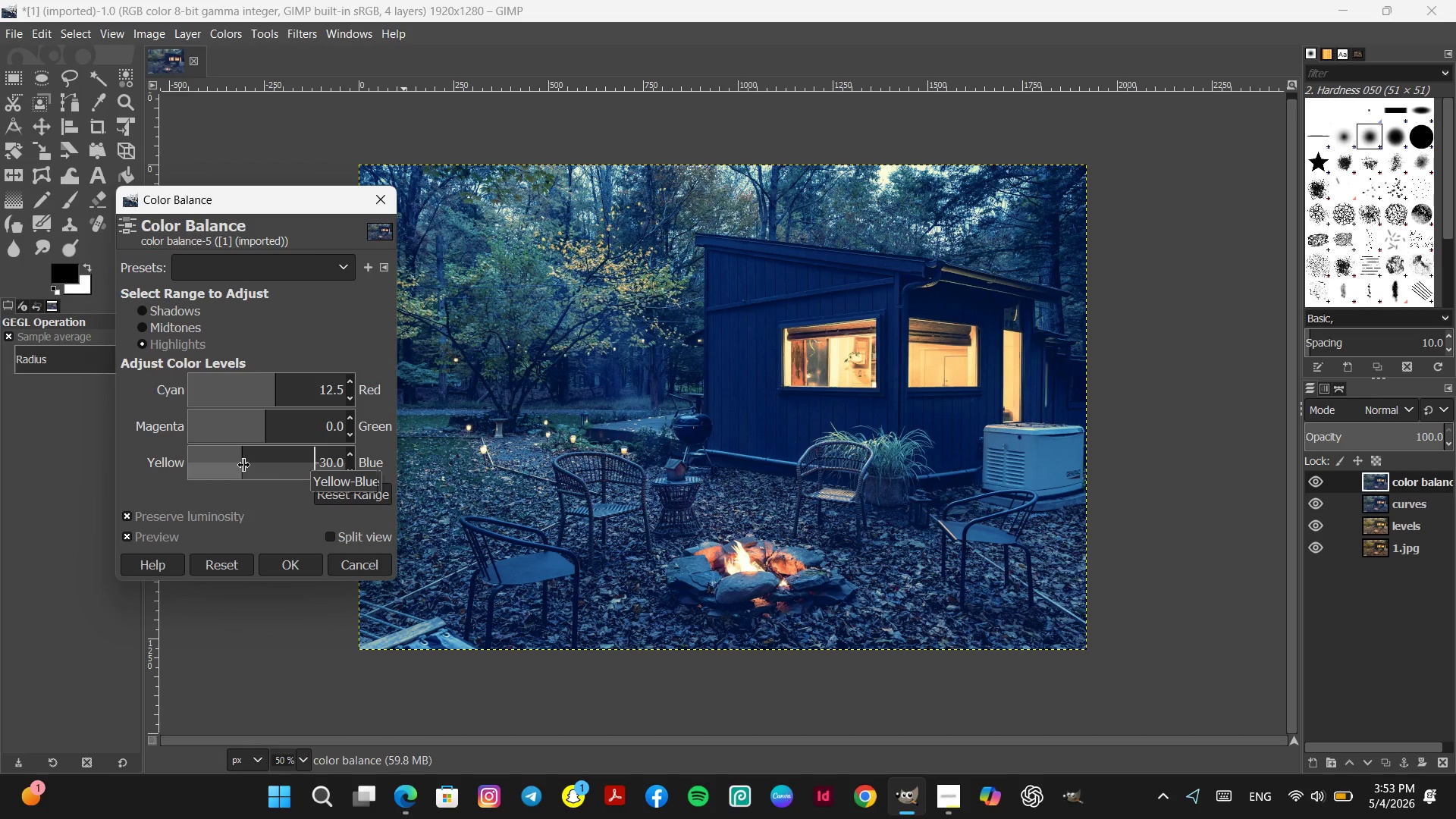 
left_click([302, 563])
 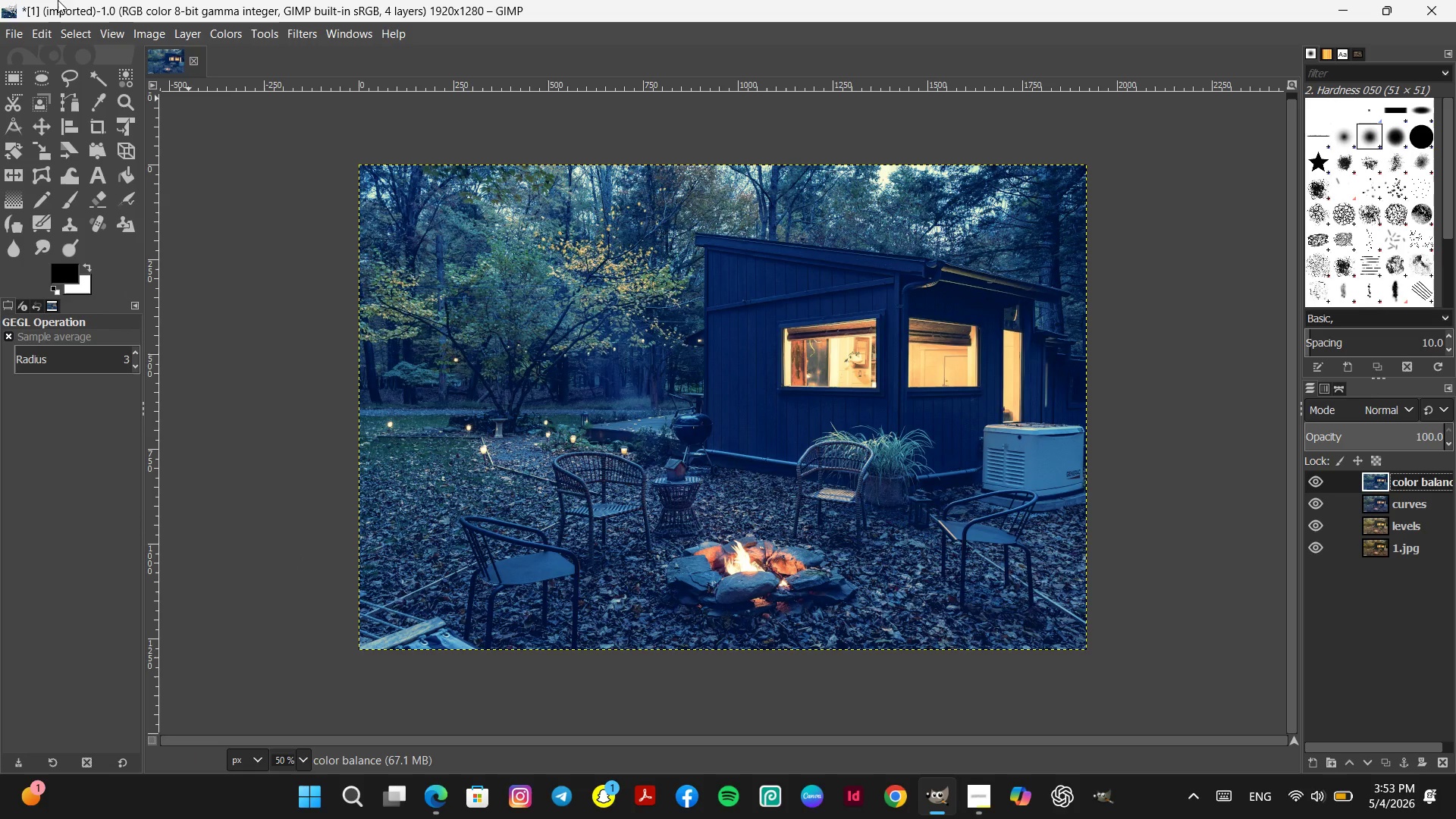 
left_click([231, 33])
 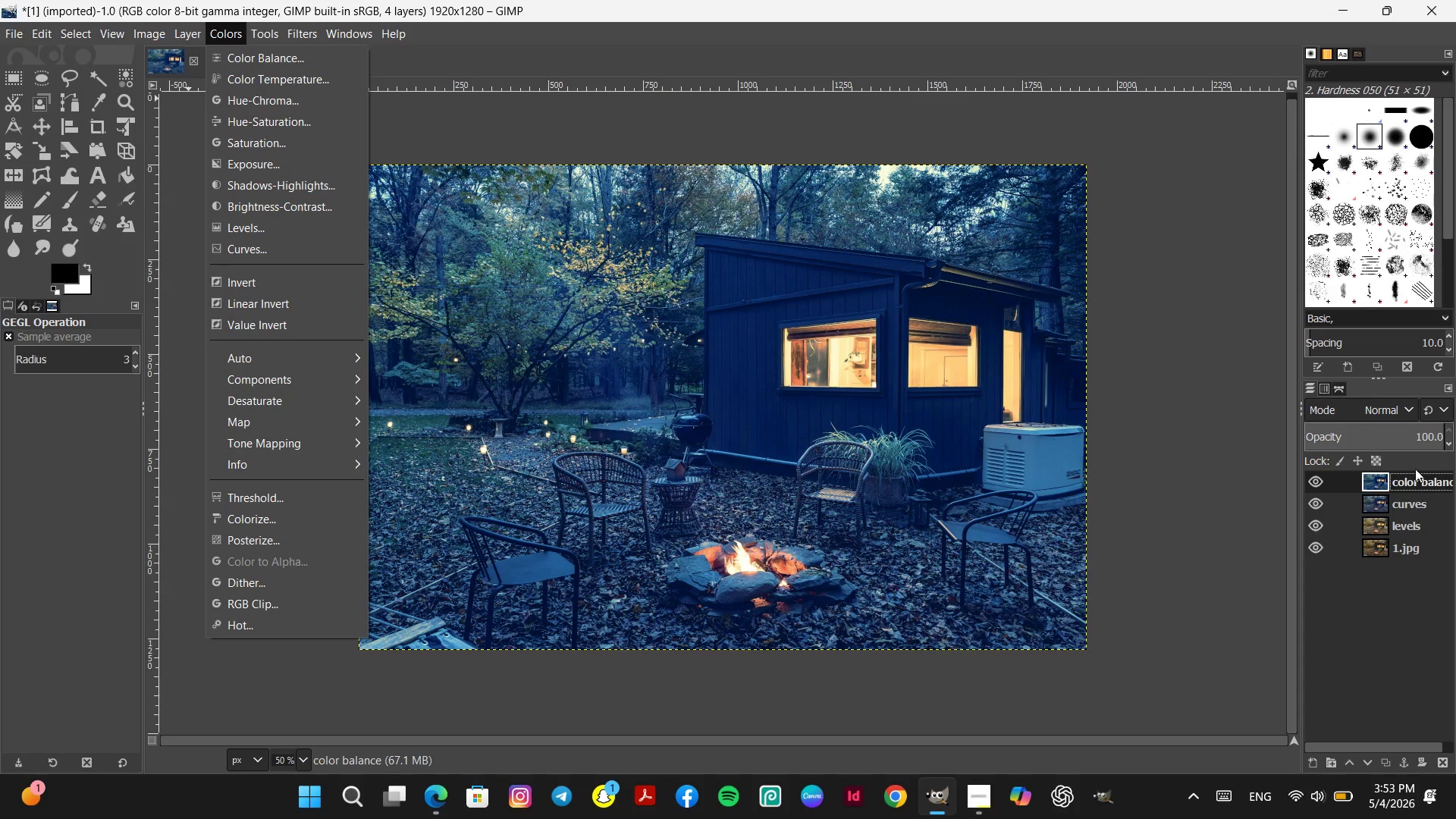 
right_click([1413, 477])
 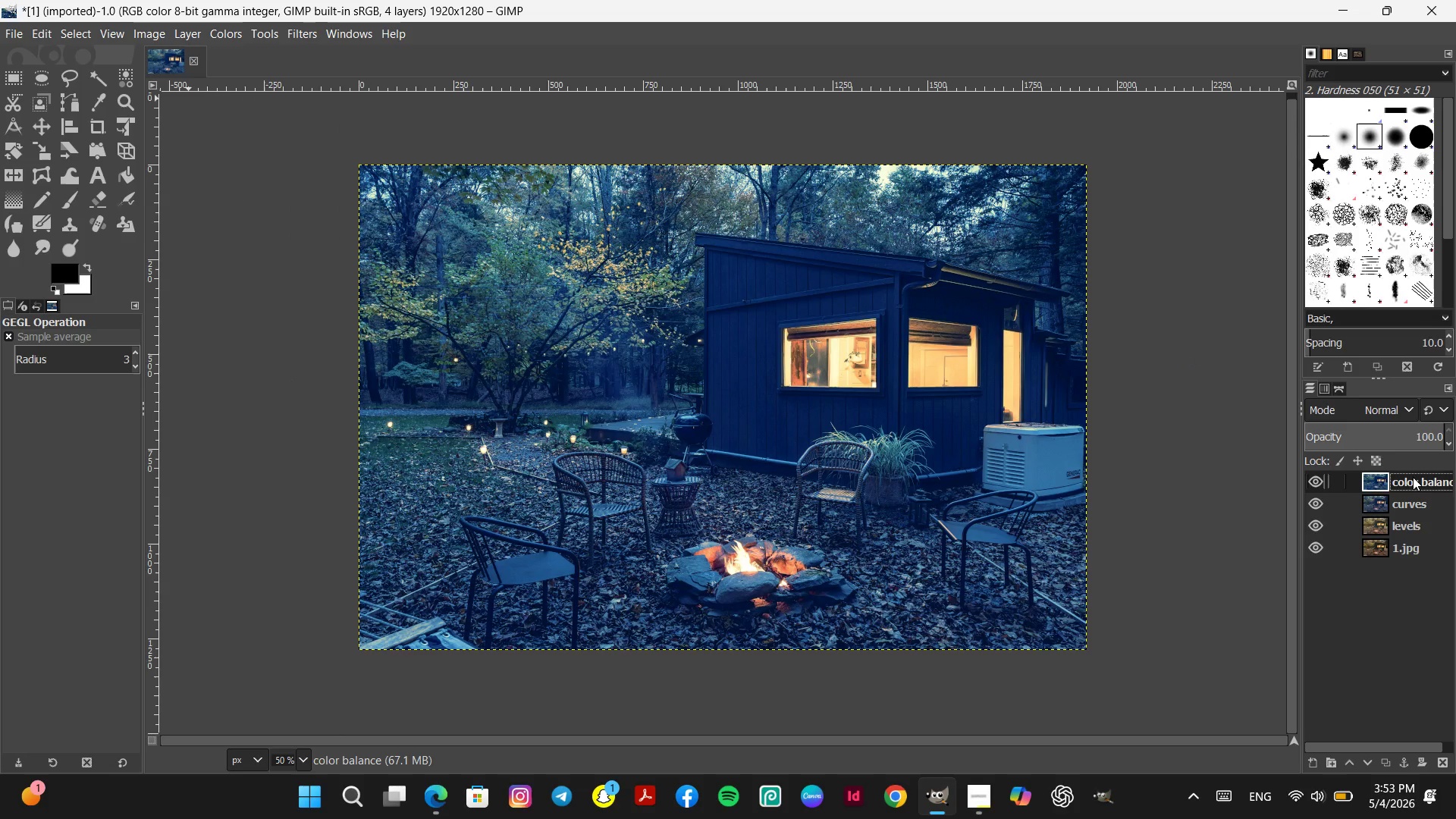 
right_click([1413, 477])
 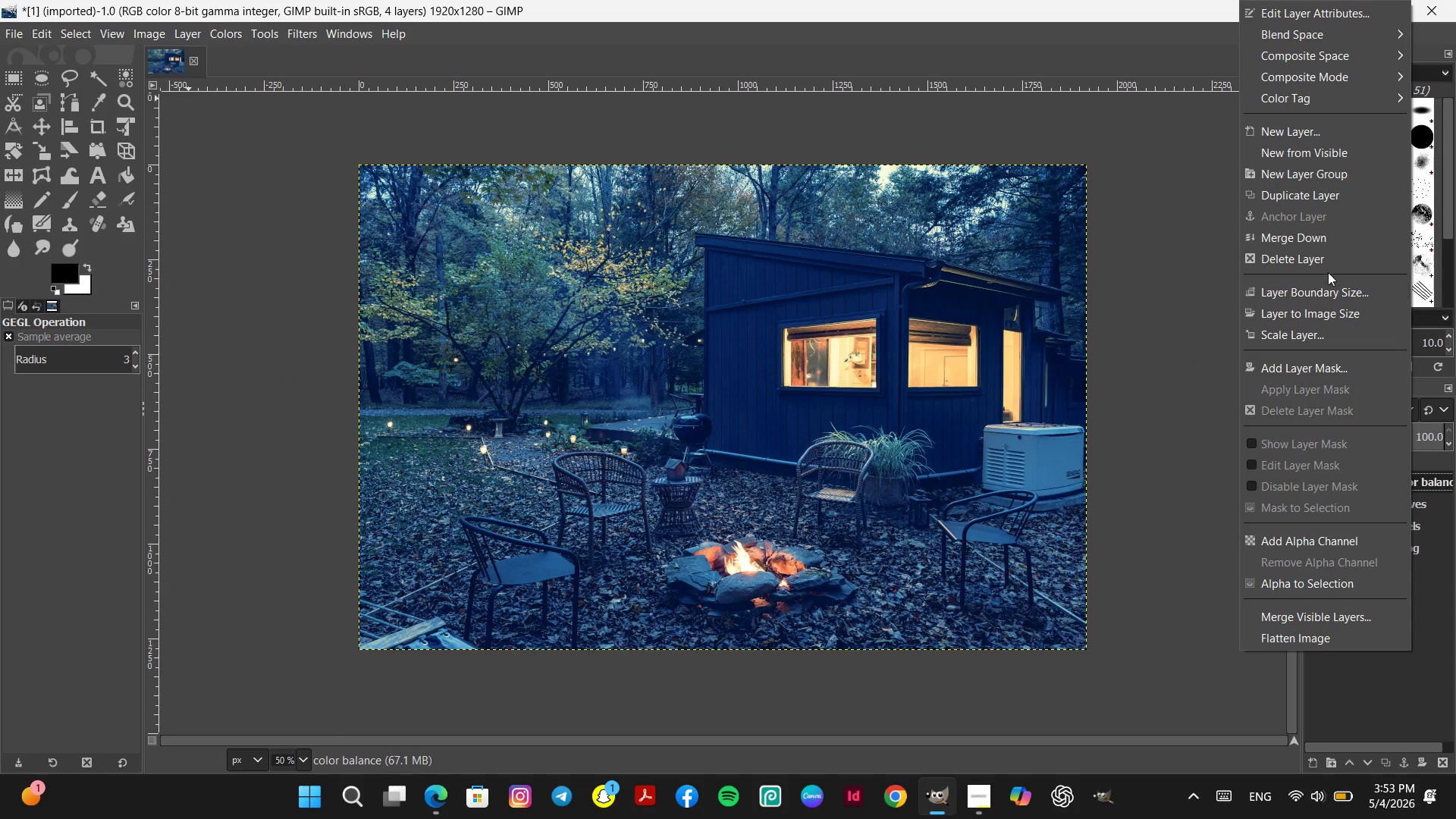 
mouse_move([1369, 273])
 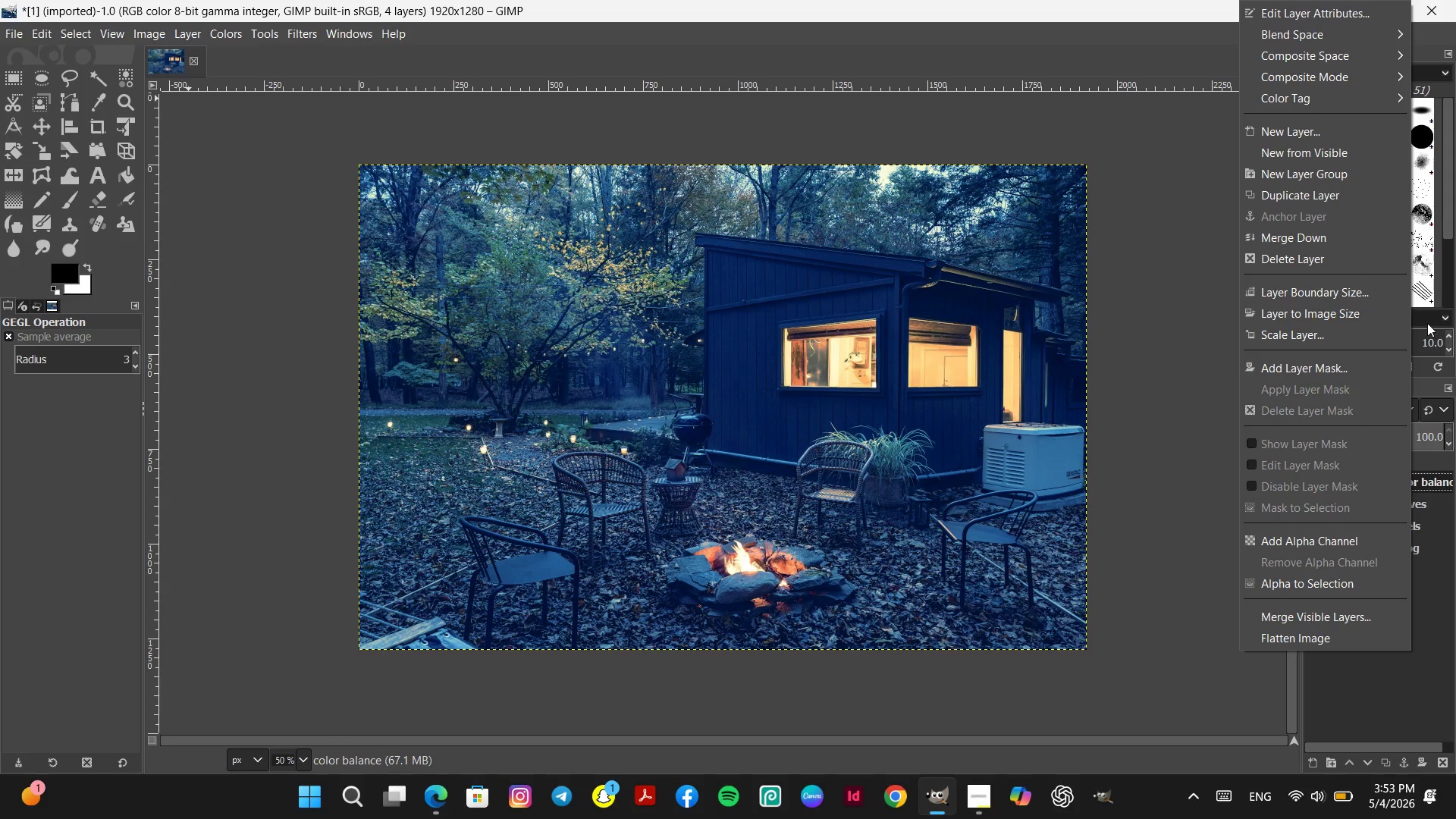 
left_click([1316, 195])
 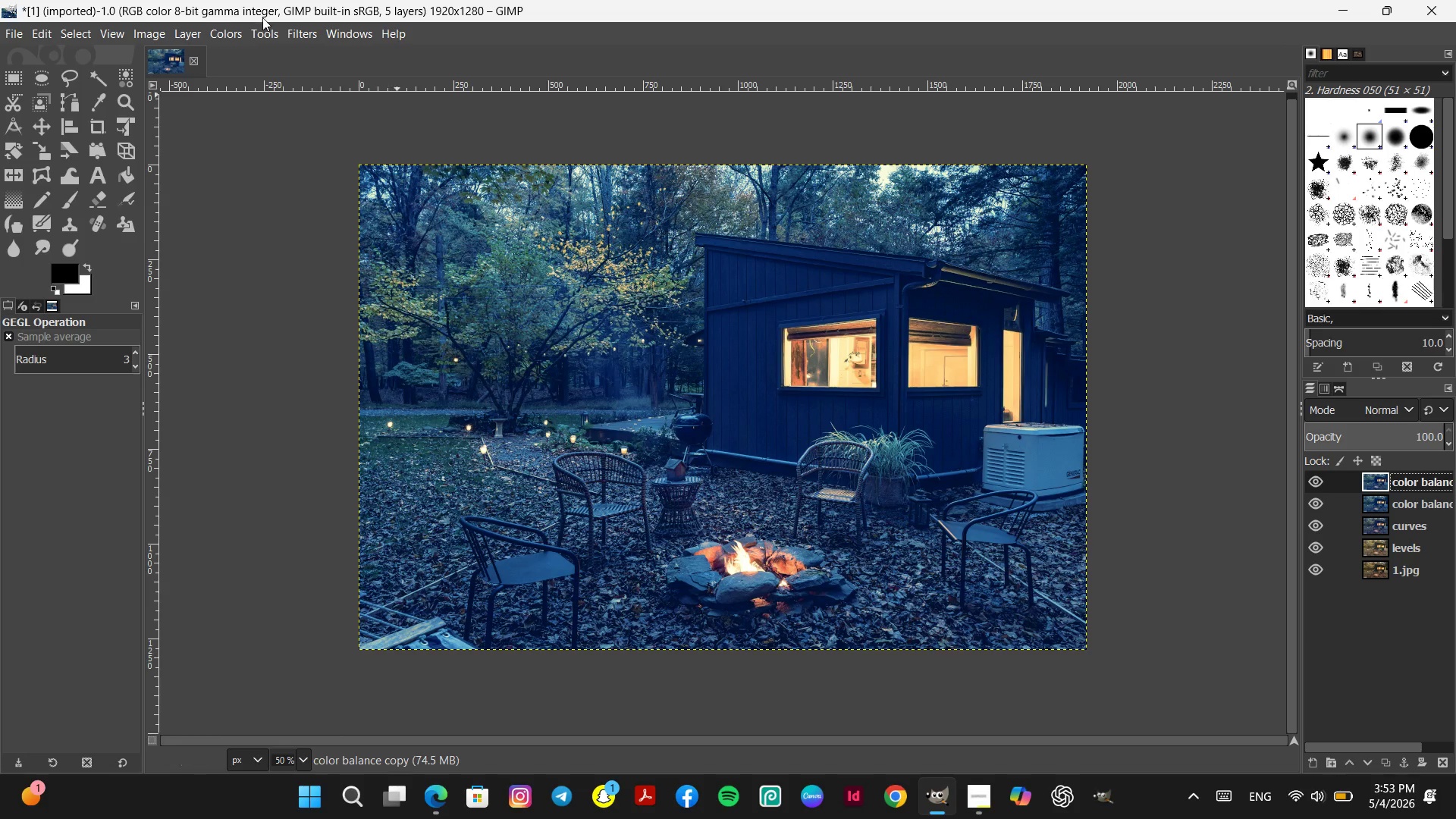 
left_click([234, 29])
 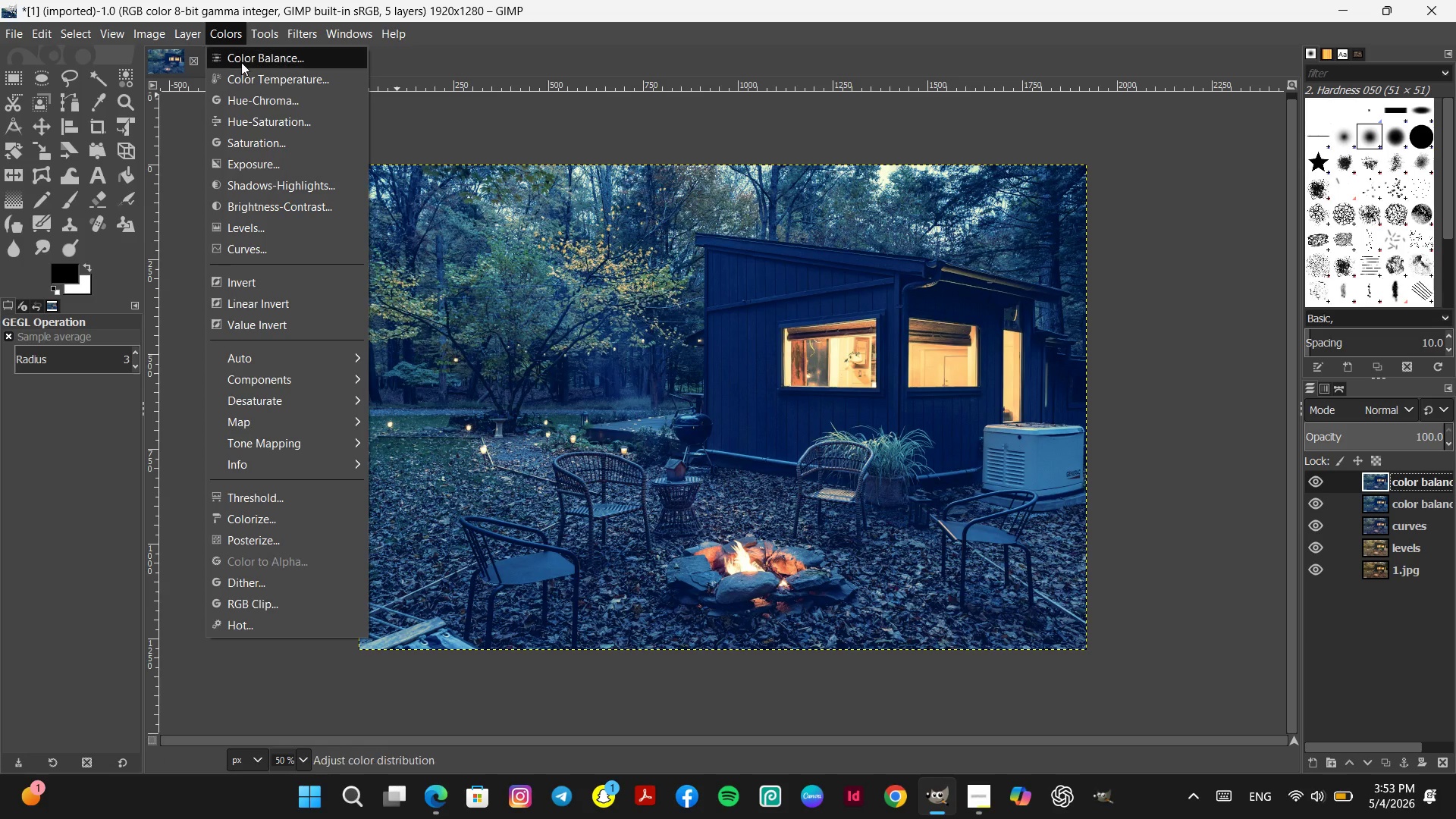 
left_click([243, 76])
 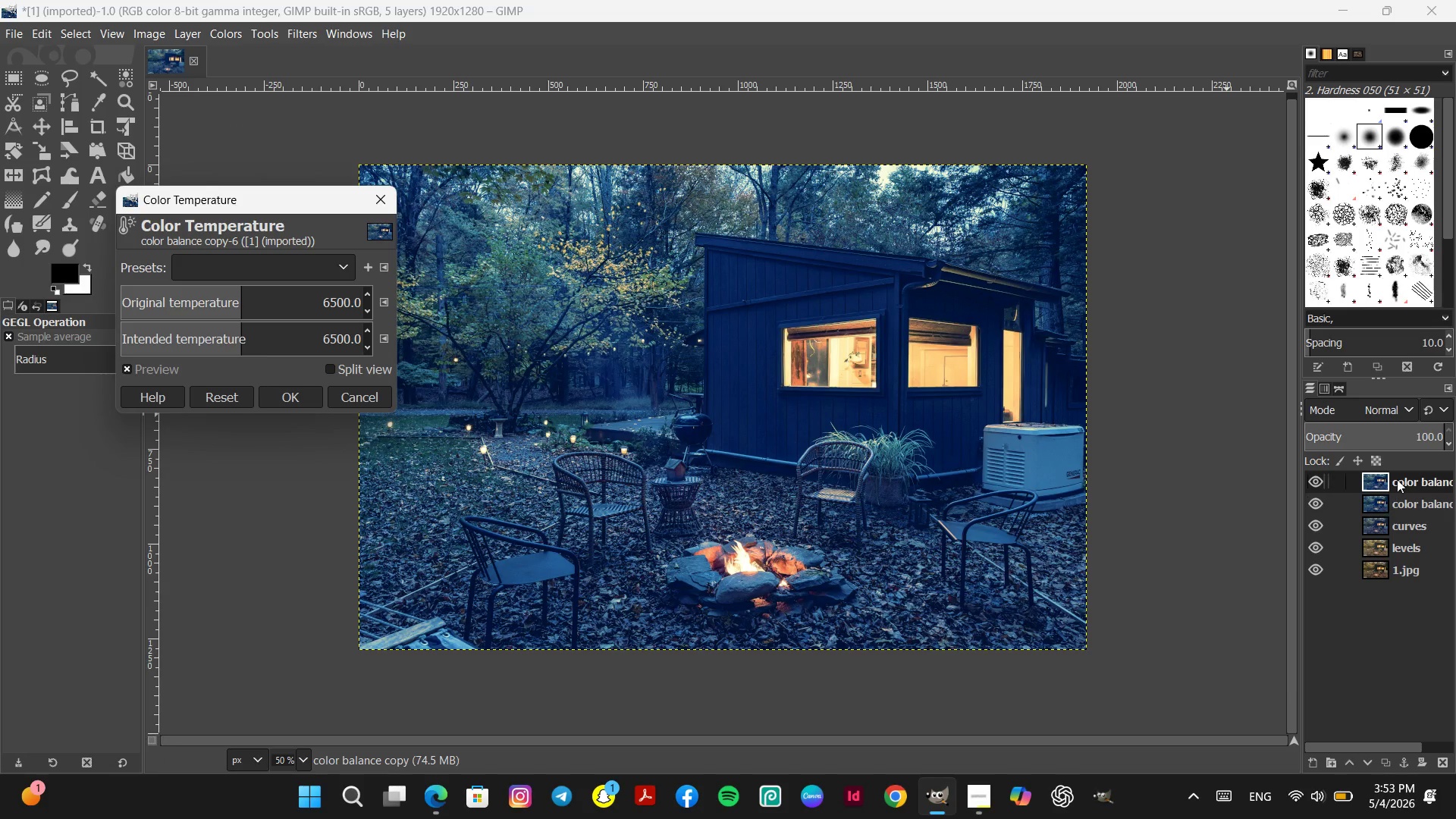 
double_click([1398, 478])
 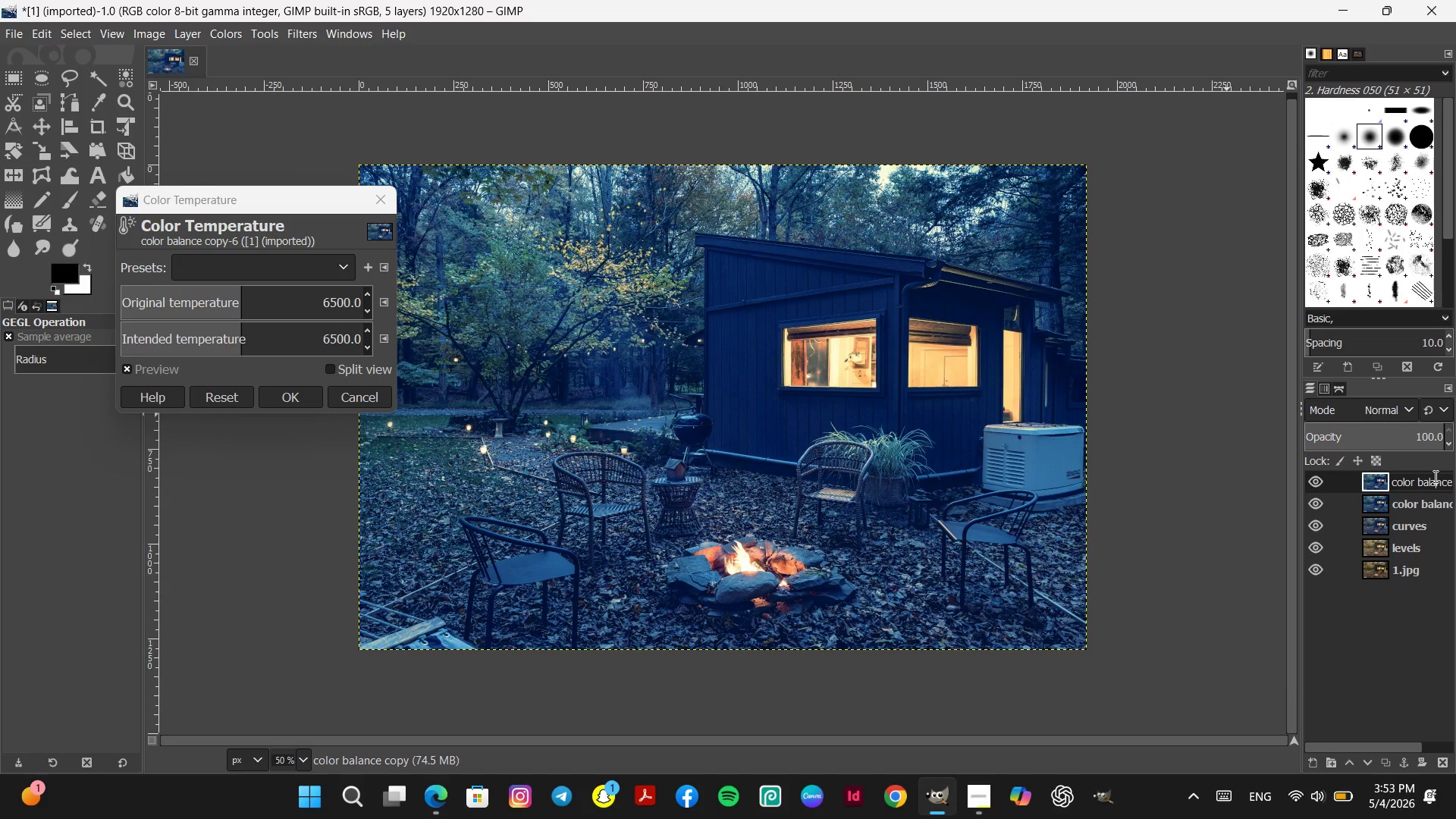 
double_click([1434, 476])
 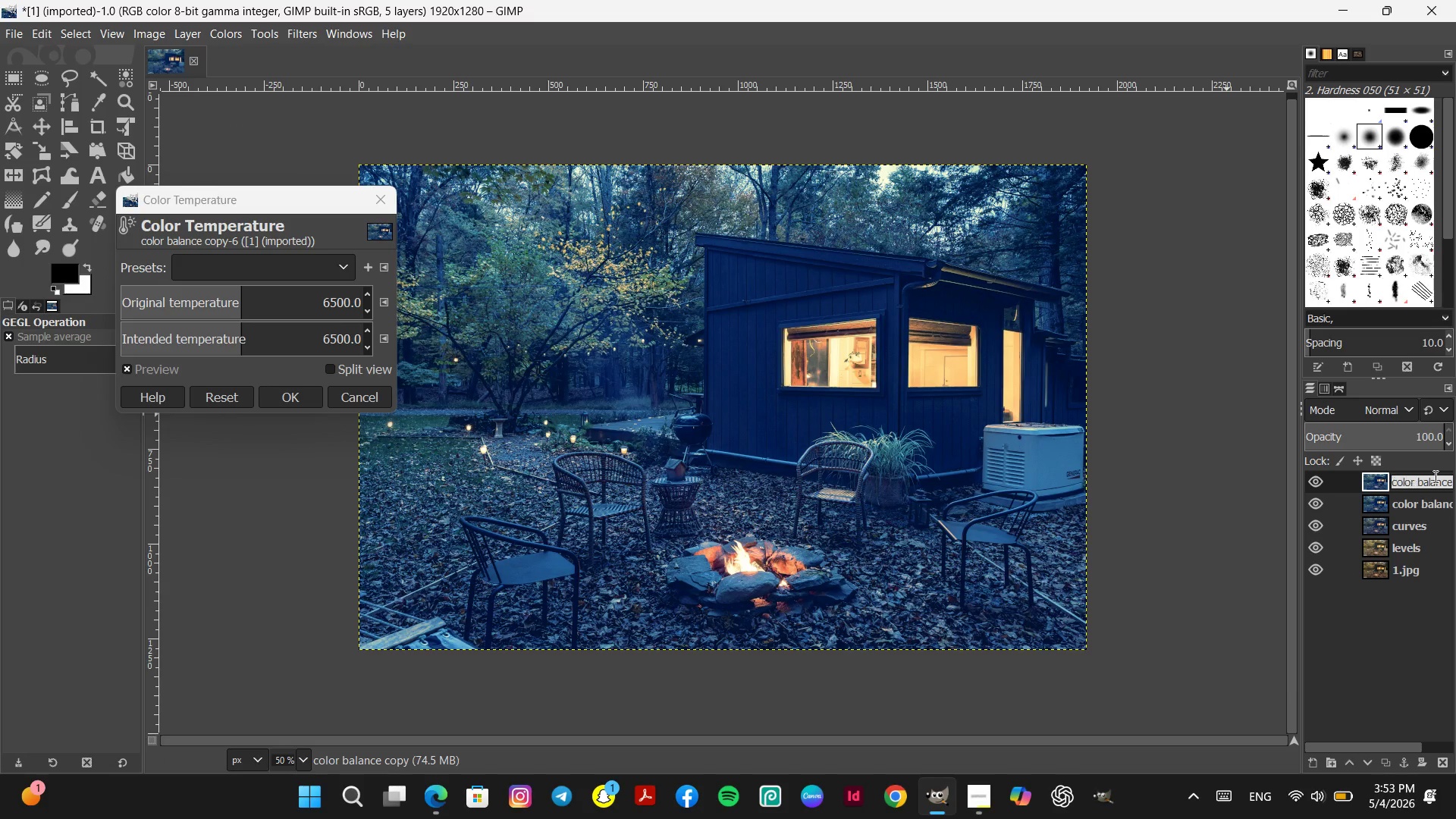 
triple_click([1434, 476])
 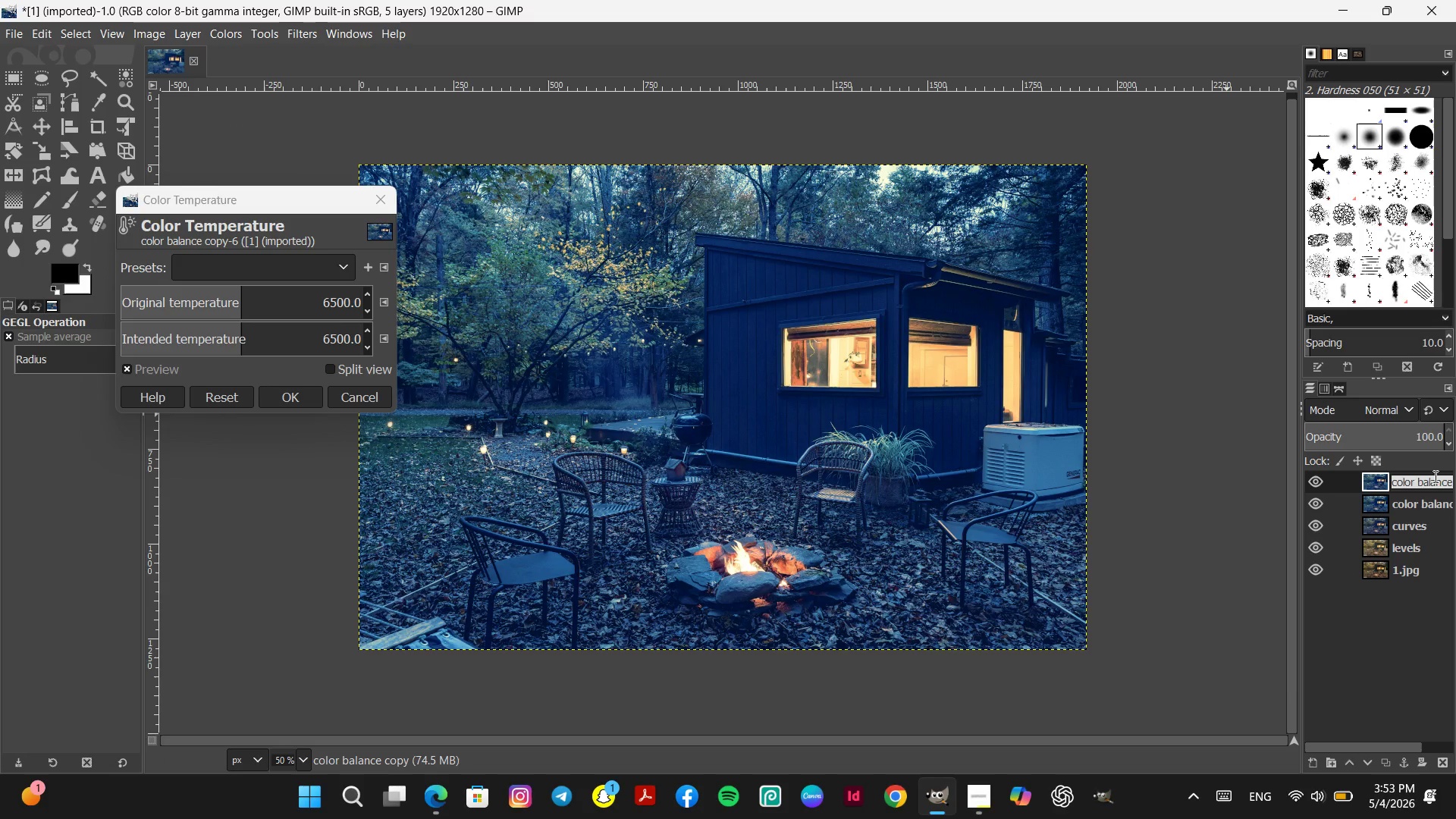 
triple_click([1434, 476])
 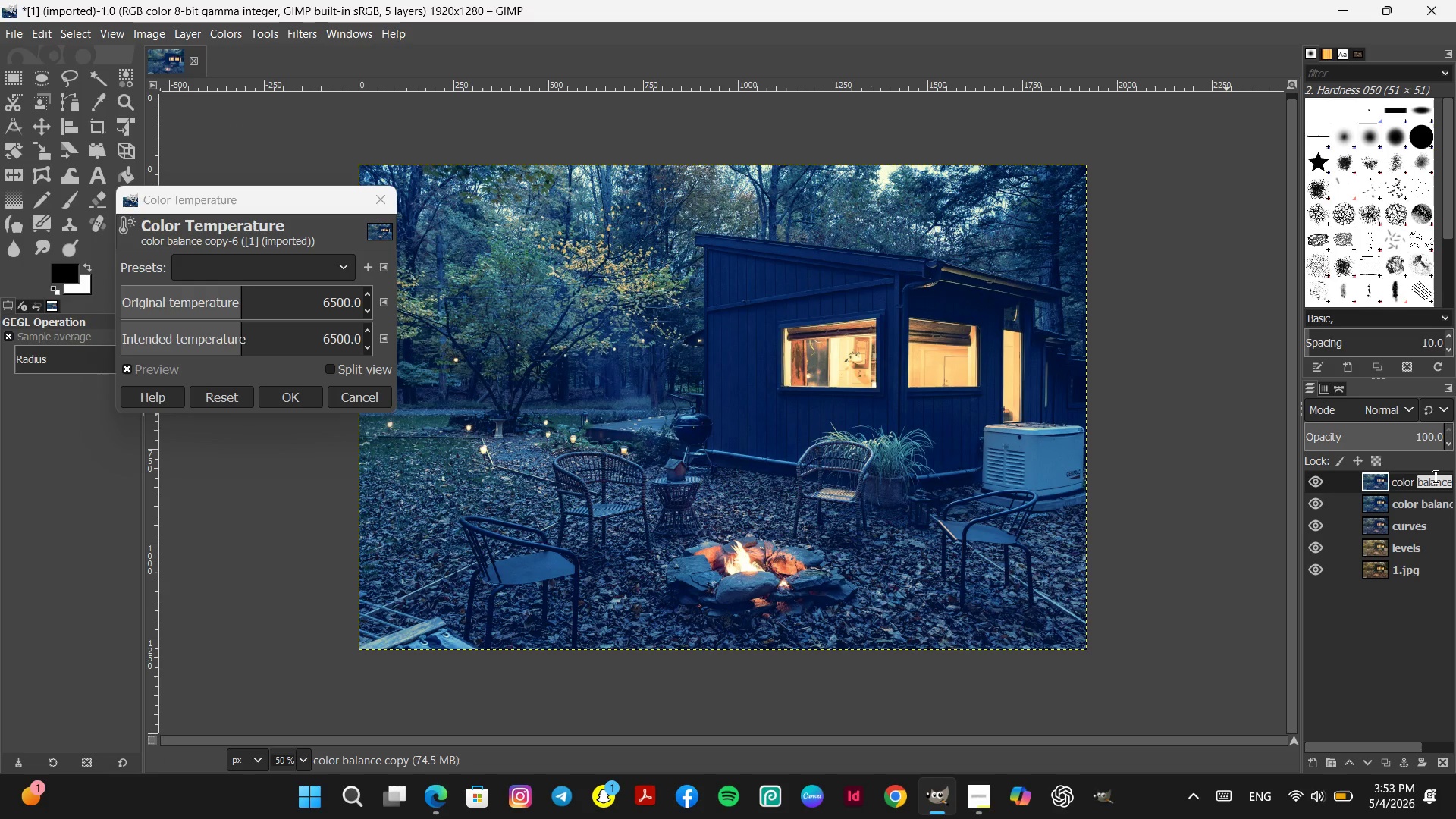 
triple_click([1434, 476])
 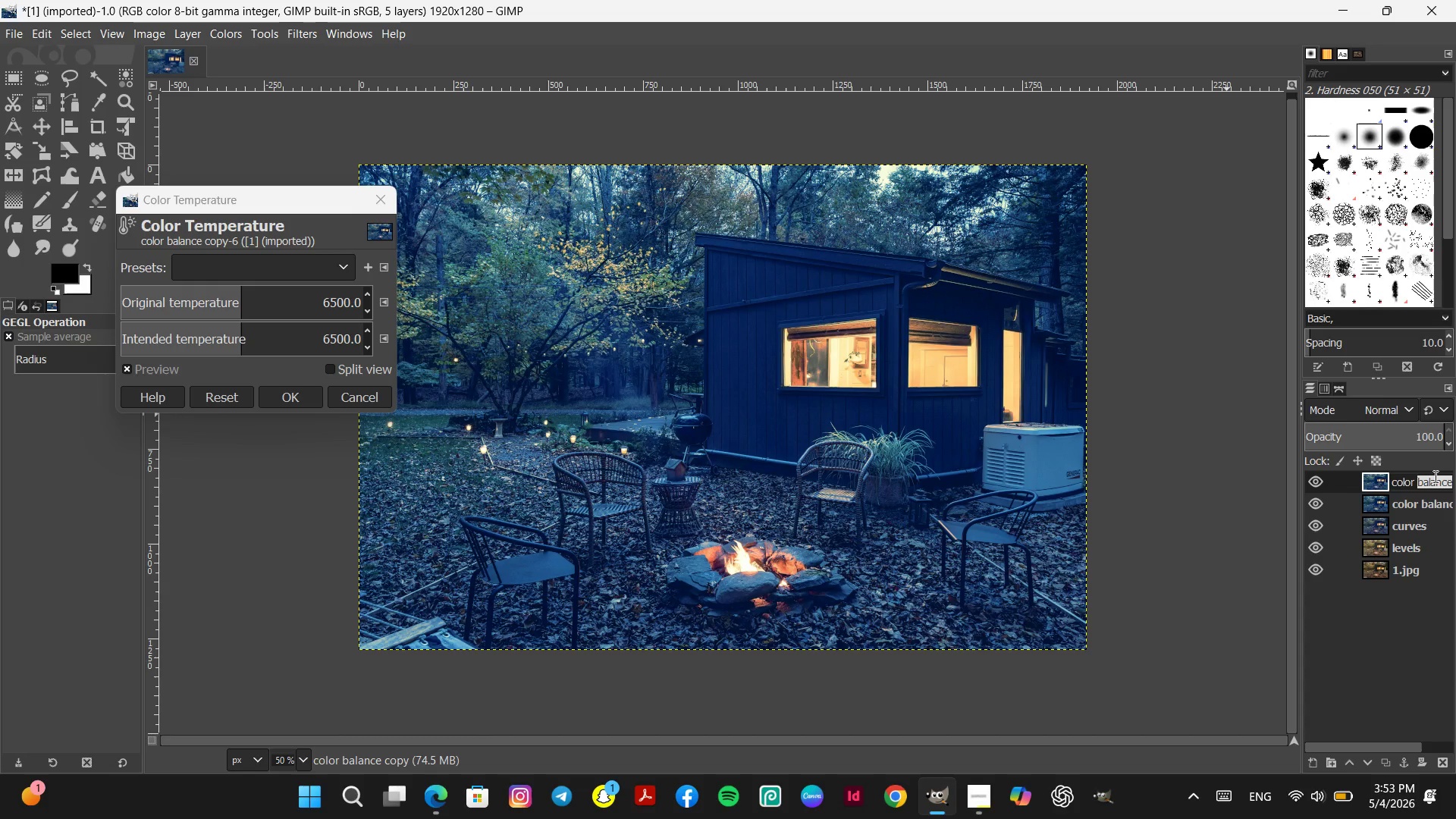 
type(temperature)
 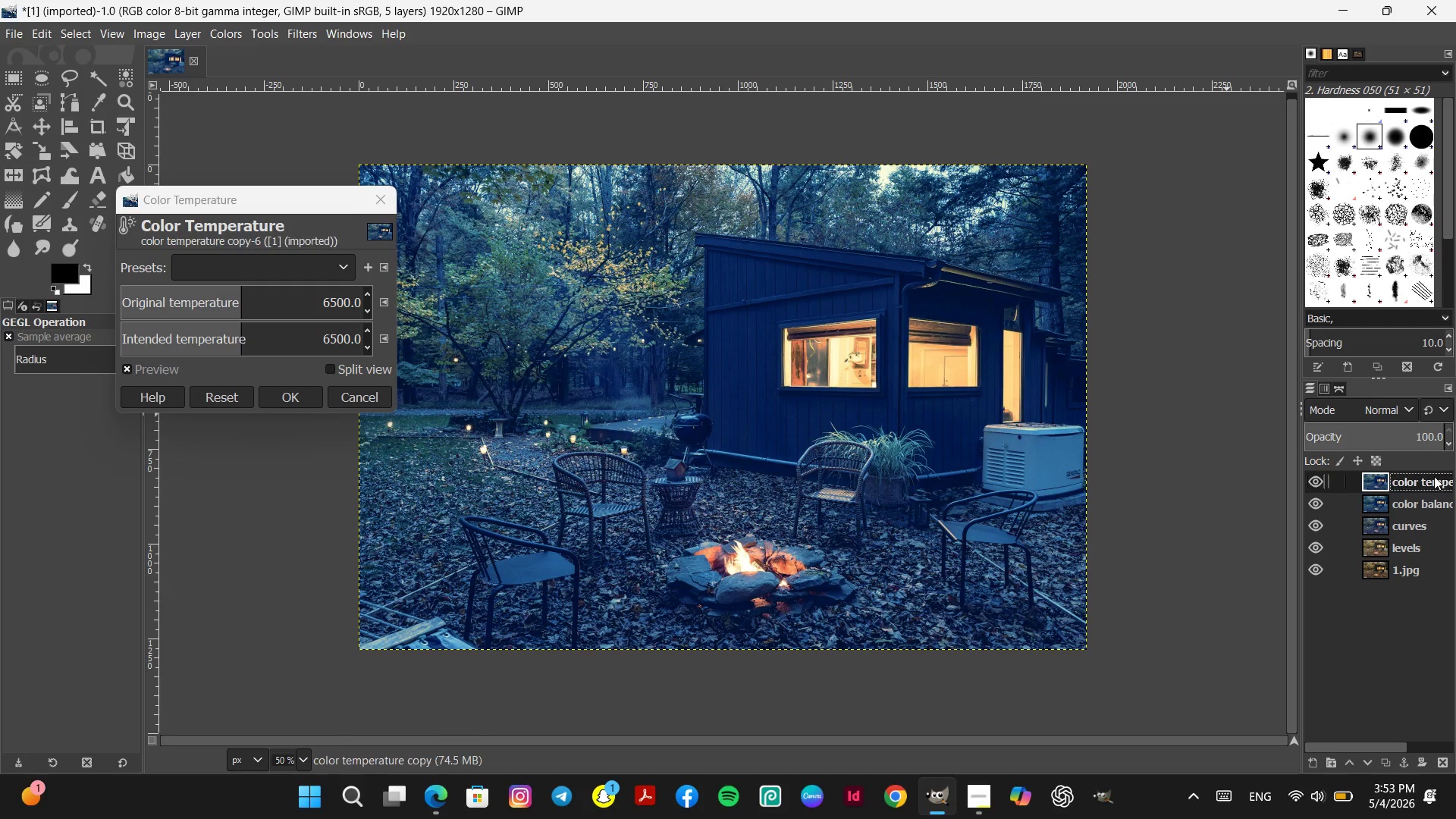 
key(Enter)
 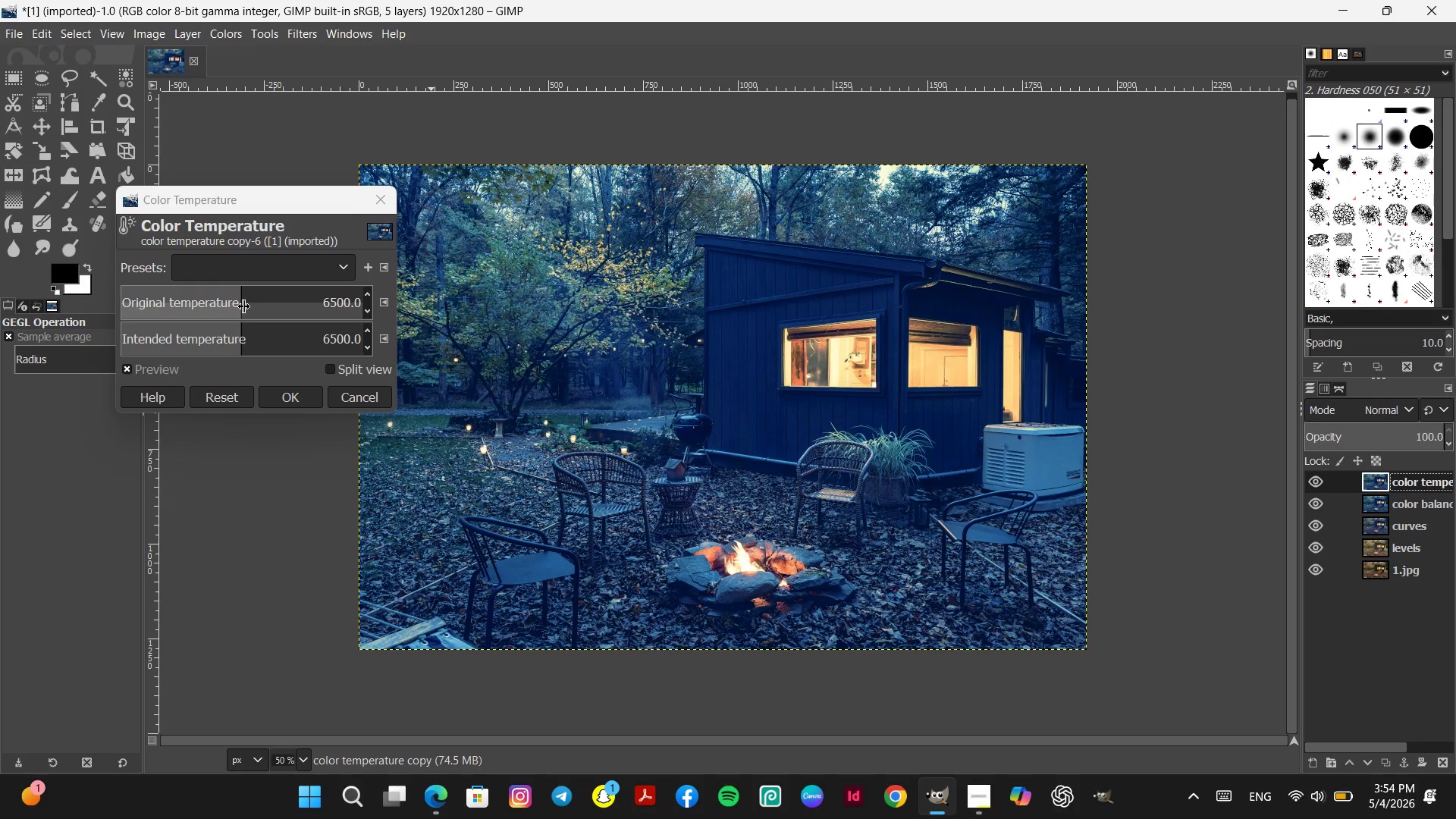 
left_click_drag(start_coordinate=[240, 306], to_coordinate=[507, 360])
 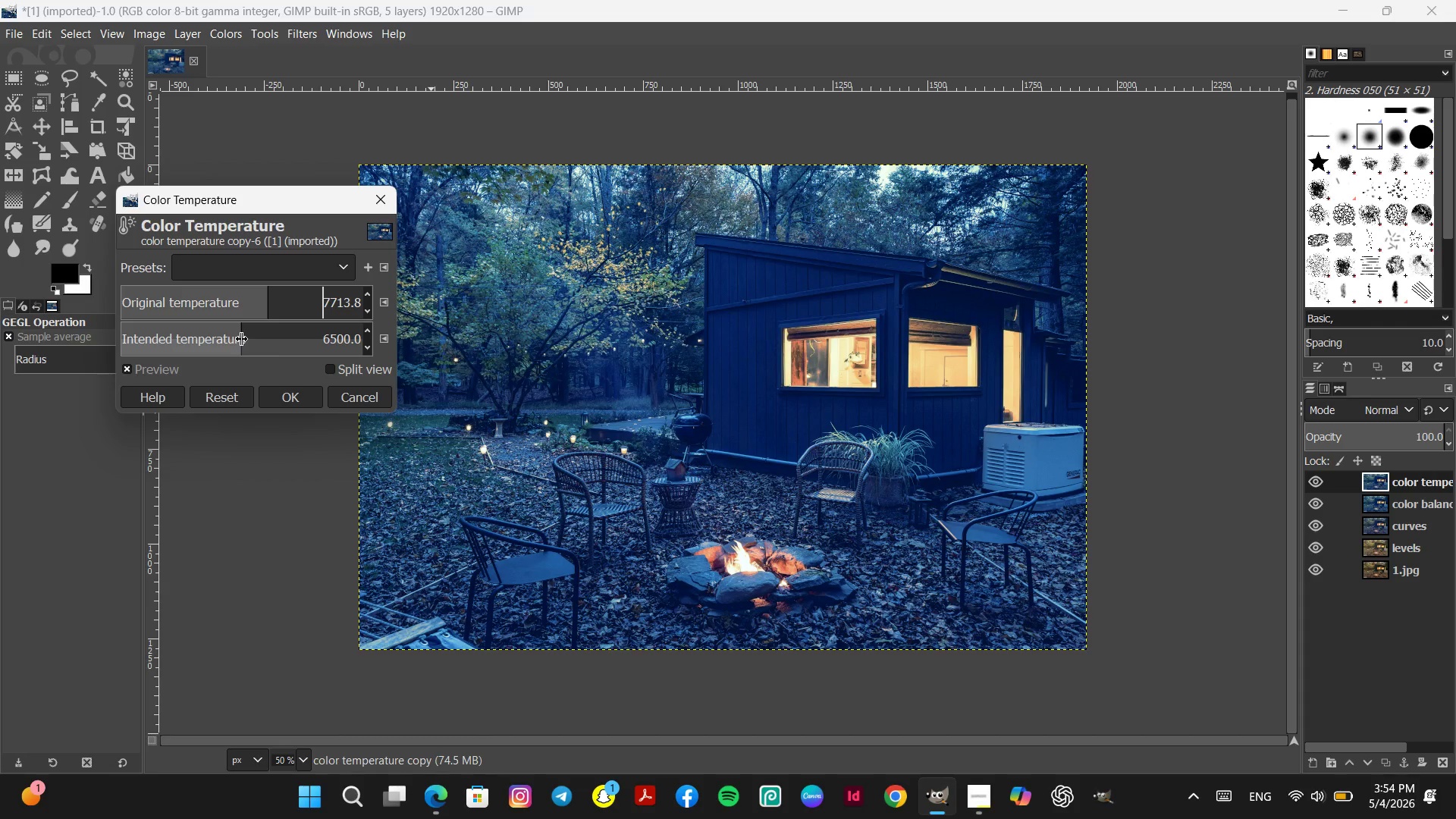 
left_click_drag(start_coordinate=[266, 308], to_coordinate=[228, 322])
 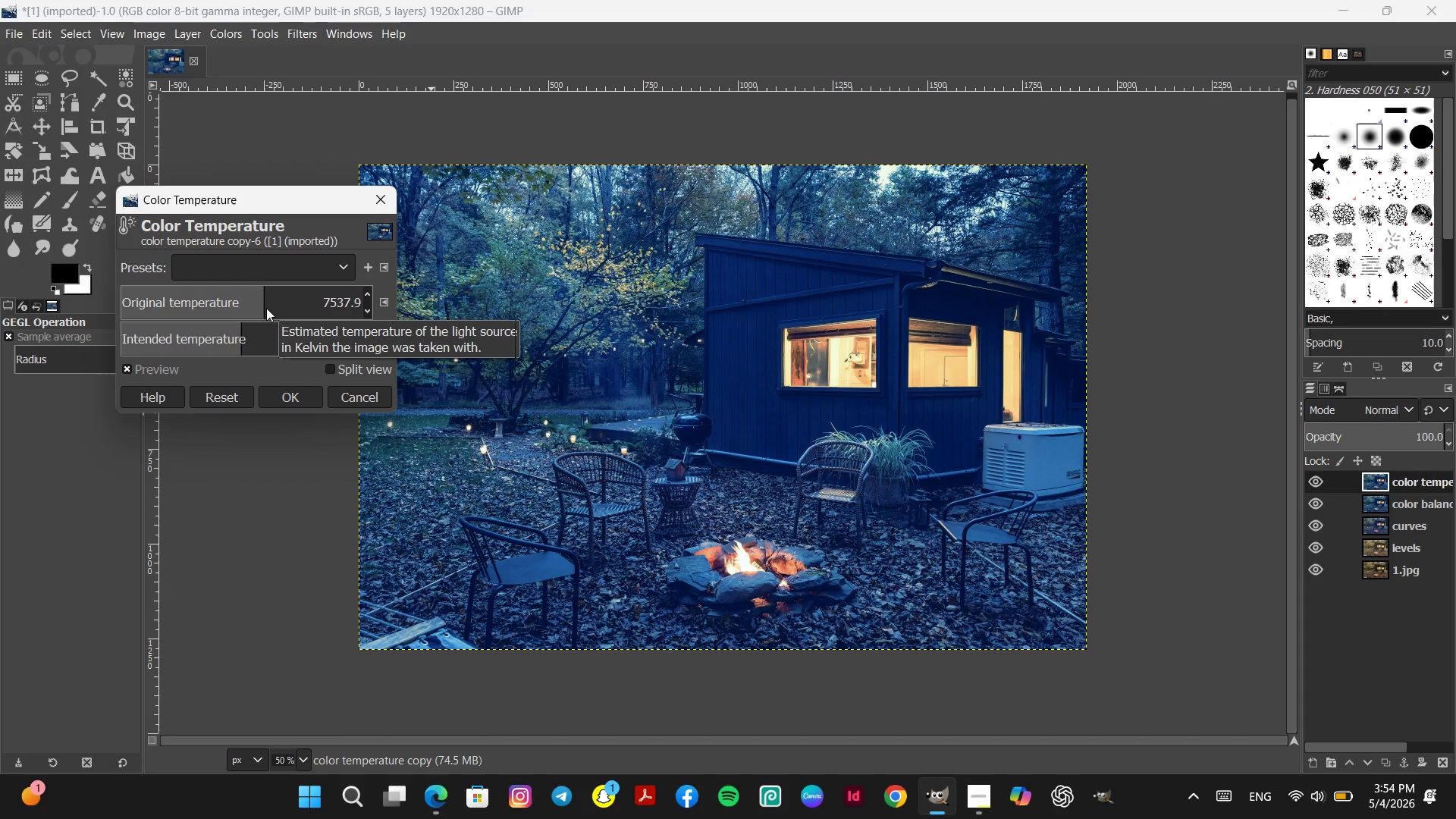 
wait(6.8)
 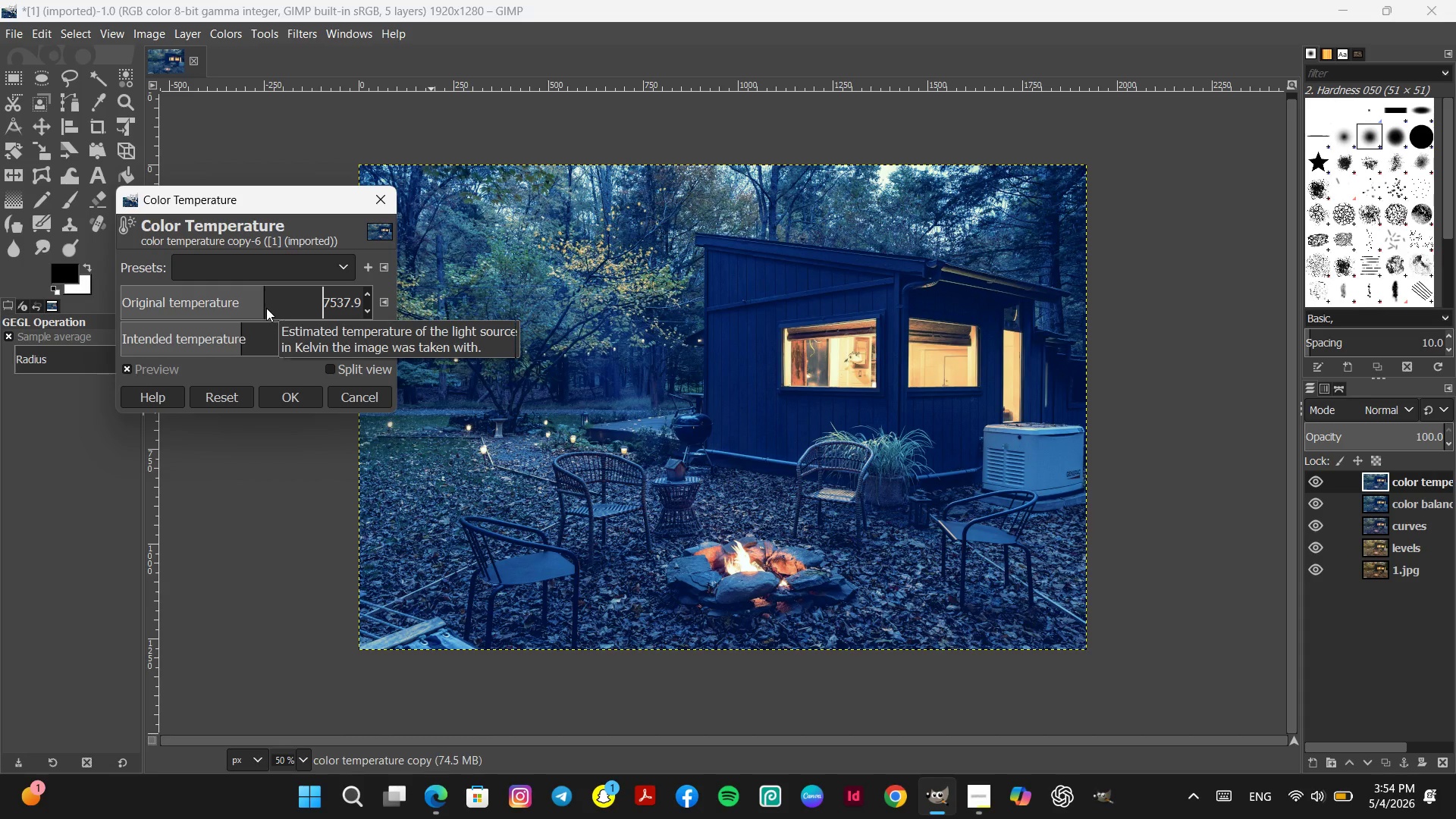 
mouse_move([267, 325])
 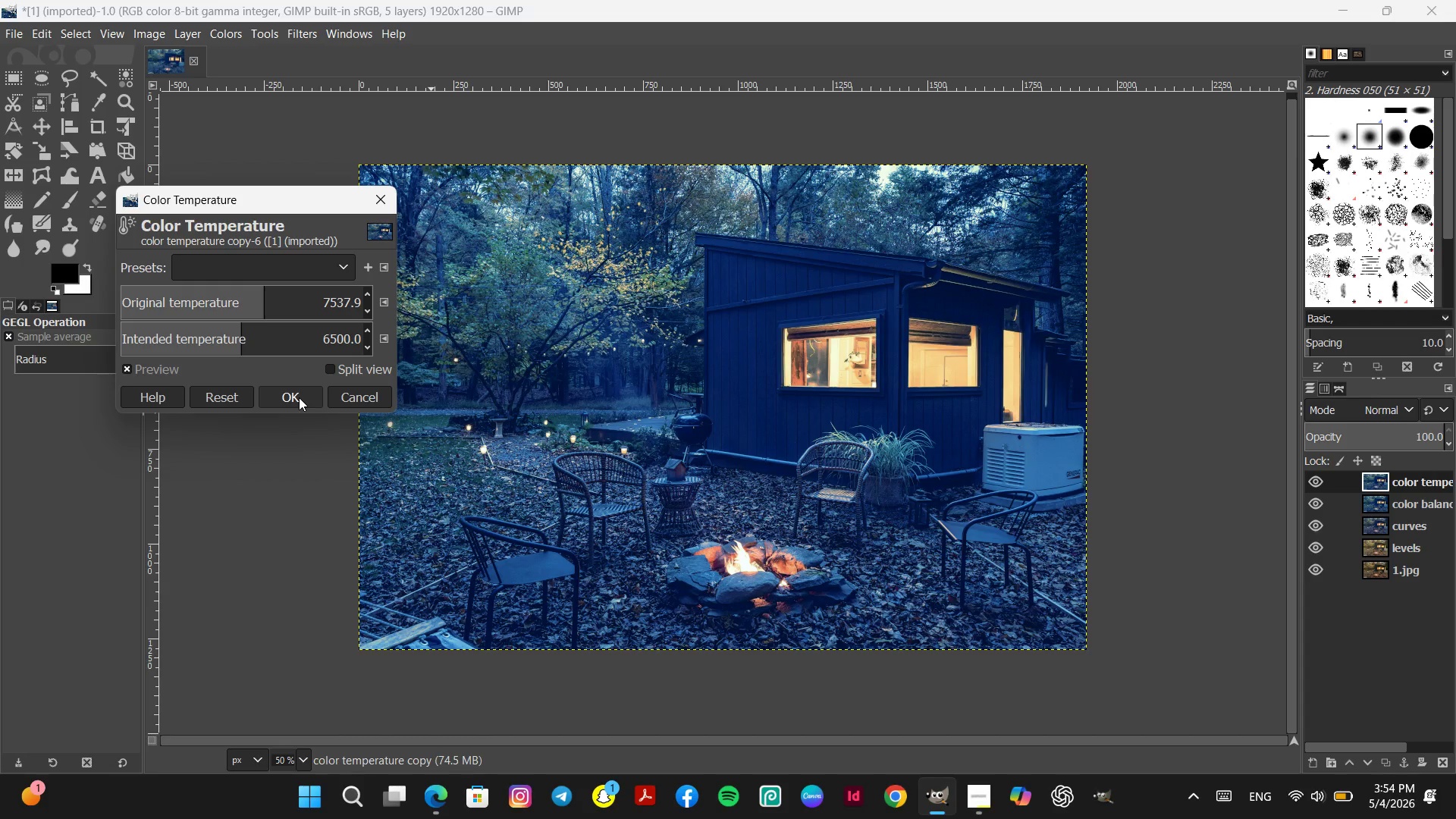 
wait(9.85)
 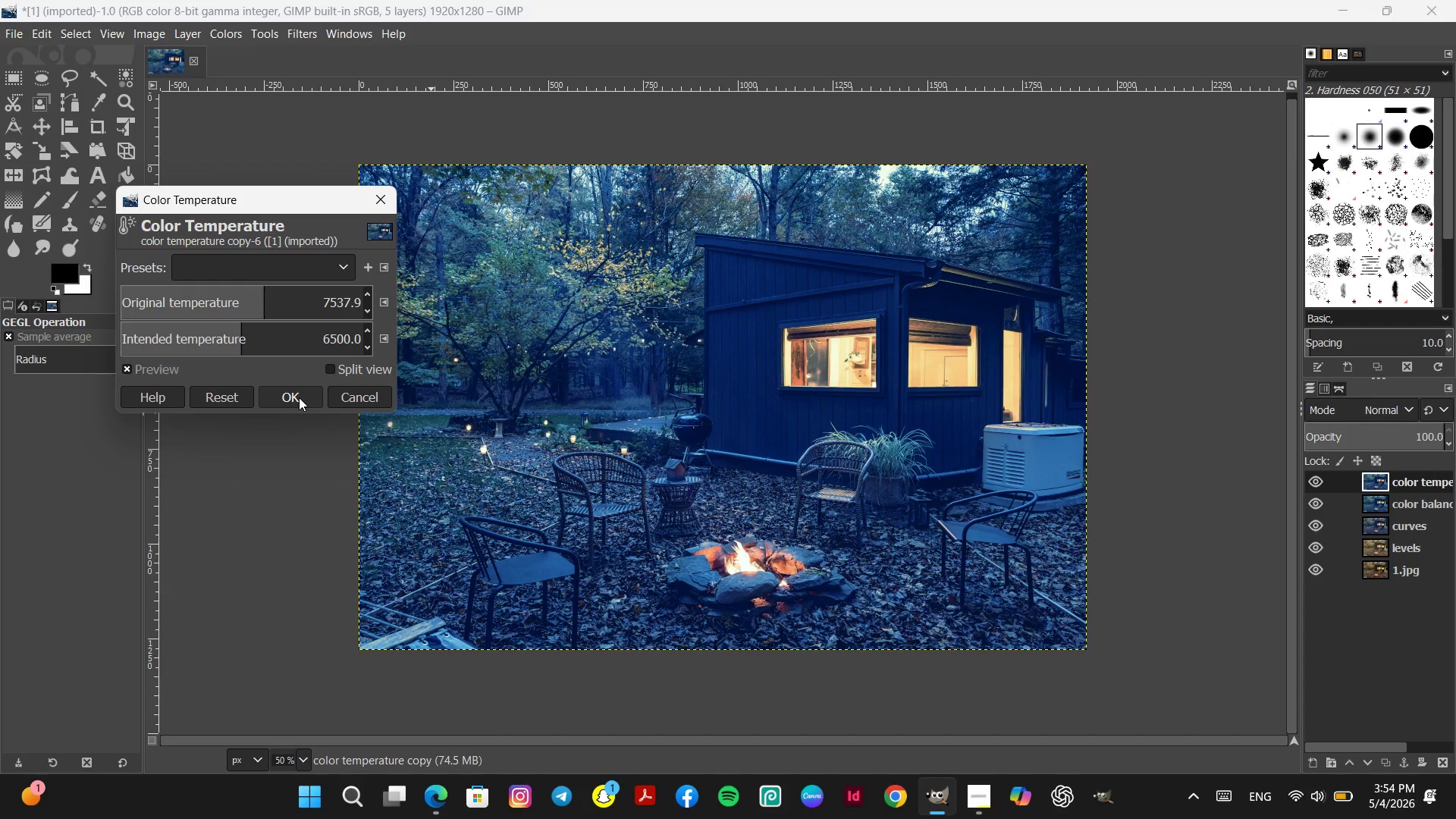 
left_click([299, 397])
 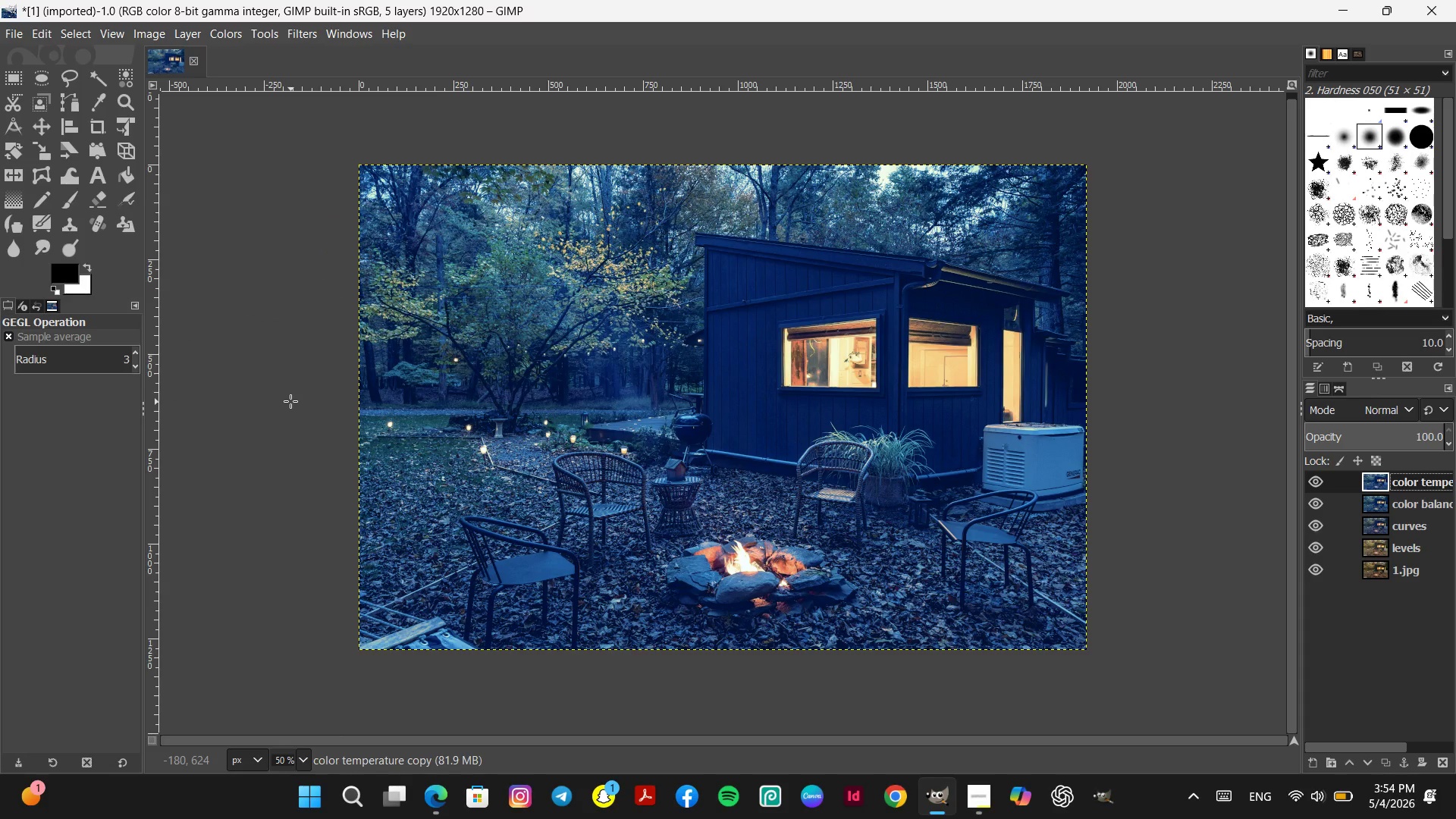 
wait(5.38)
 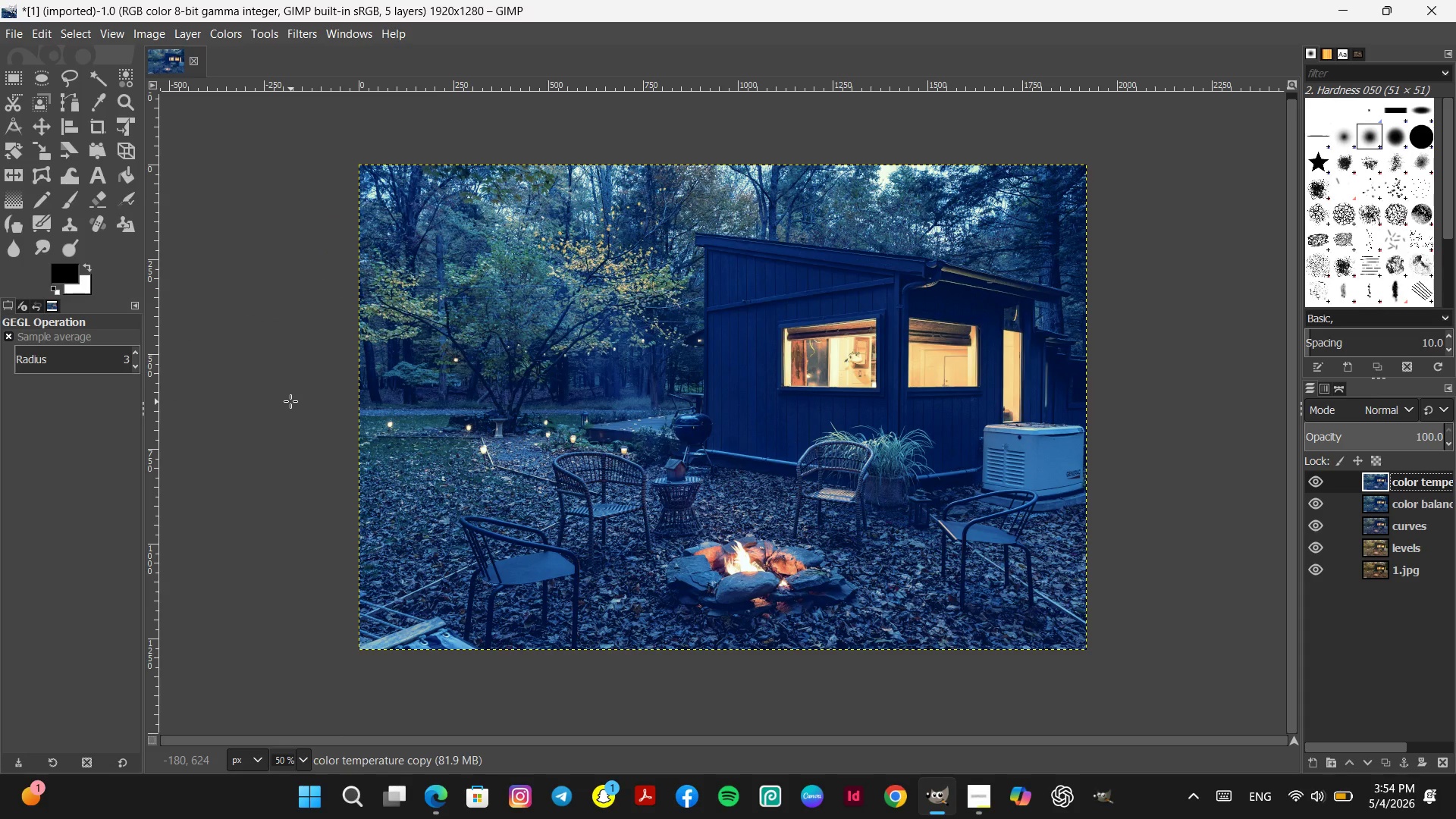 
left_click([224, 44])
 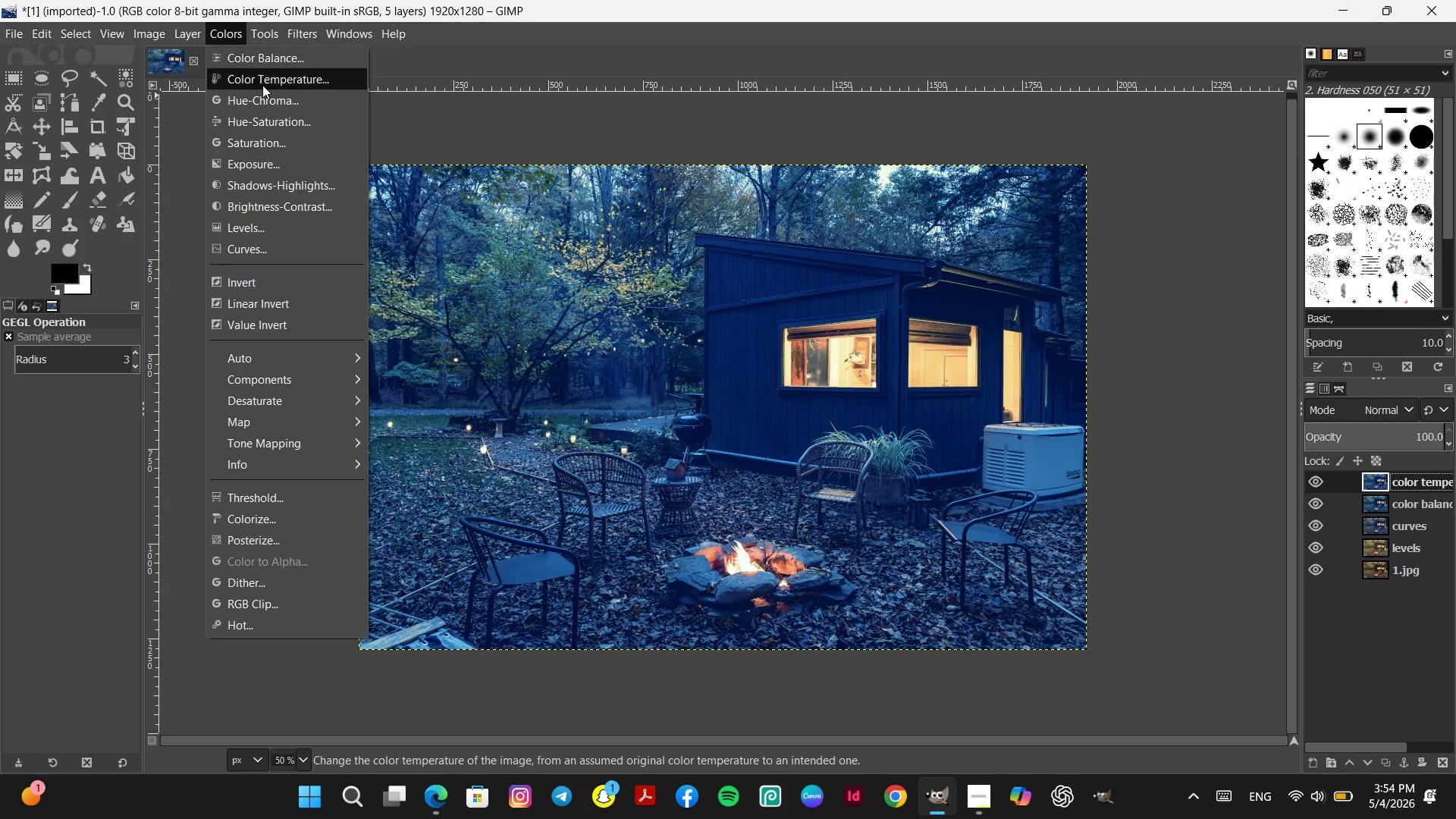 
left_click([265, 101])
 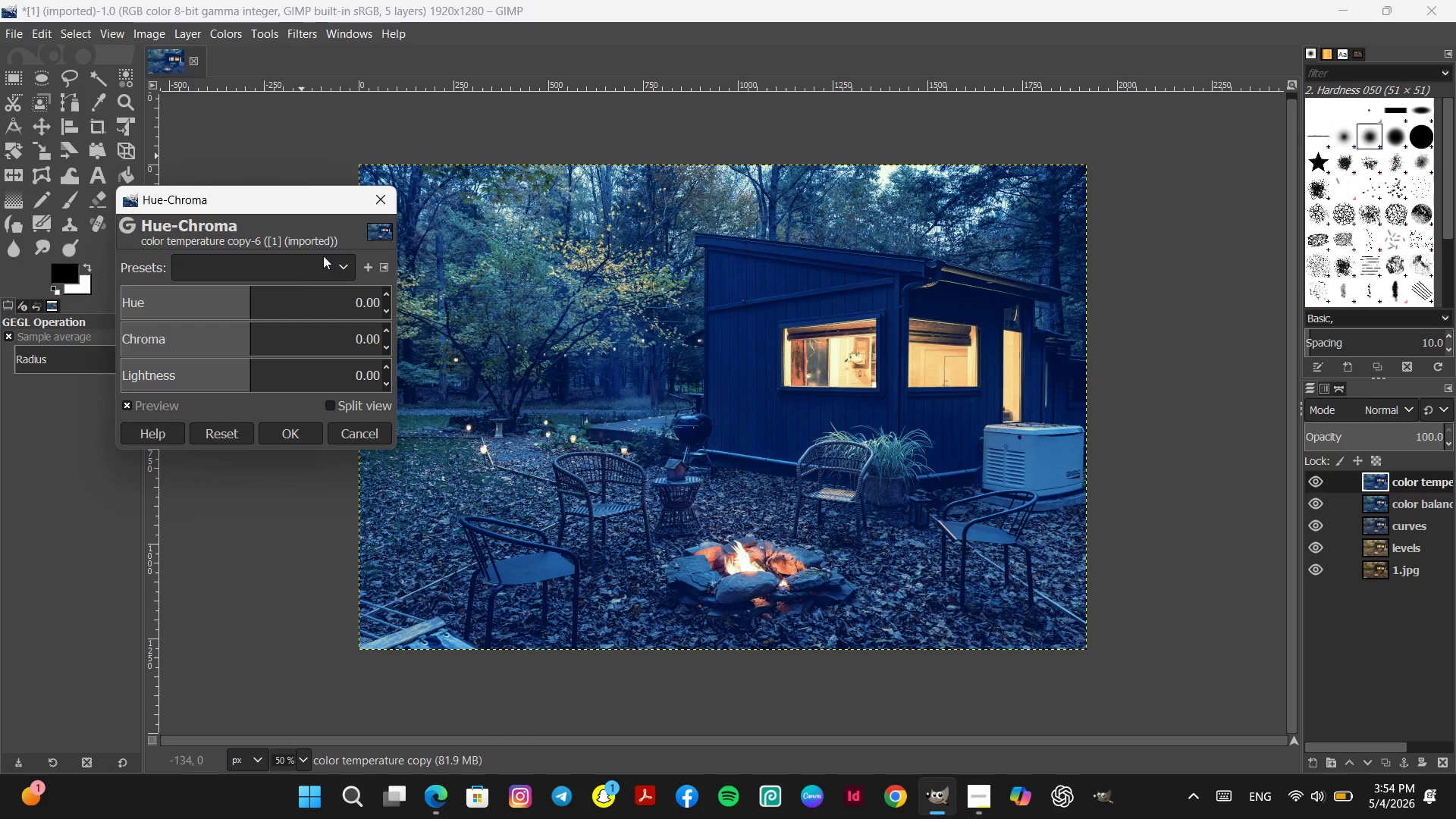 
mouse_move([262, 297])
 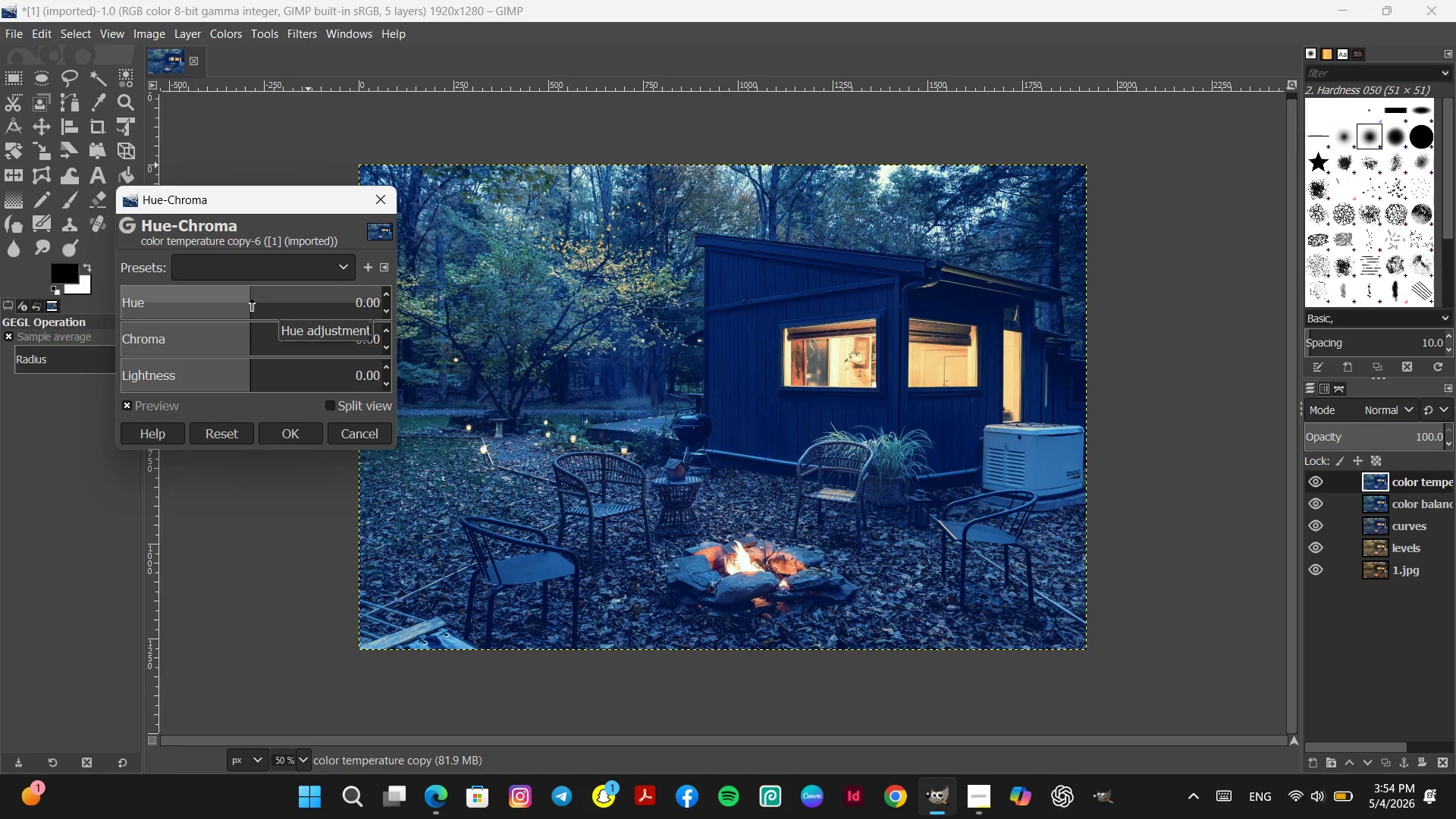 
left_click_drag(start_coordinate=[252, 300], to_coordinate=[274, 315])
 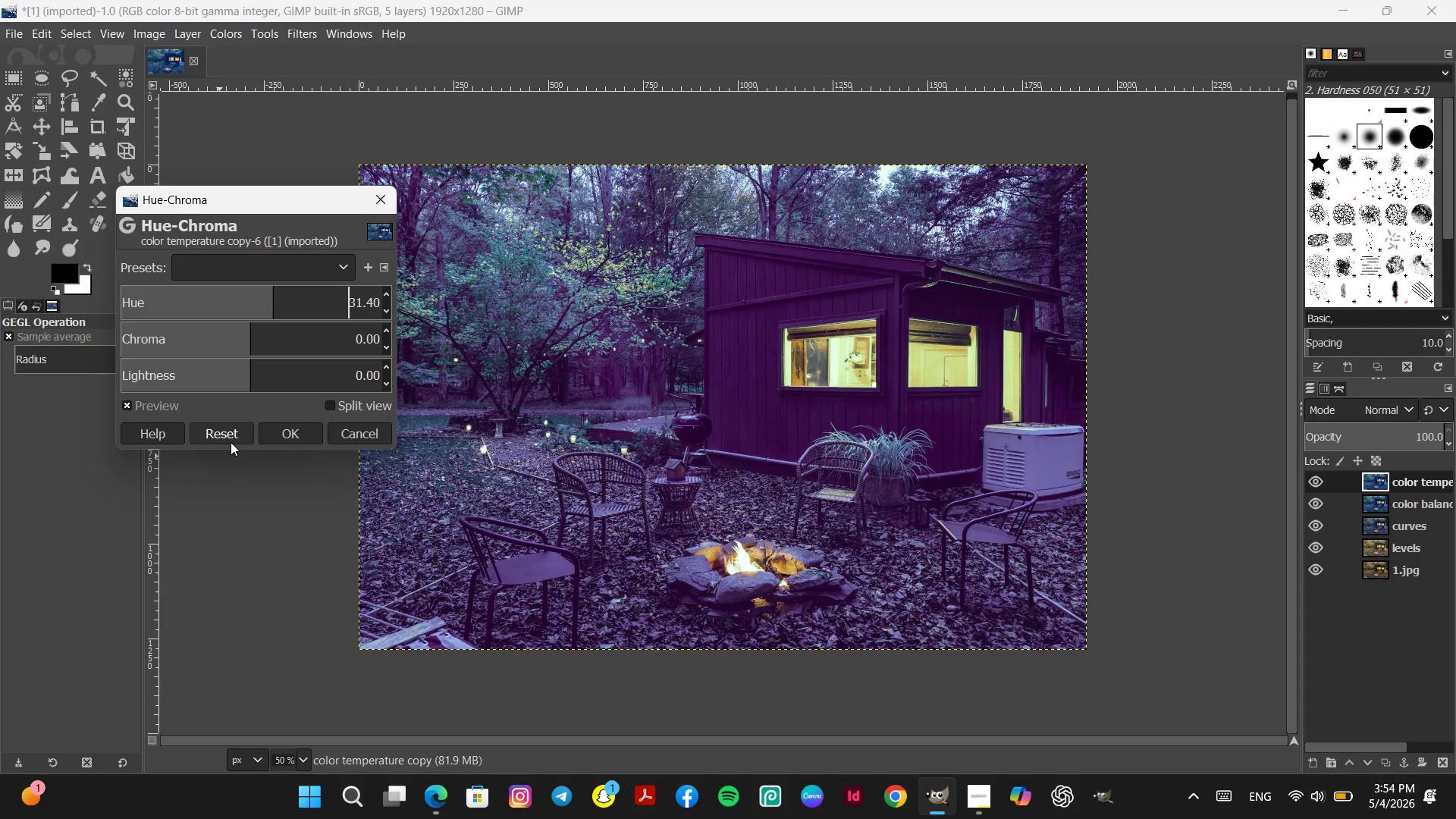 
left_click([231, 438])
 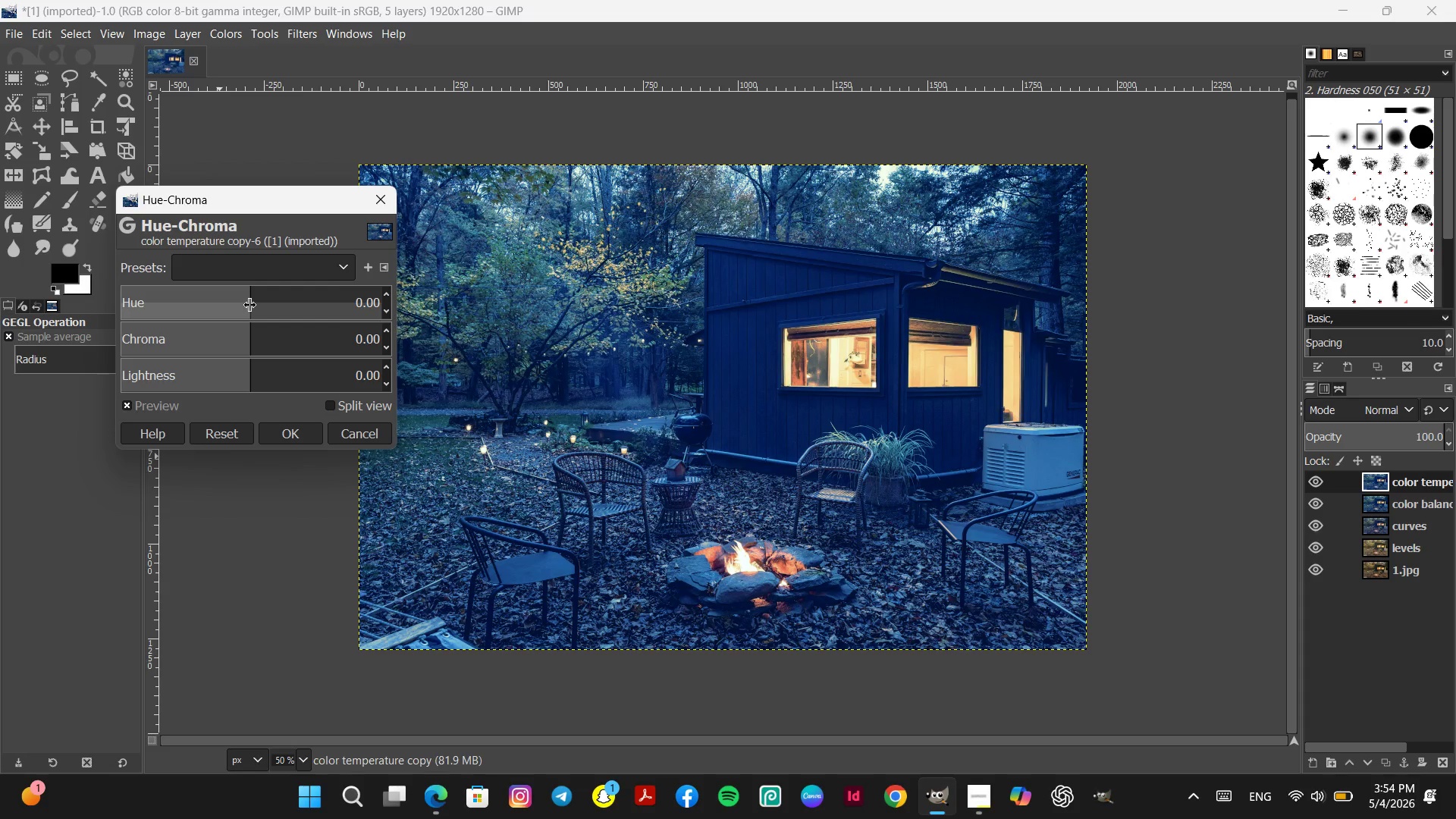 
left_click_drag(start_coordinate=[250, 305], to_coordinate=[190, 313])
 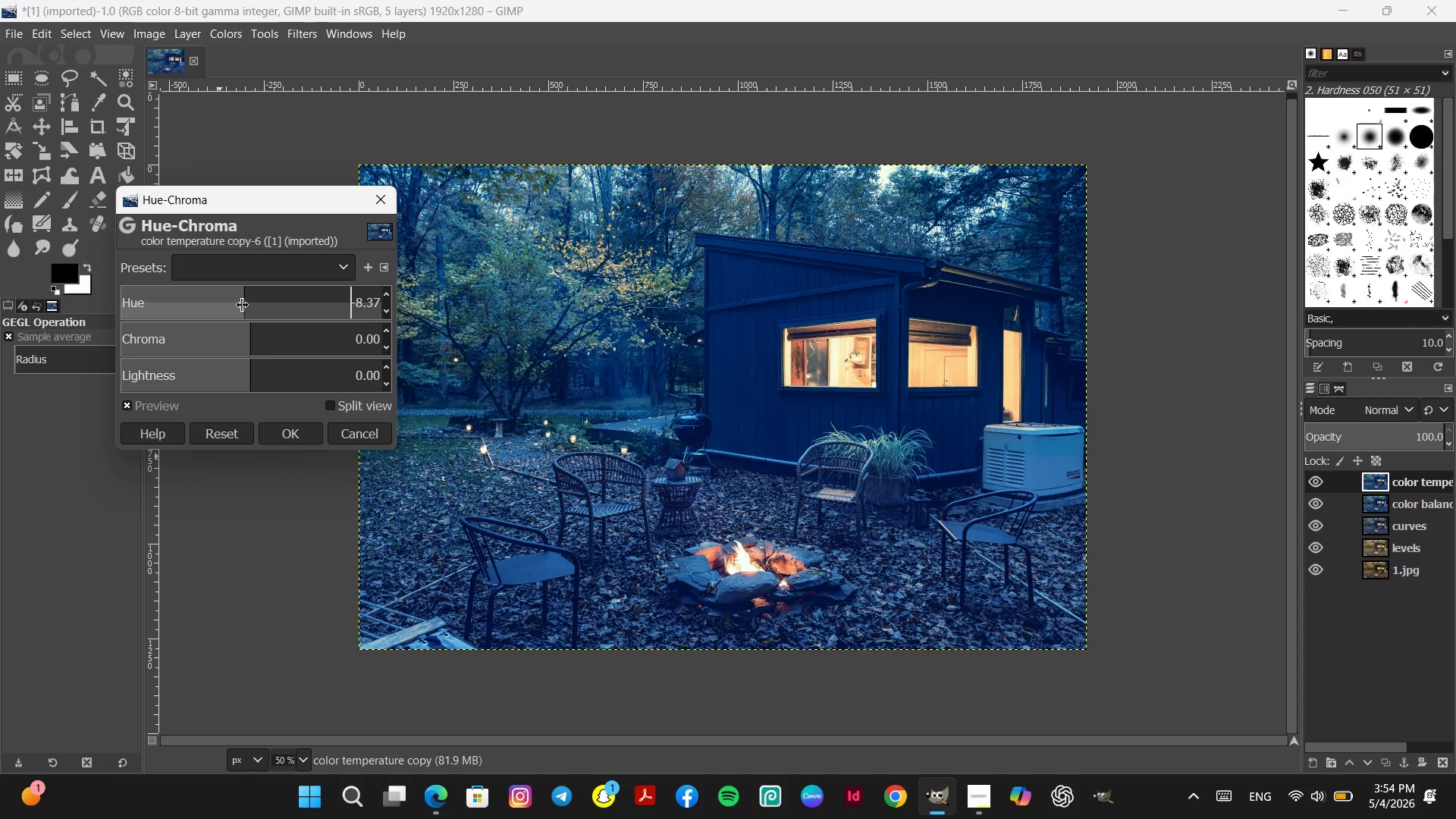 
left_click([243, 305])
 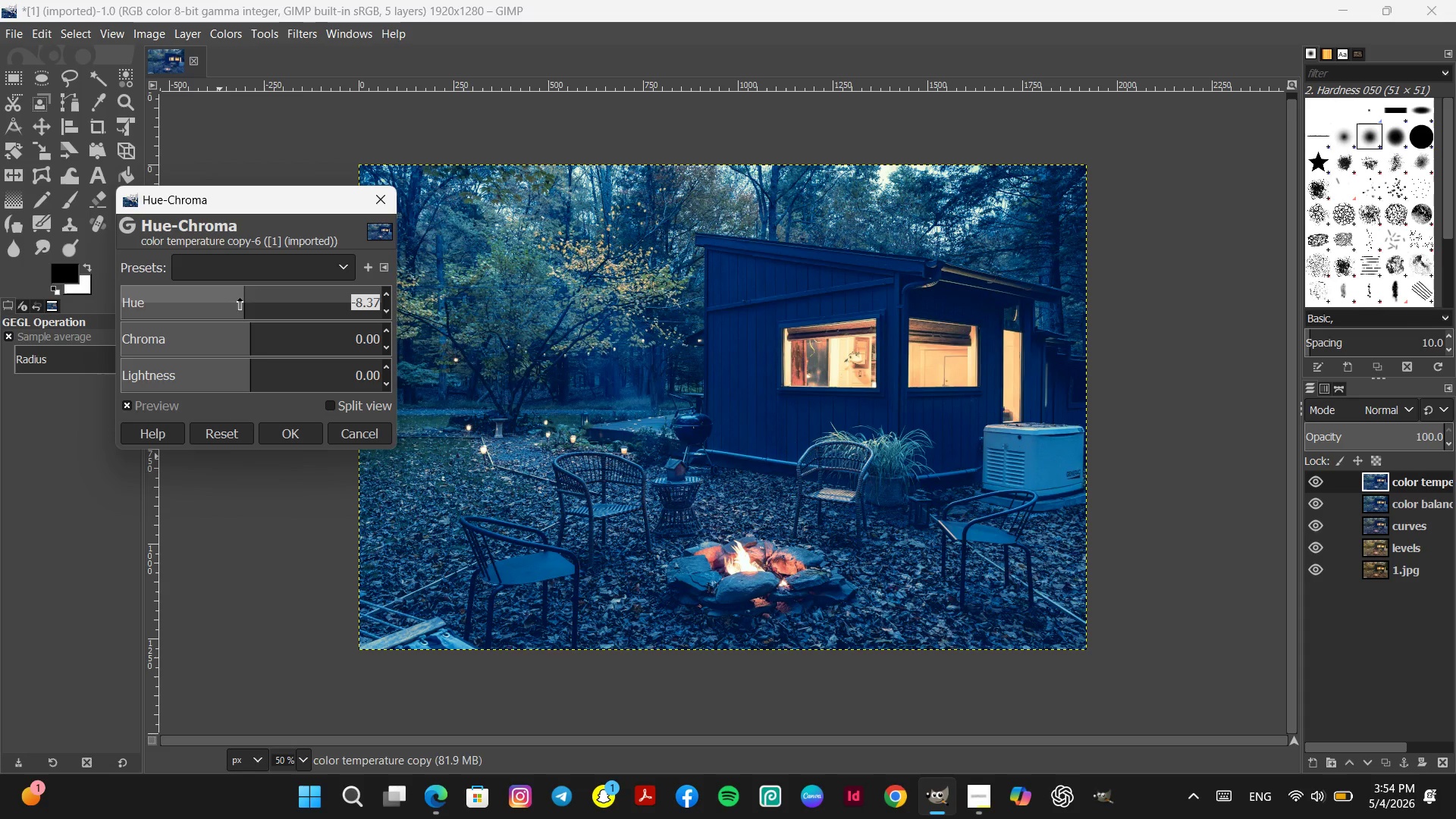 
left_click_drag(start_coordinate=[237, 298], to_coordinate=[243, 298])
 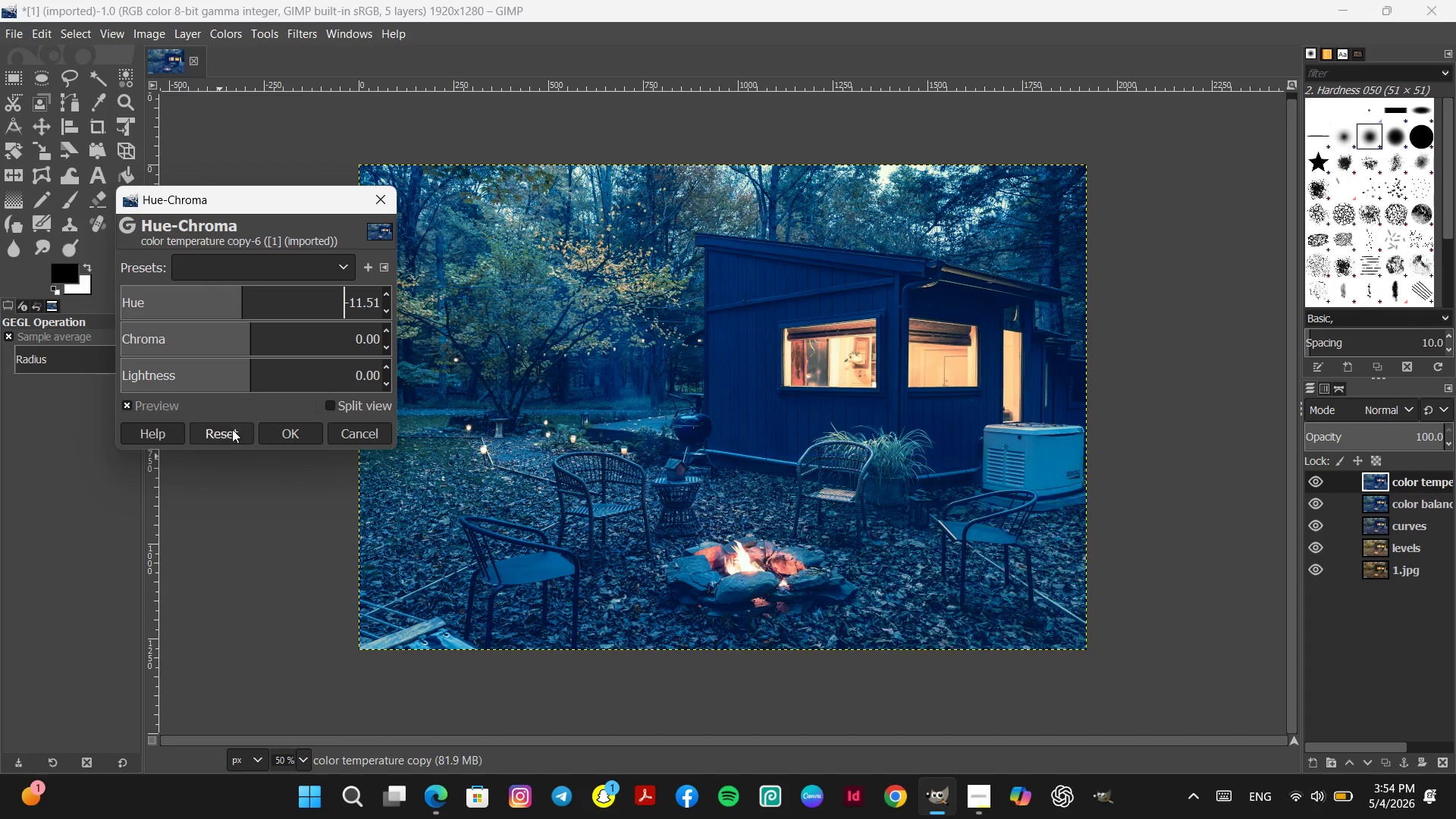 
left_click([232, 429])
 